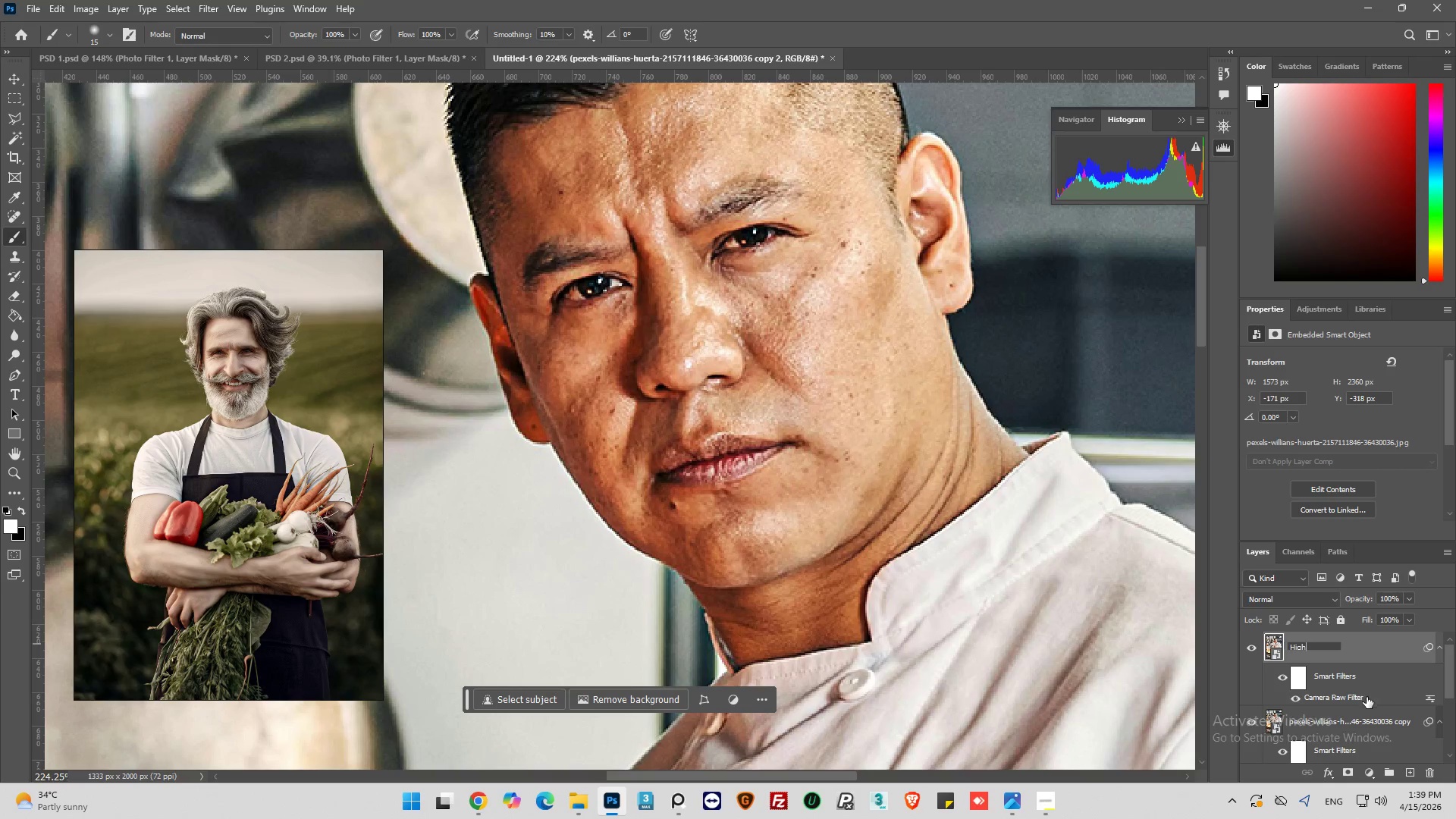 
left_click([1340, 723])
 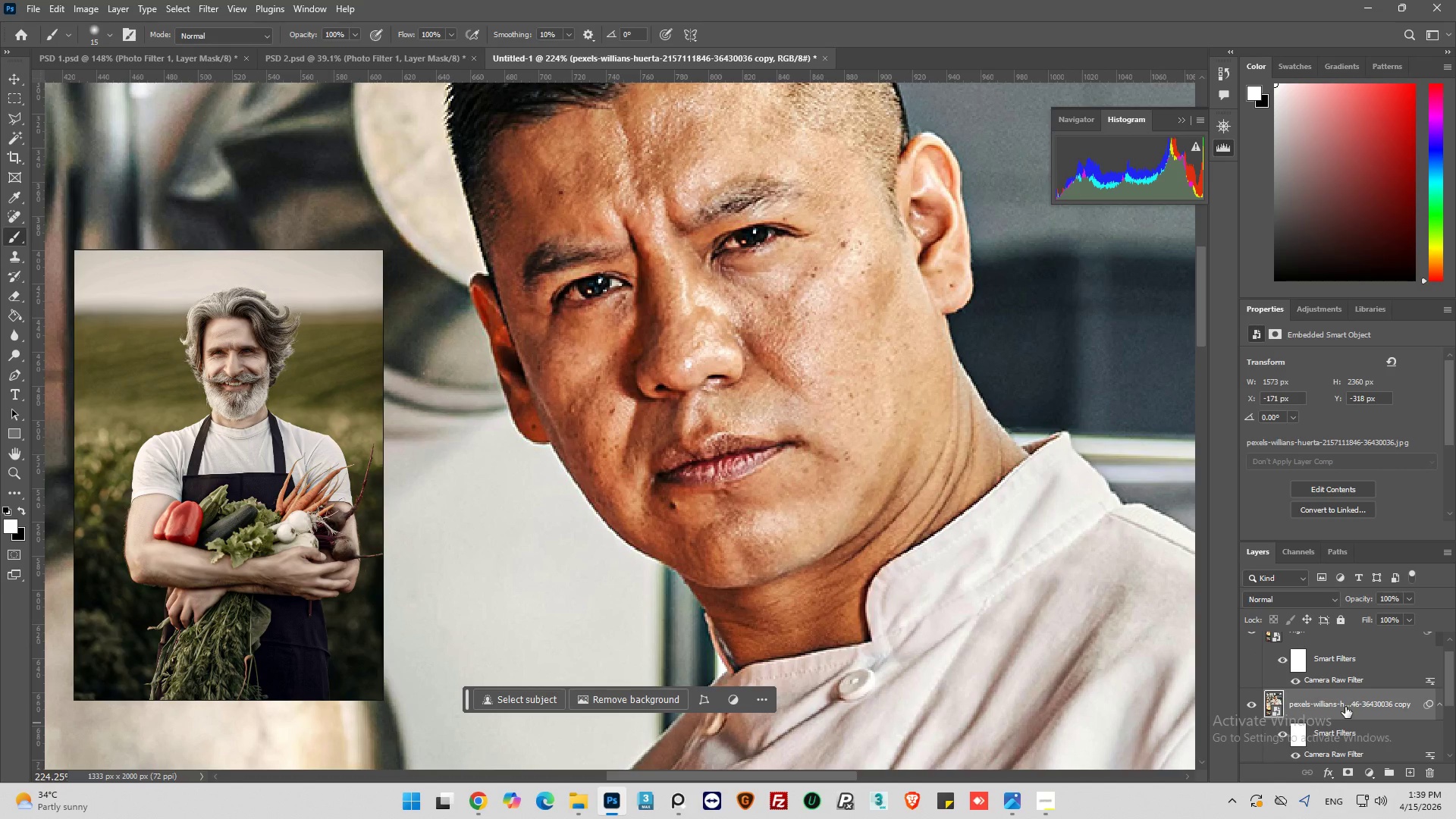 
double_click([1345, 707])
 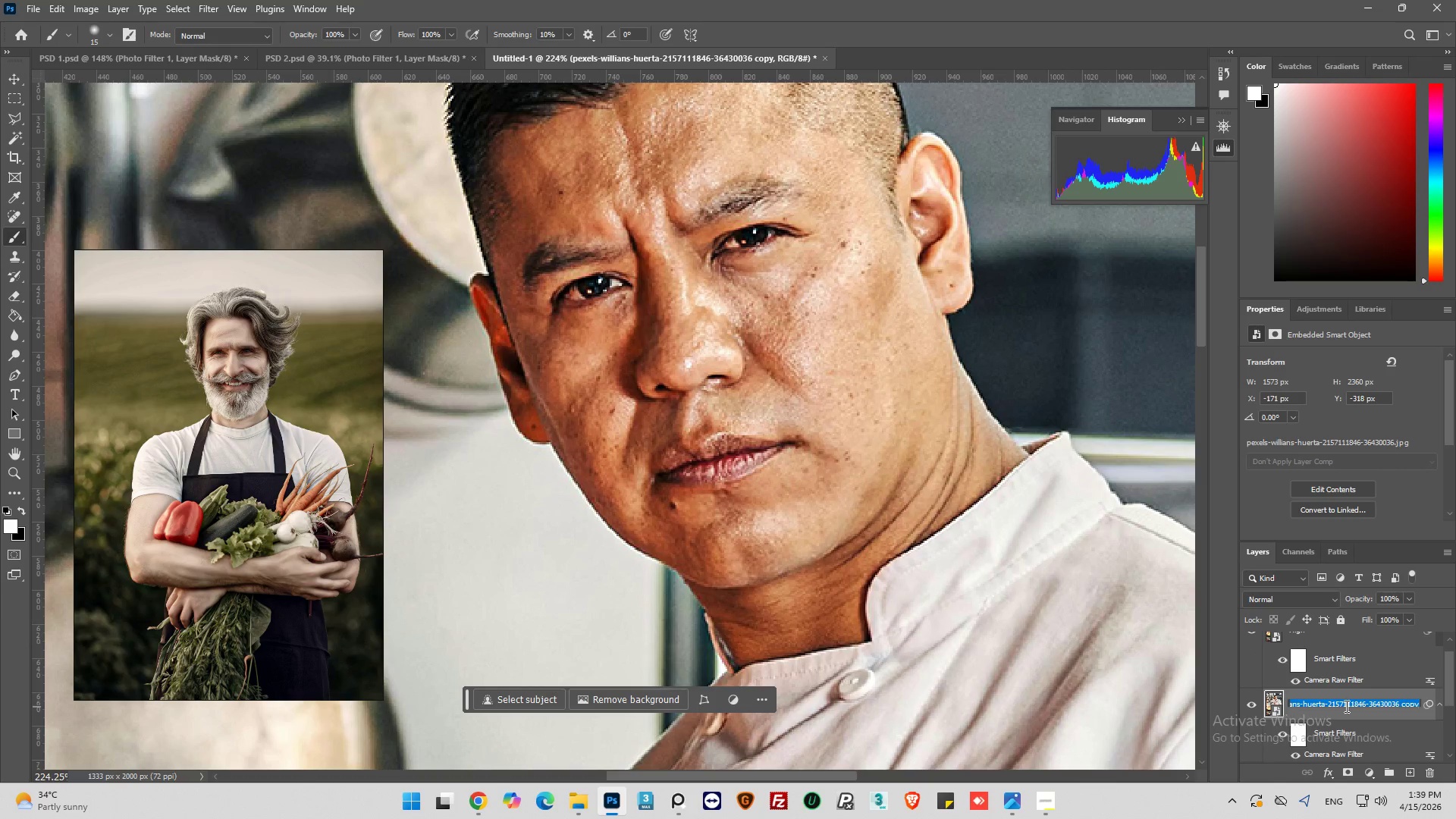 
type(Low)
 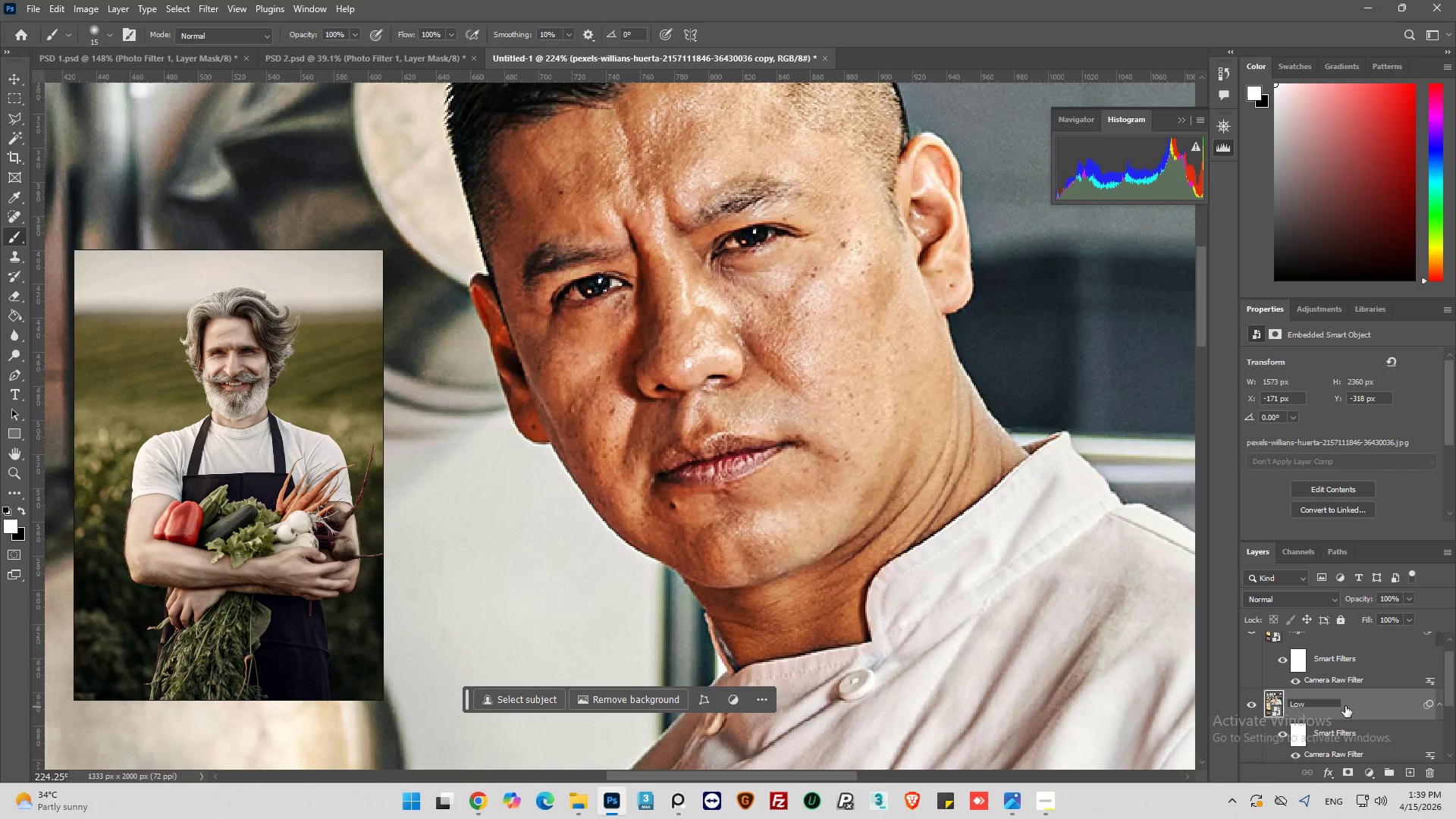 
key(Enter)
 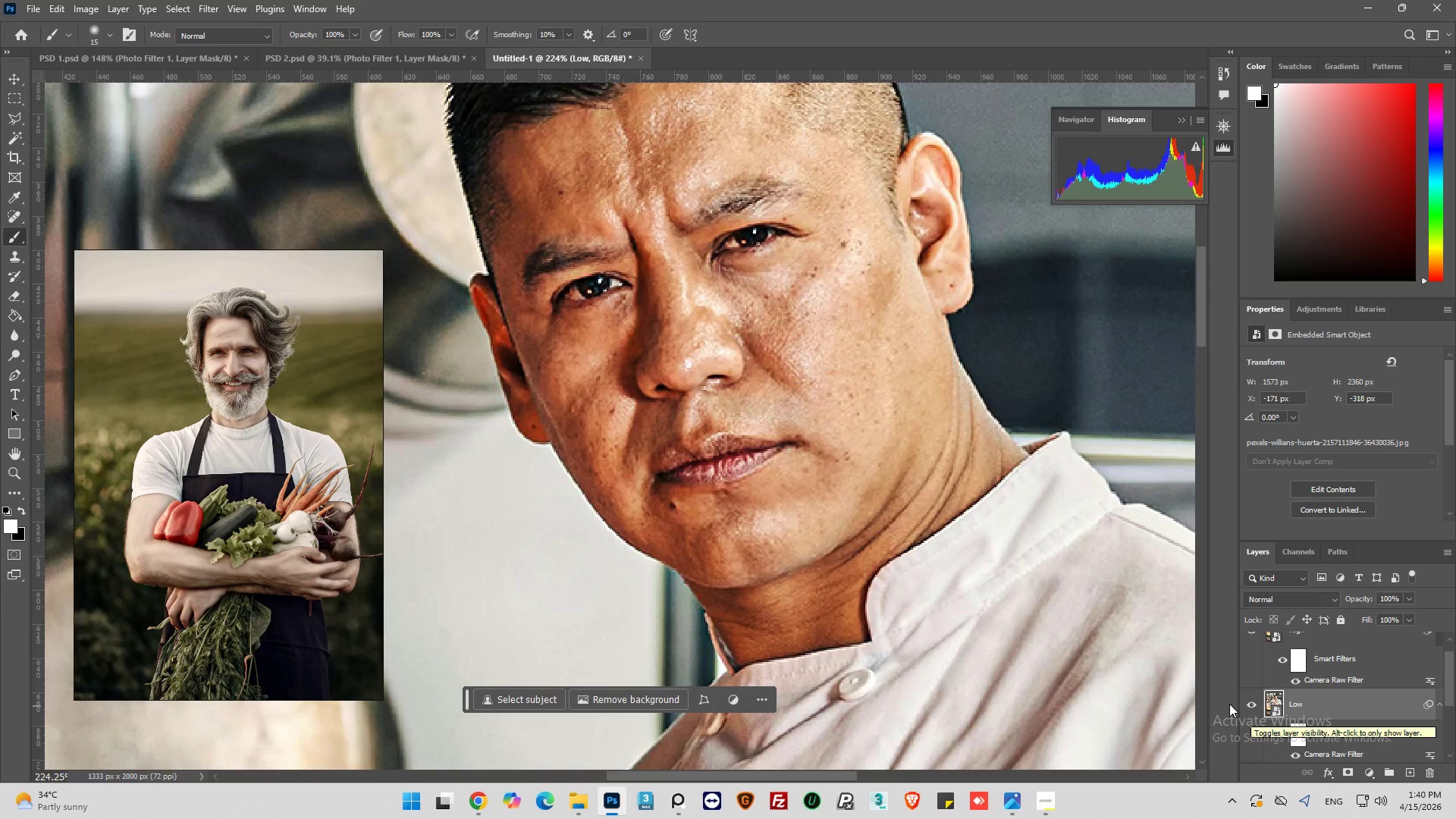 
wait(5.64)
 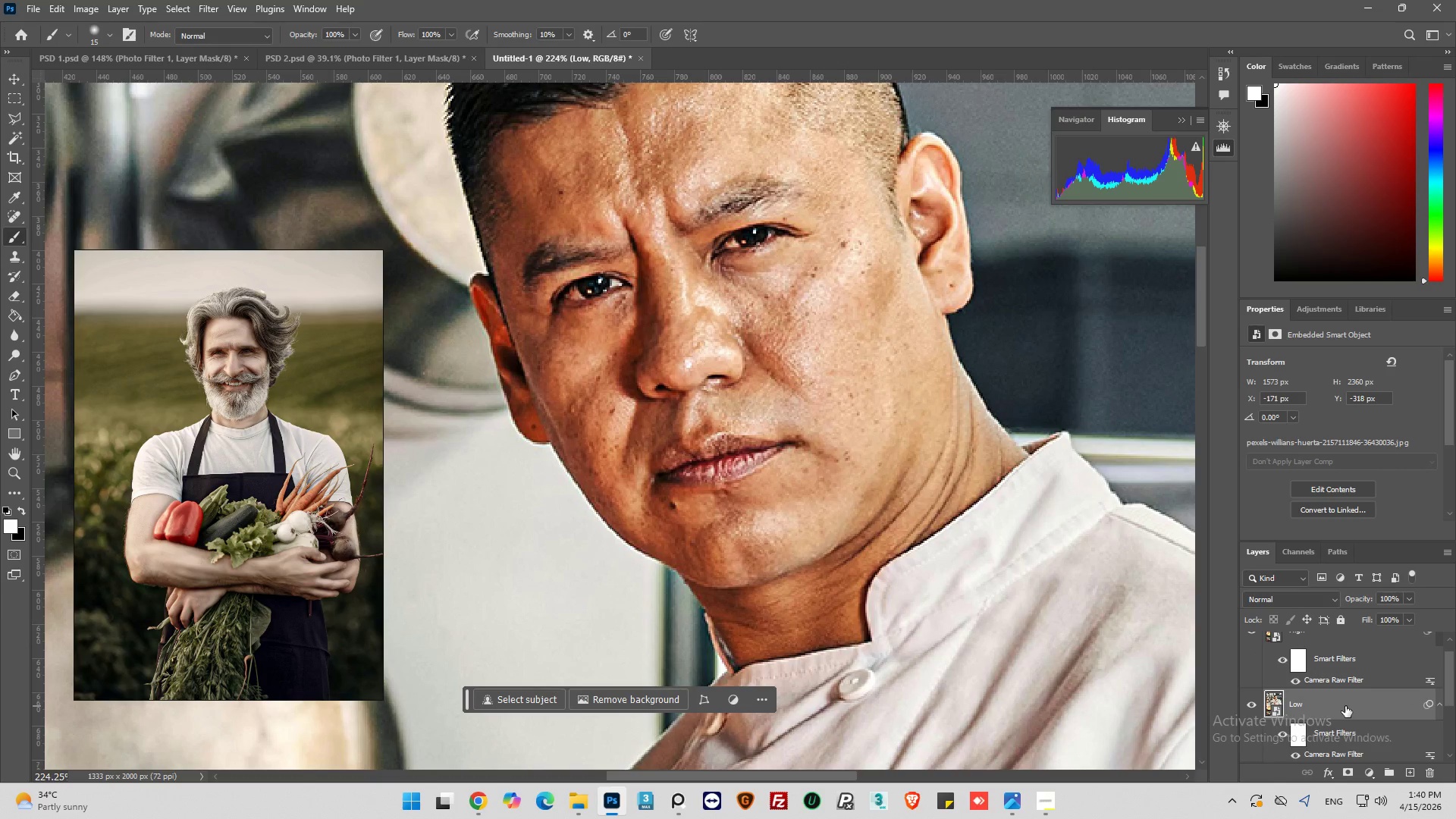 
left_click([205, 4])
 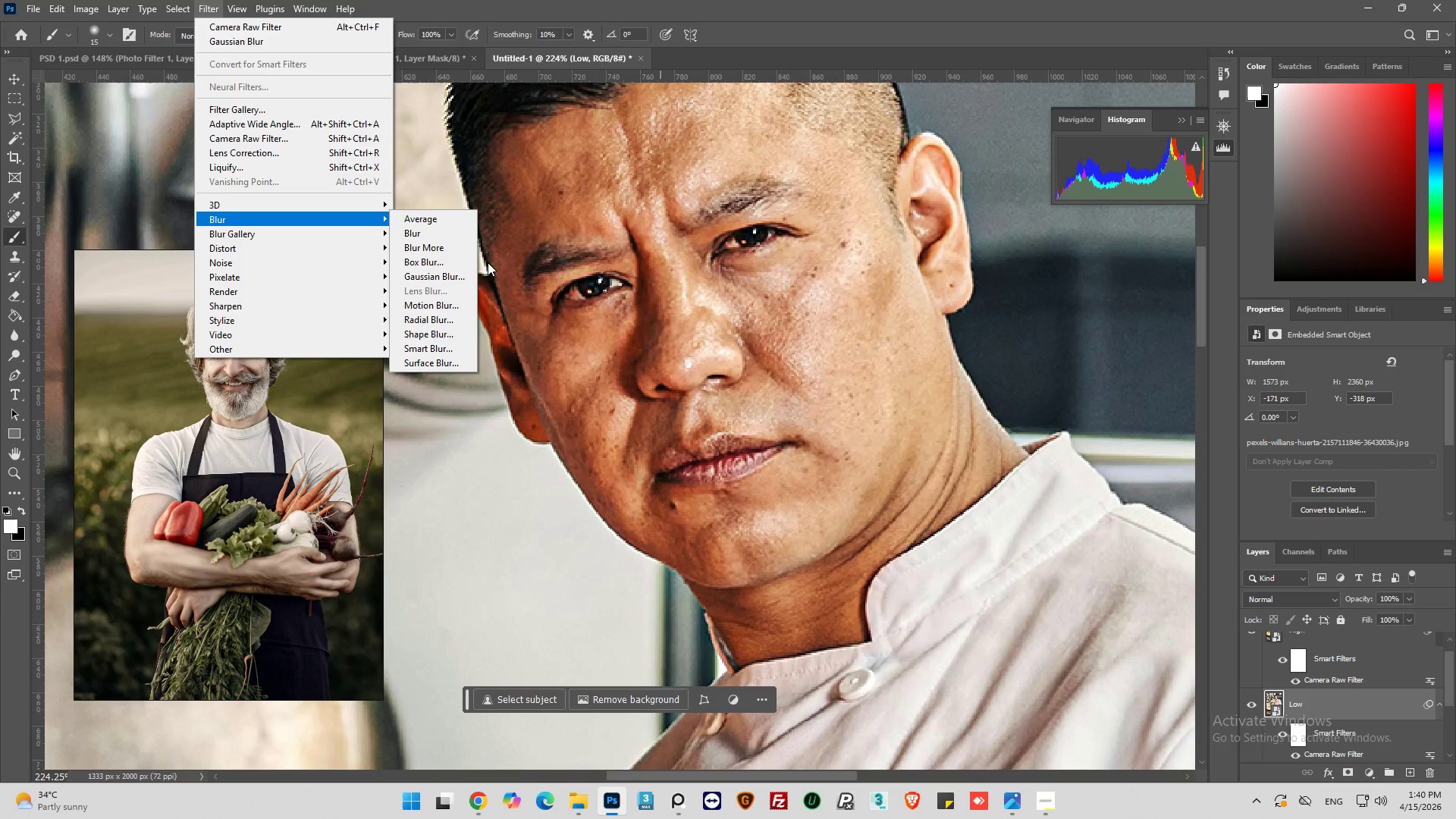 
left_click([444, 281])
 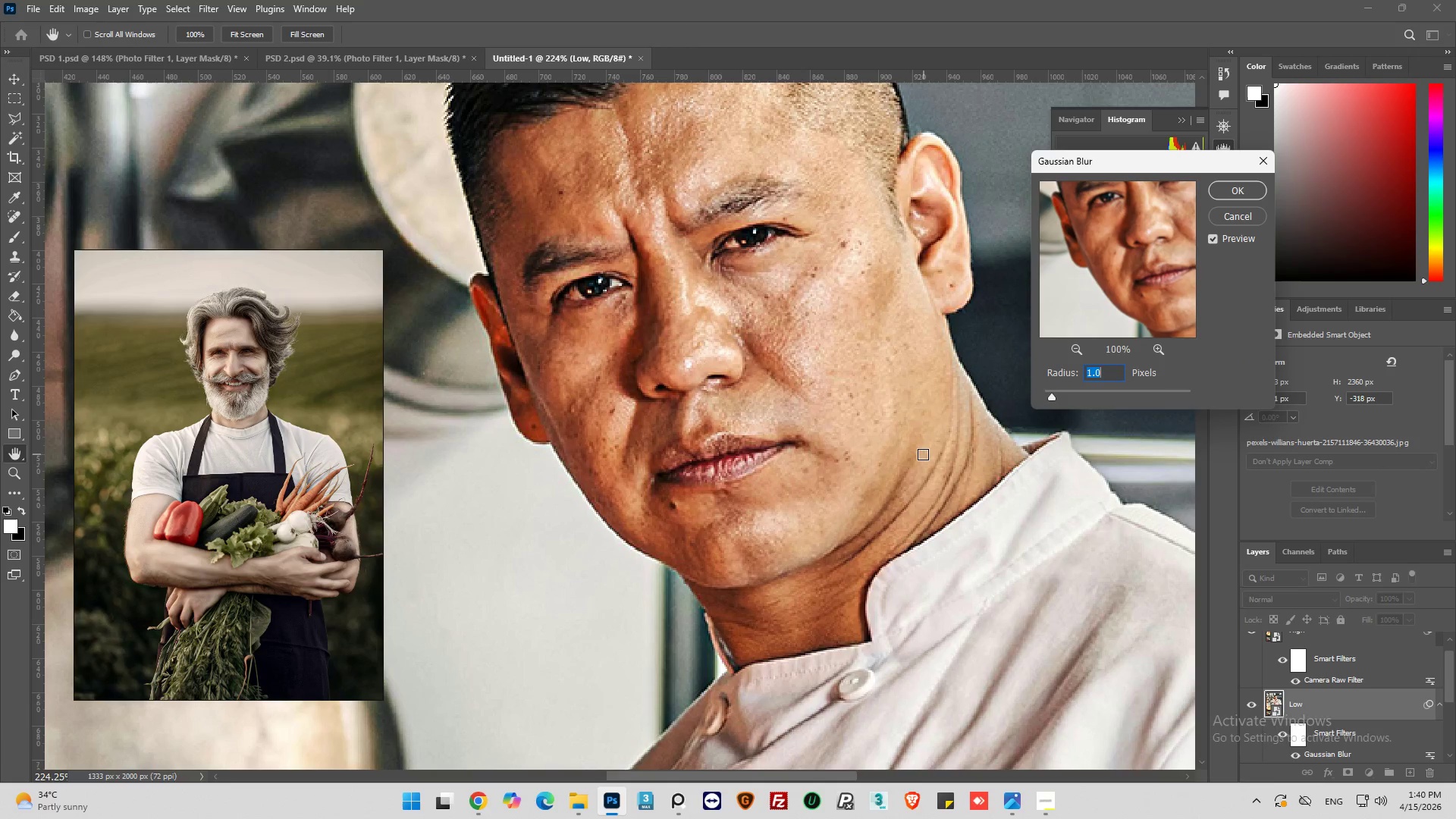 
key(1)
 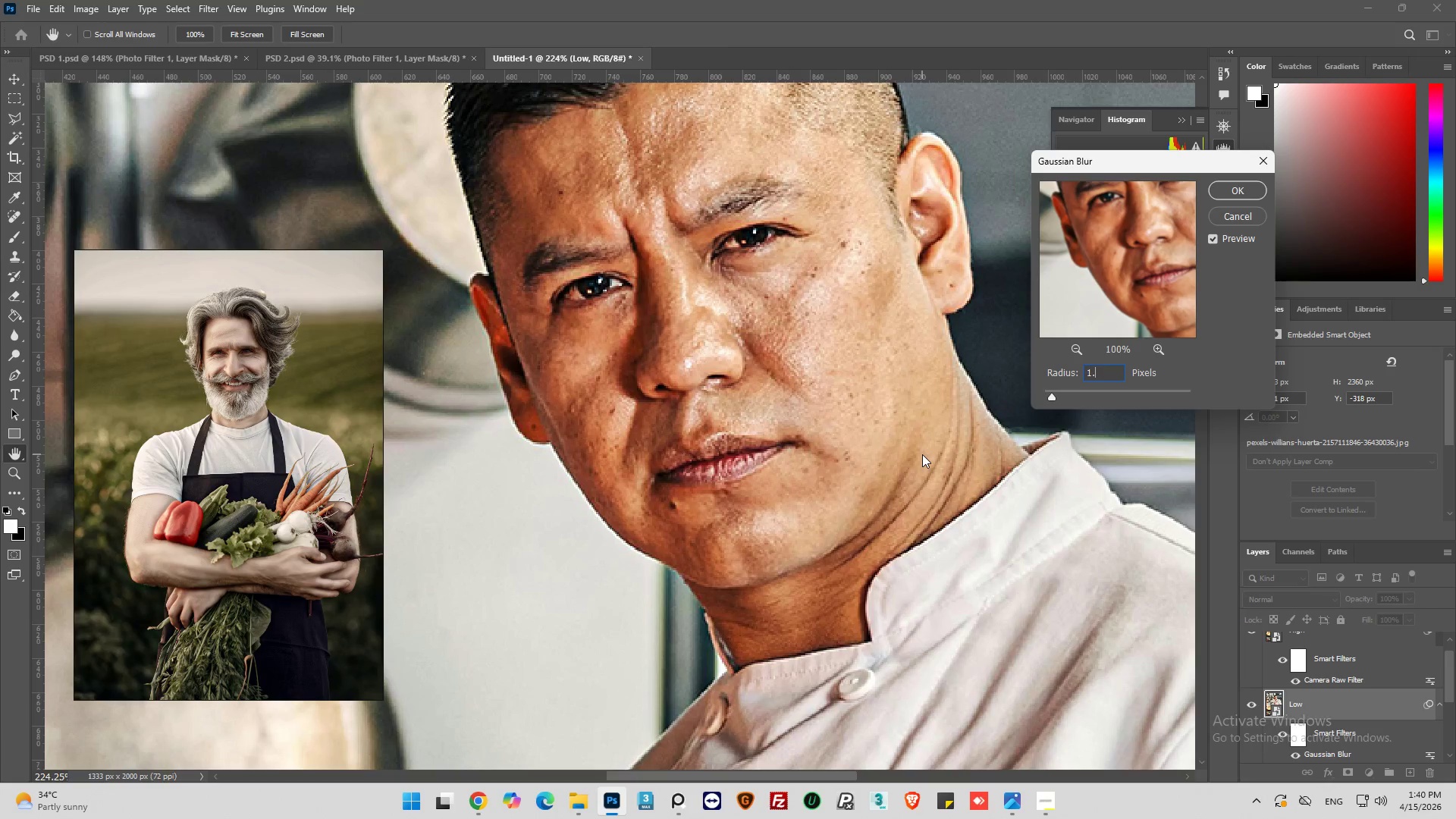 
key(Period)
 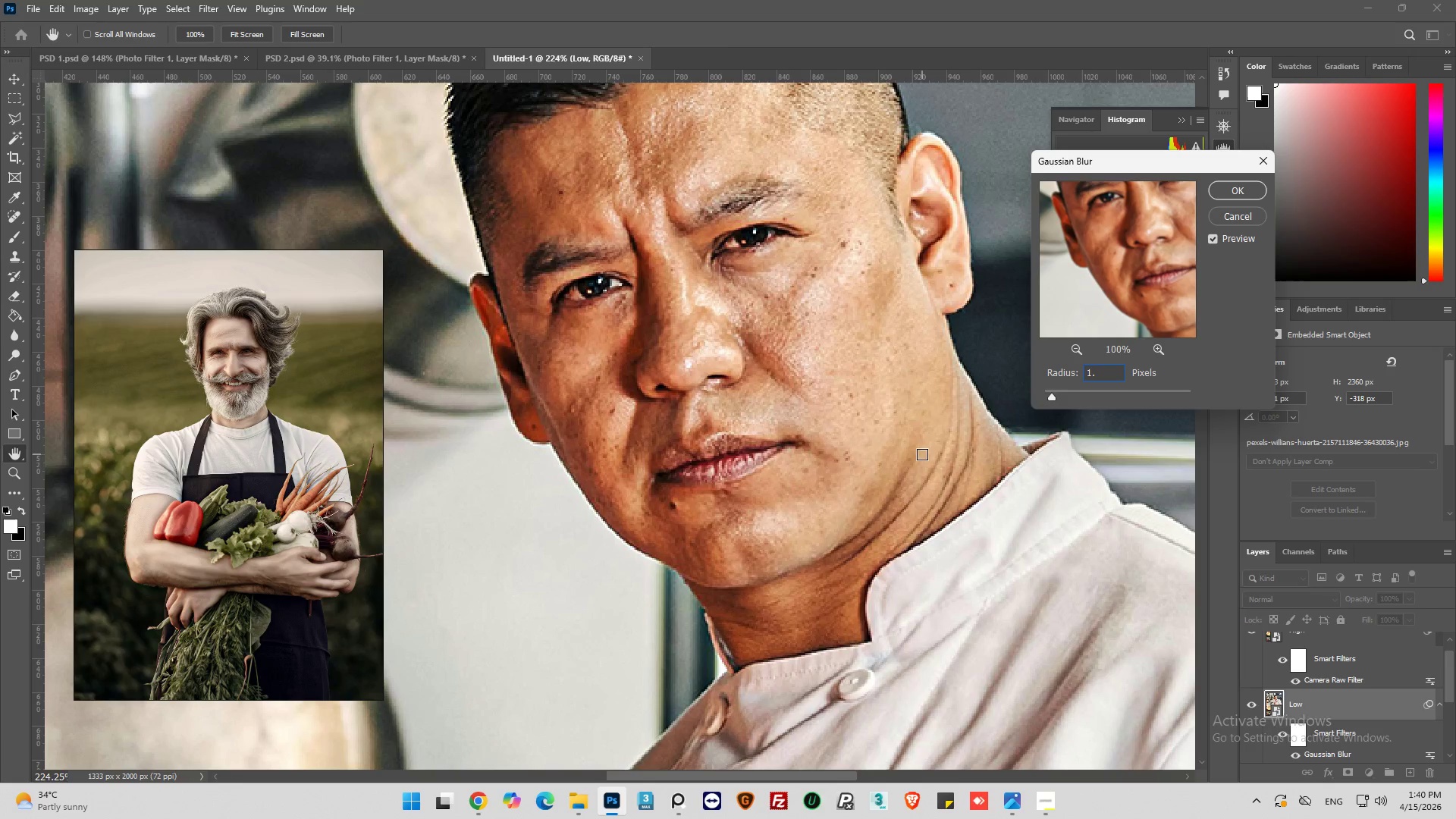 
key(5)
 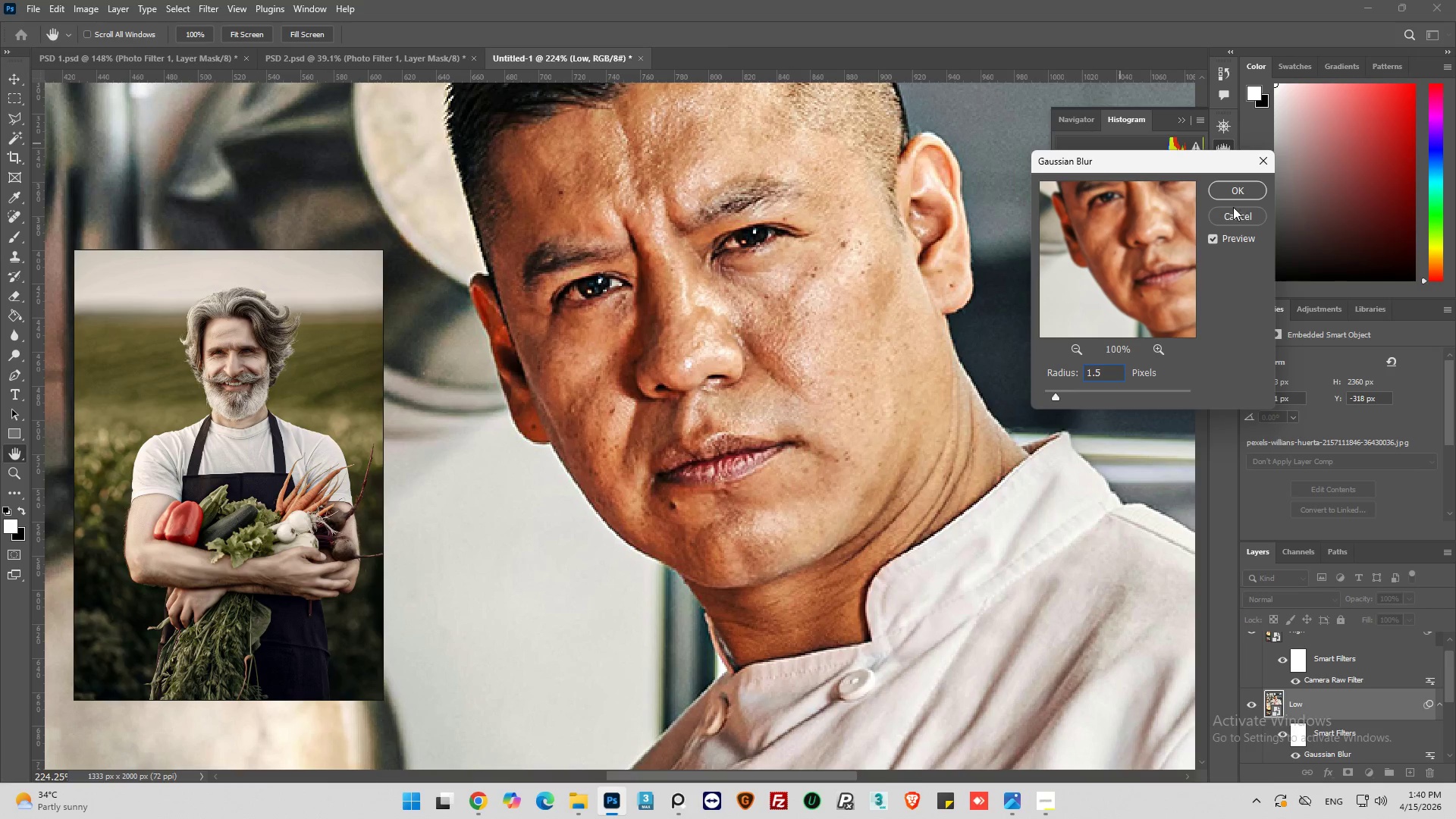 
left_click([1238, 195])
 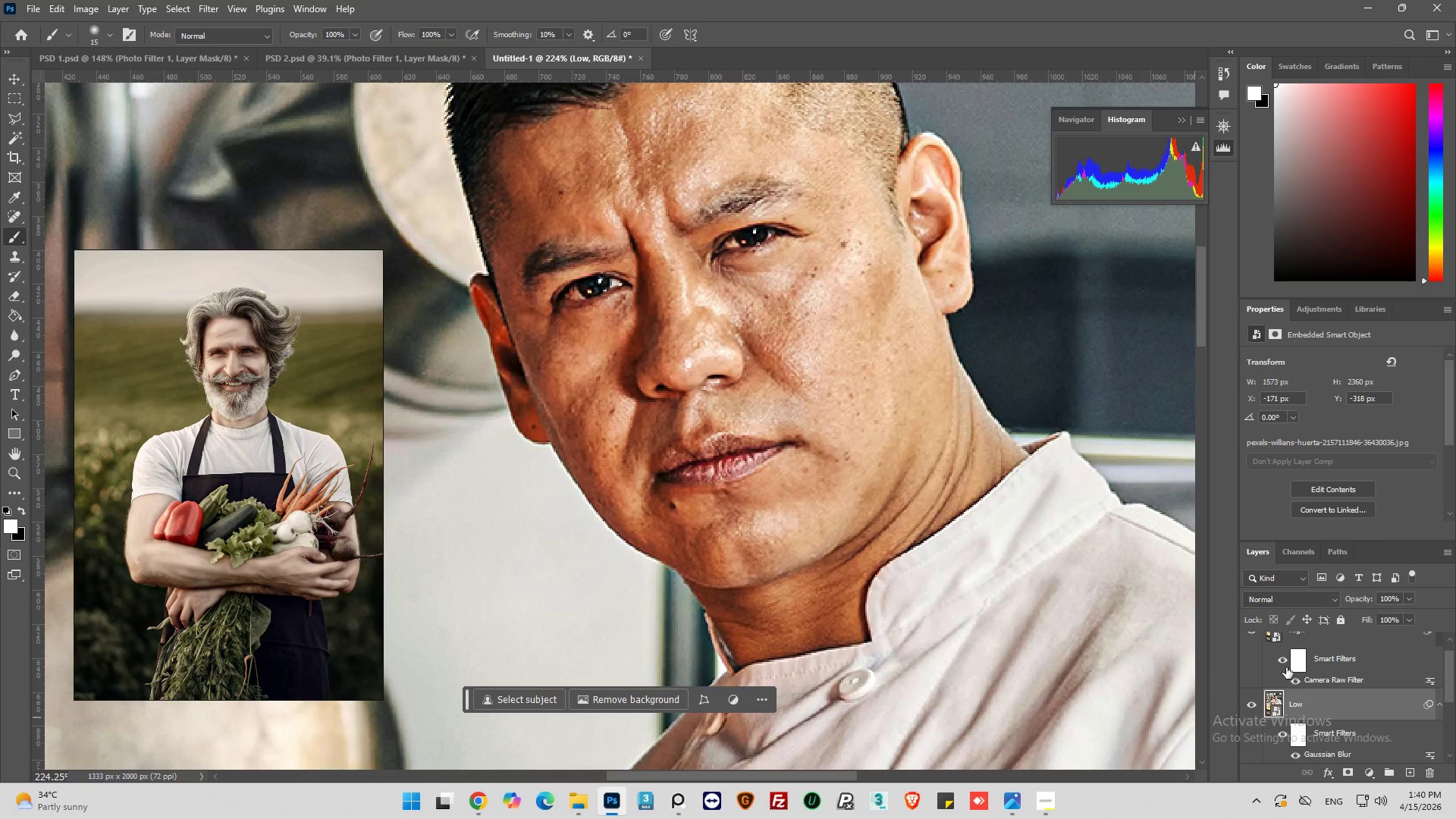 
scroll: coordinate [1279, 672], scroll_direction: up, amount: 2.0
 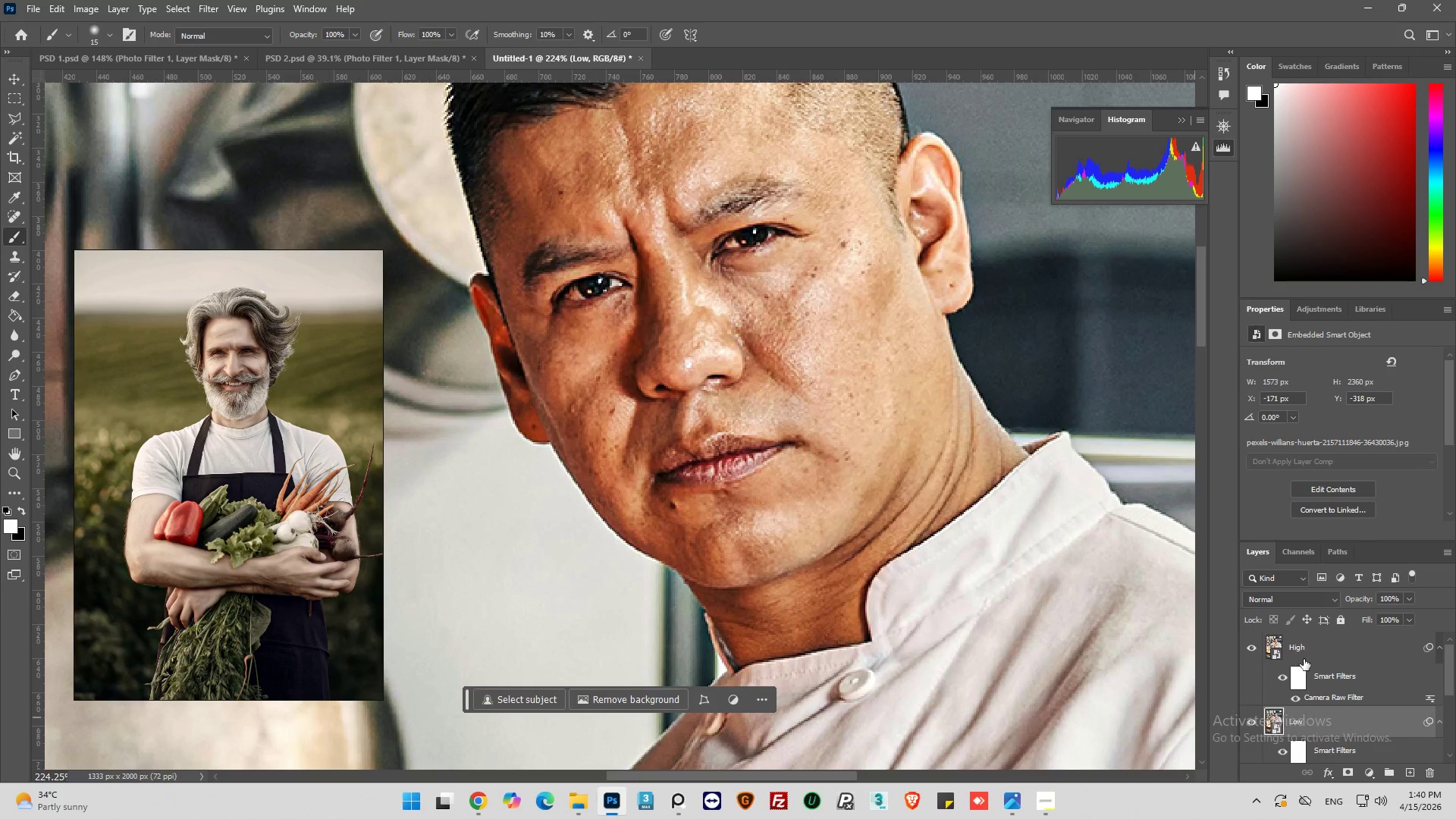 
left_click([1316, 649])
 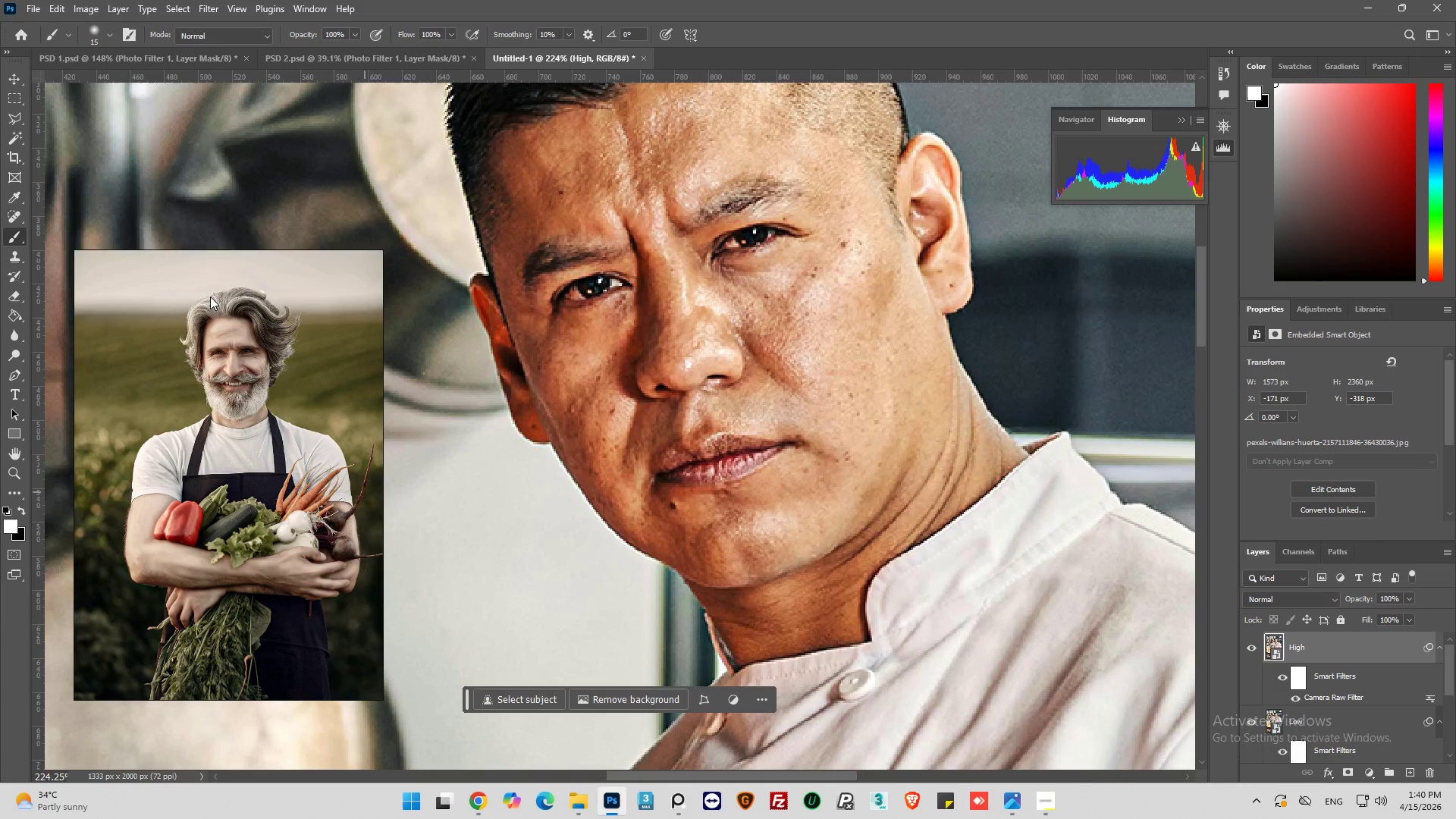 
mouse_move([64, 2])
 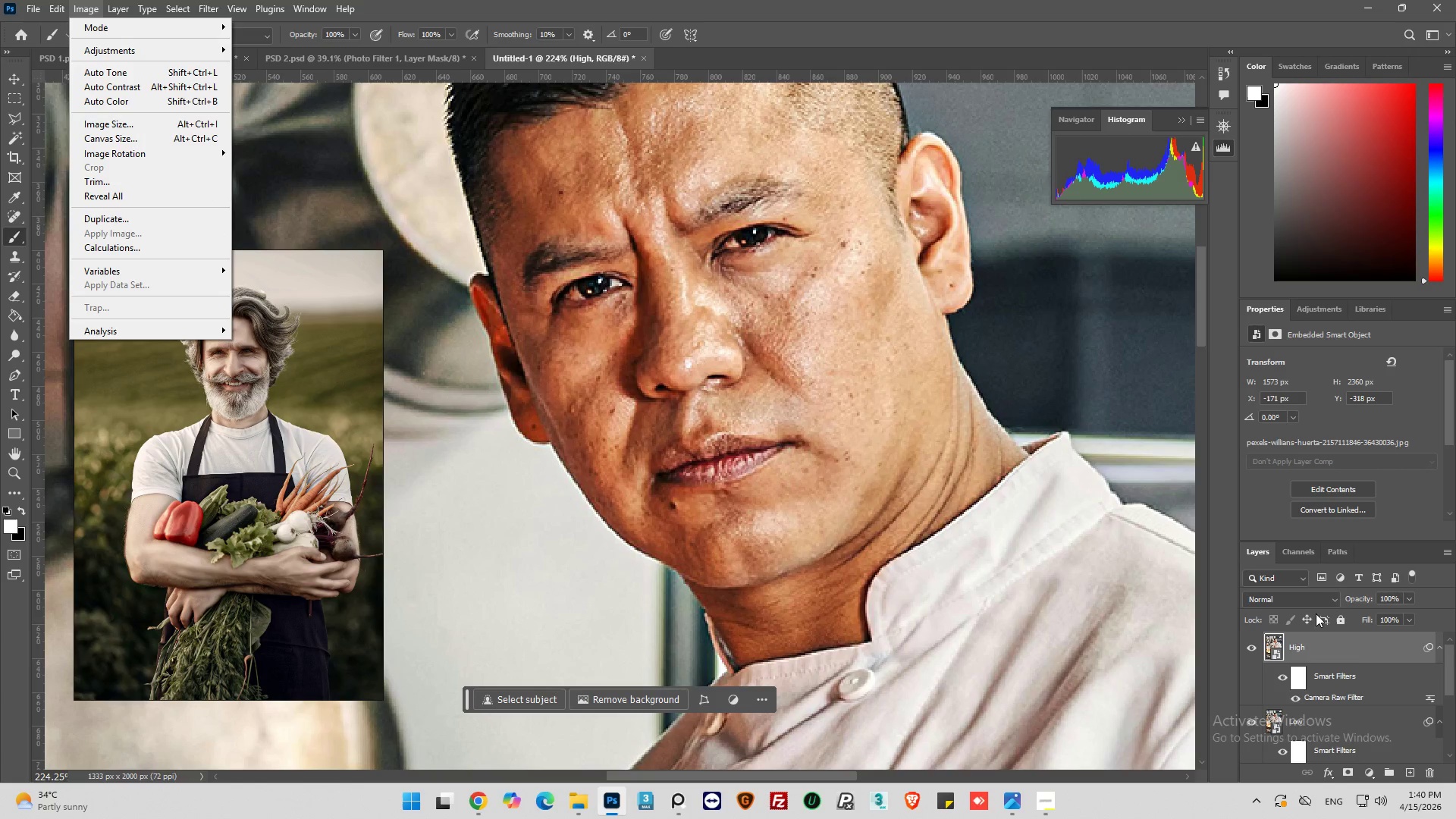 
right_click([1334, 648])
 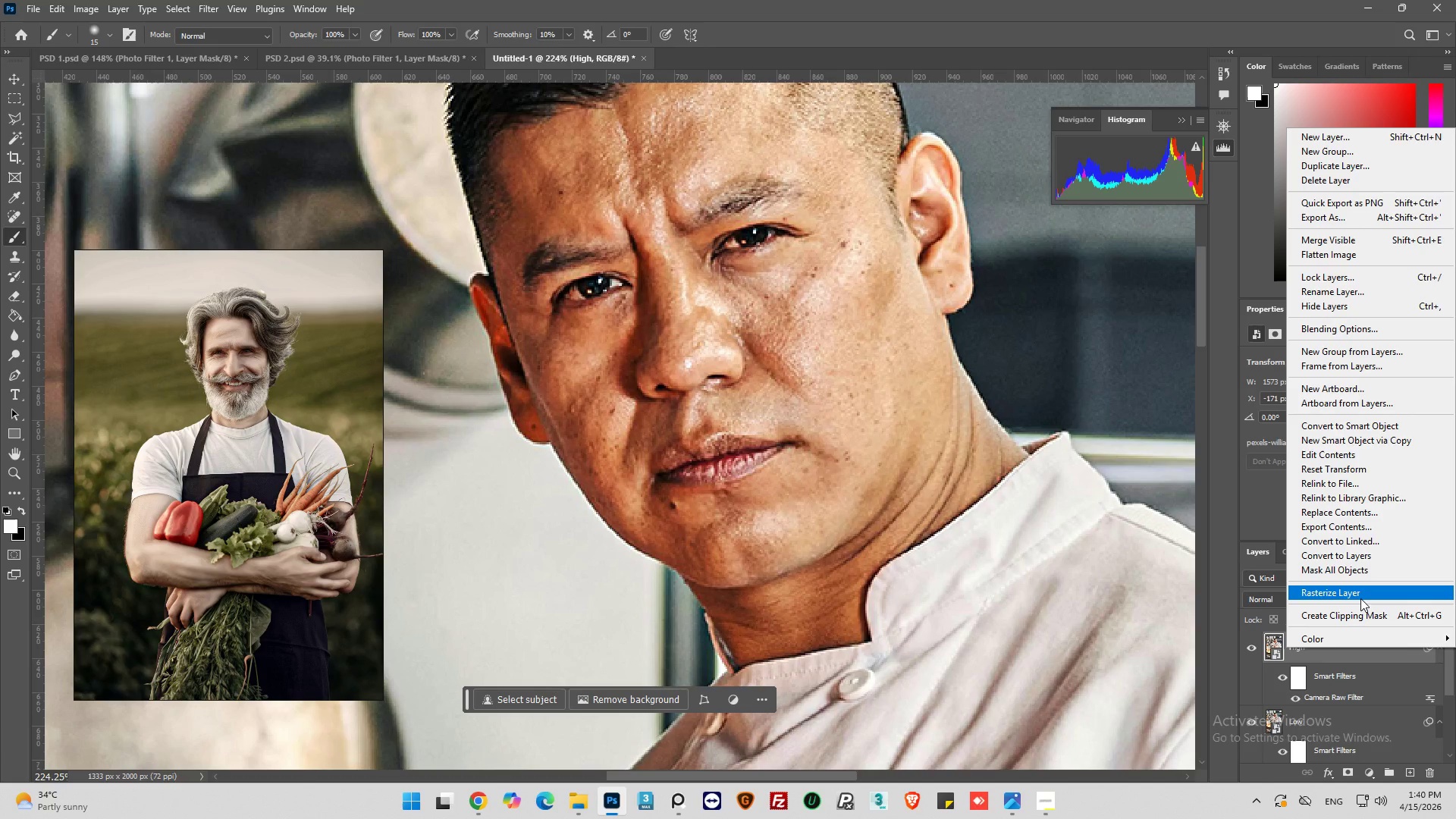 
left_click([1360, 598])
 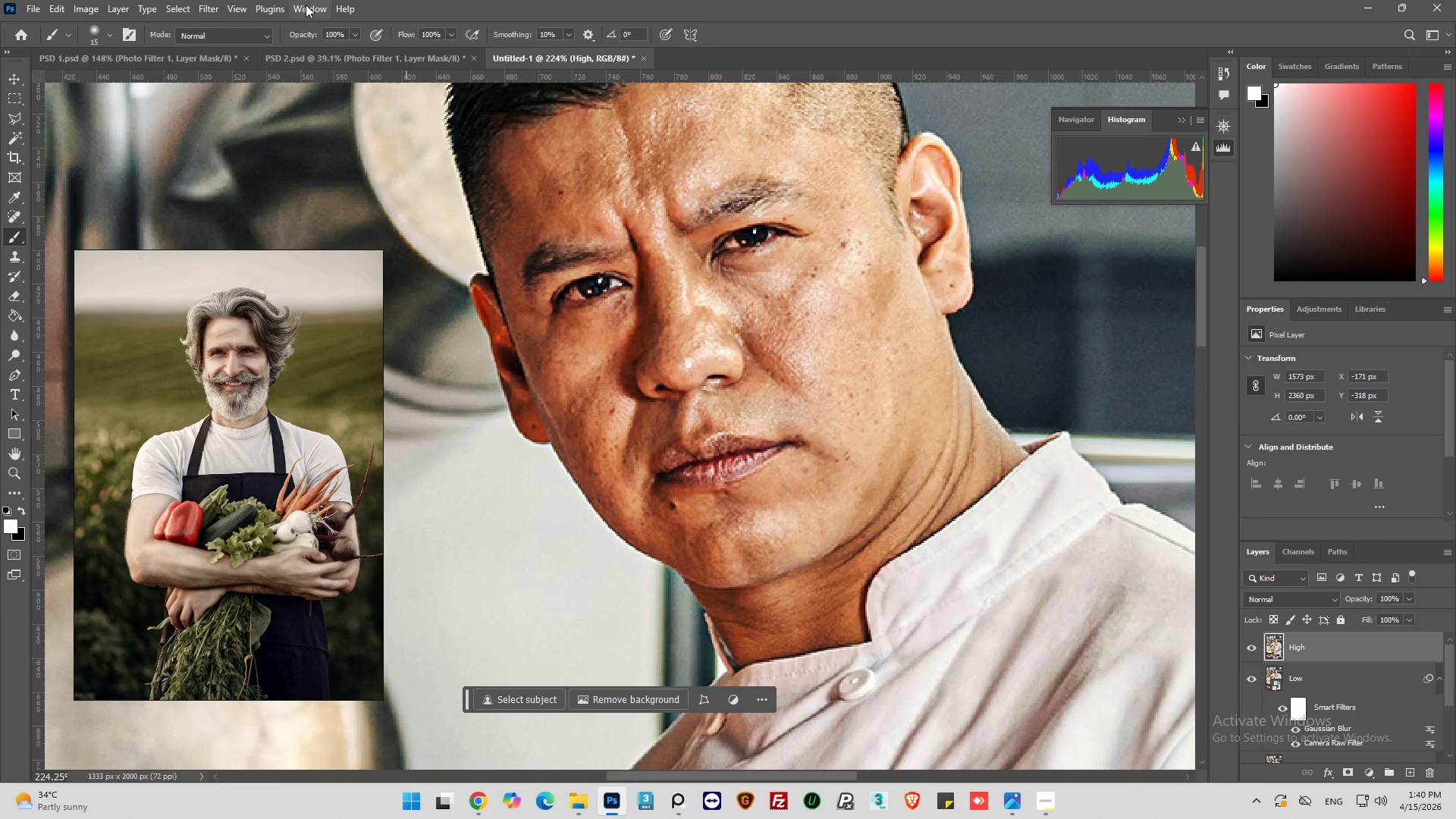 
left_click([75, 6])
 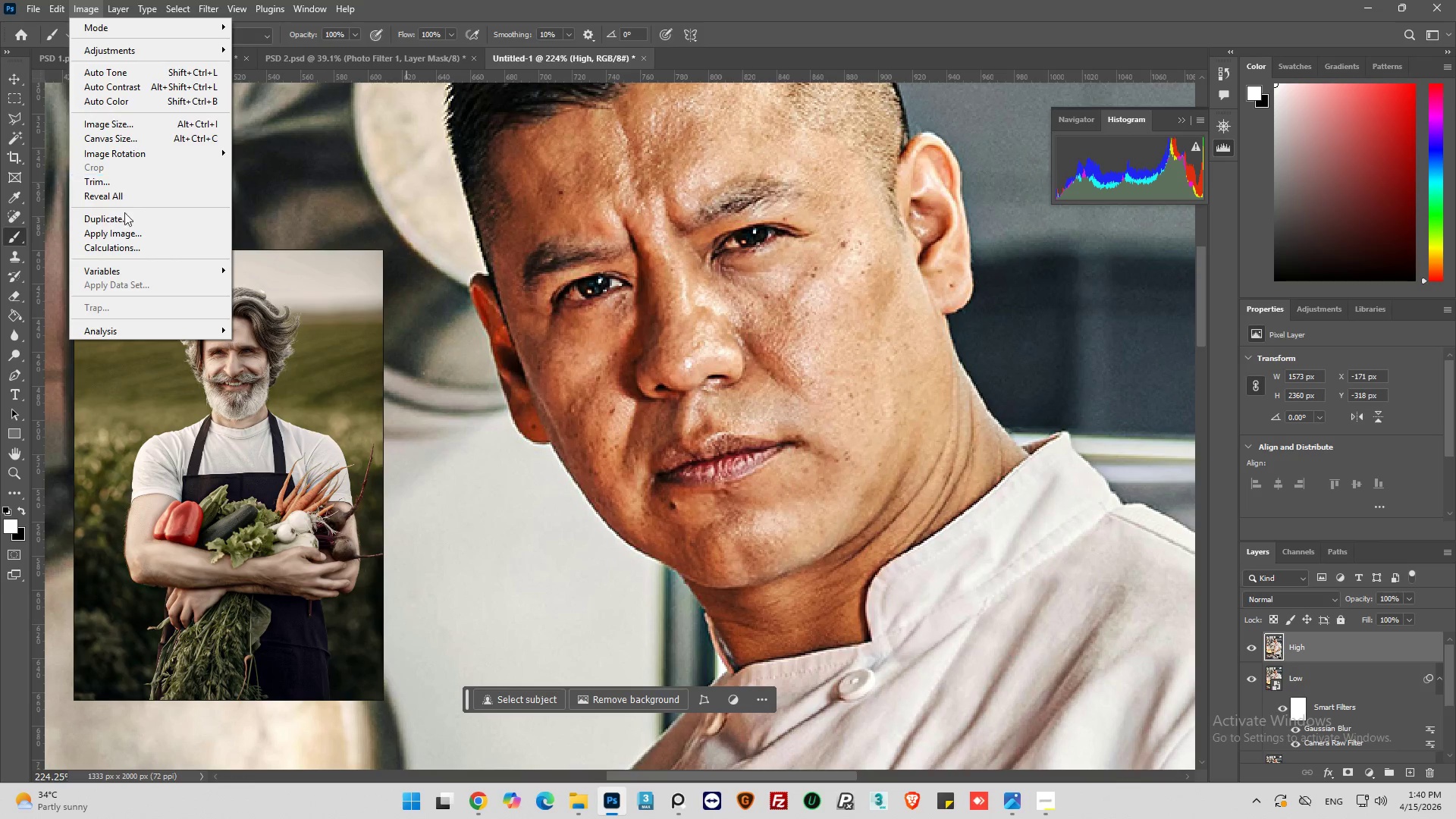 
left_click([128, 237])
 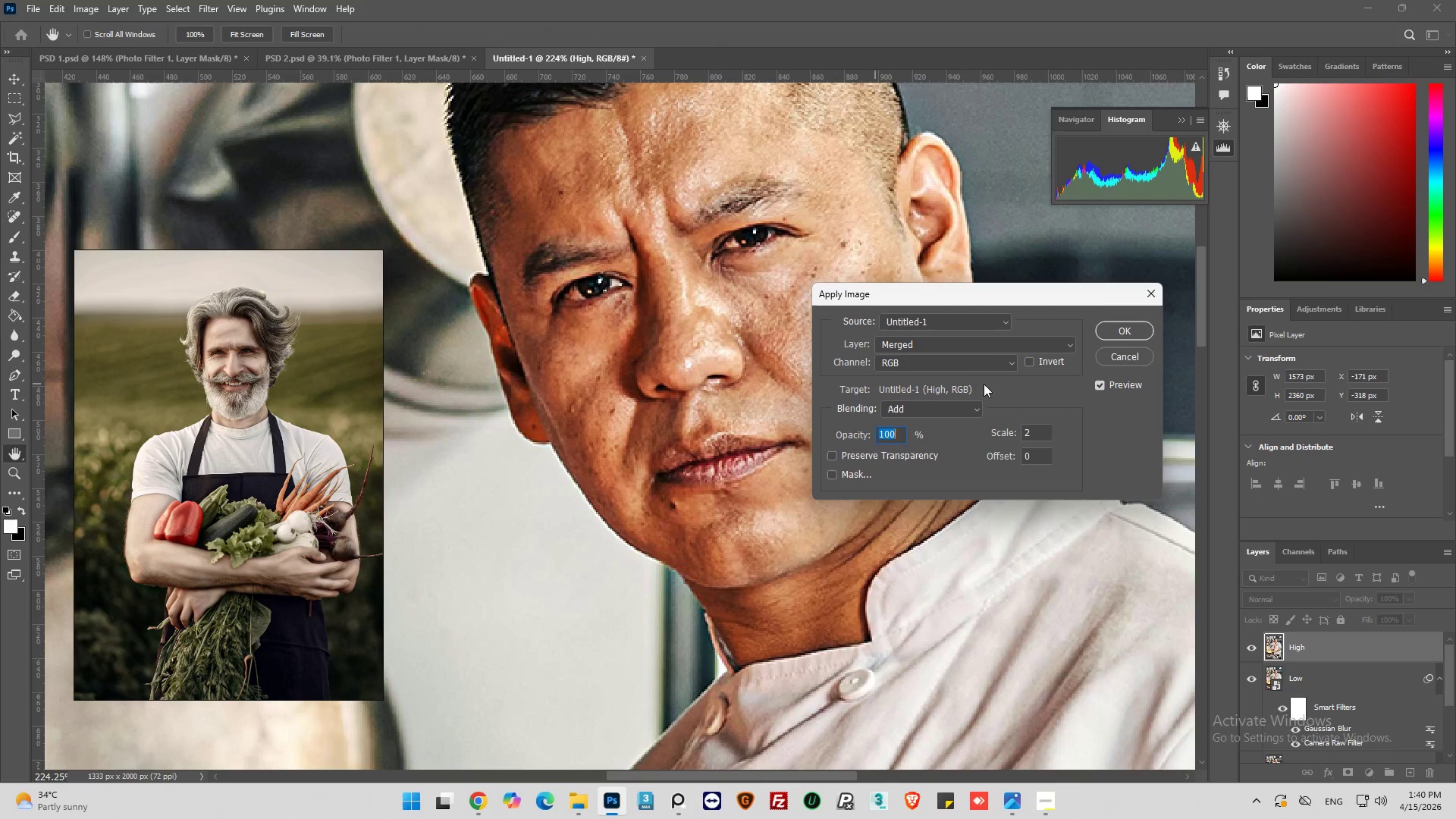 
left_click([1000, 345])
 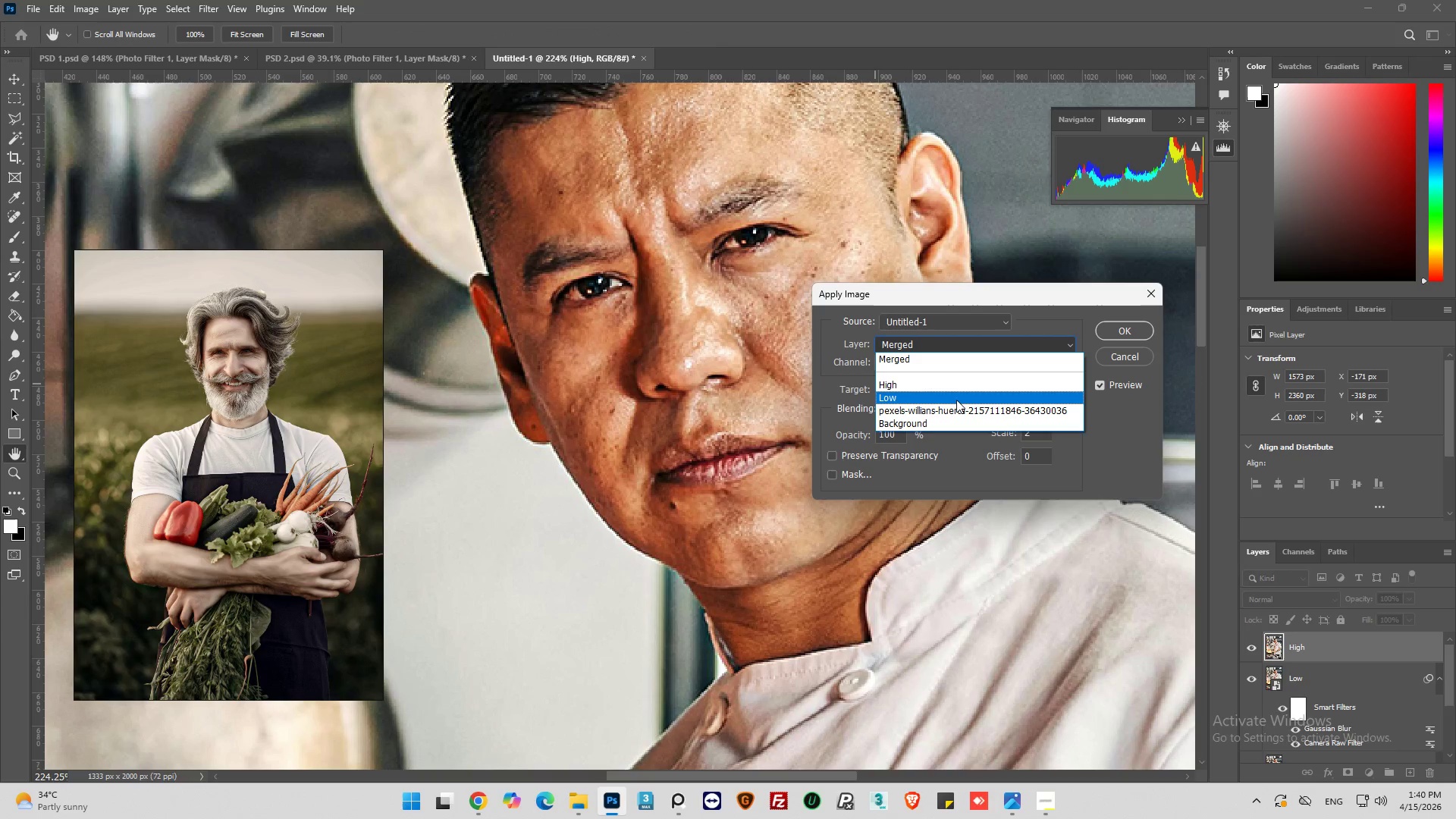 
left_click([956, 400])
 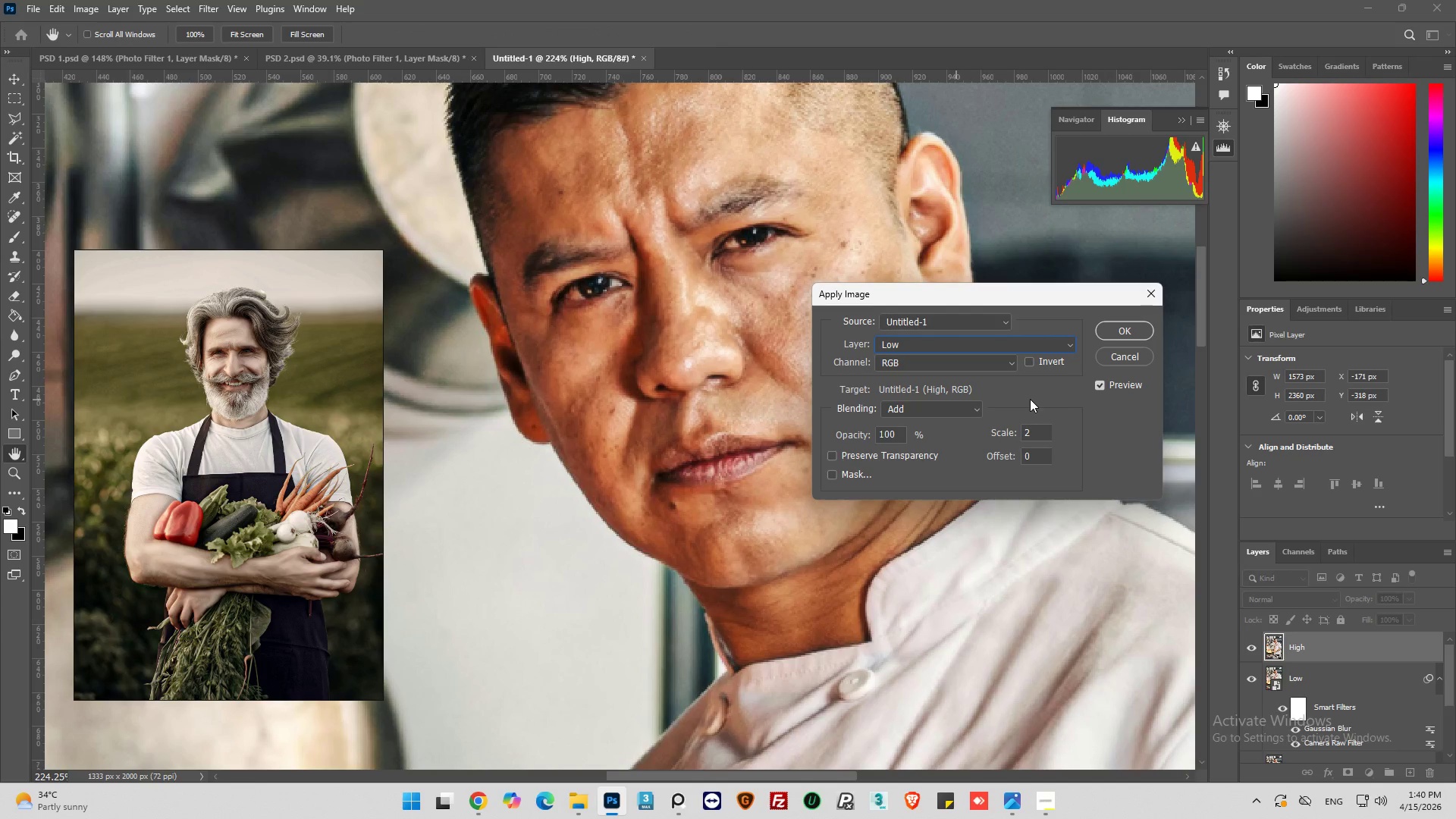 
left_click([1029, 363])
 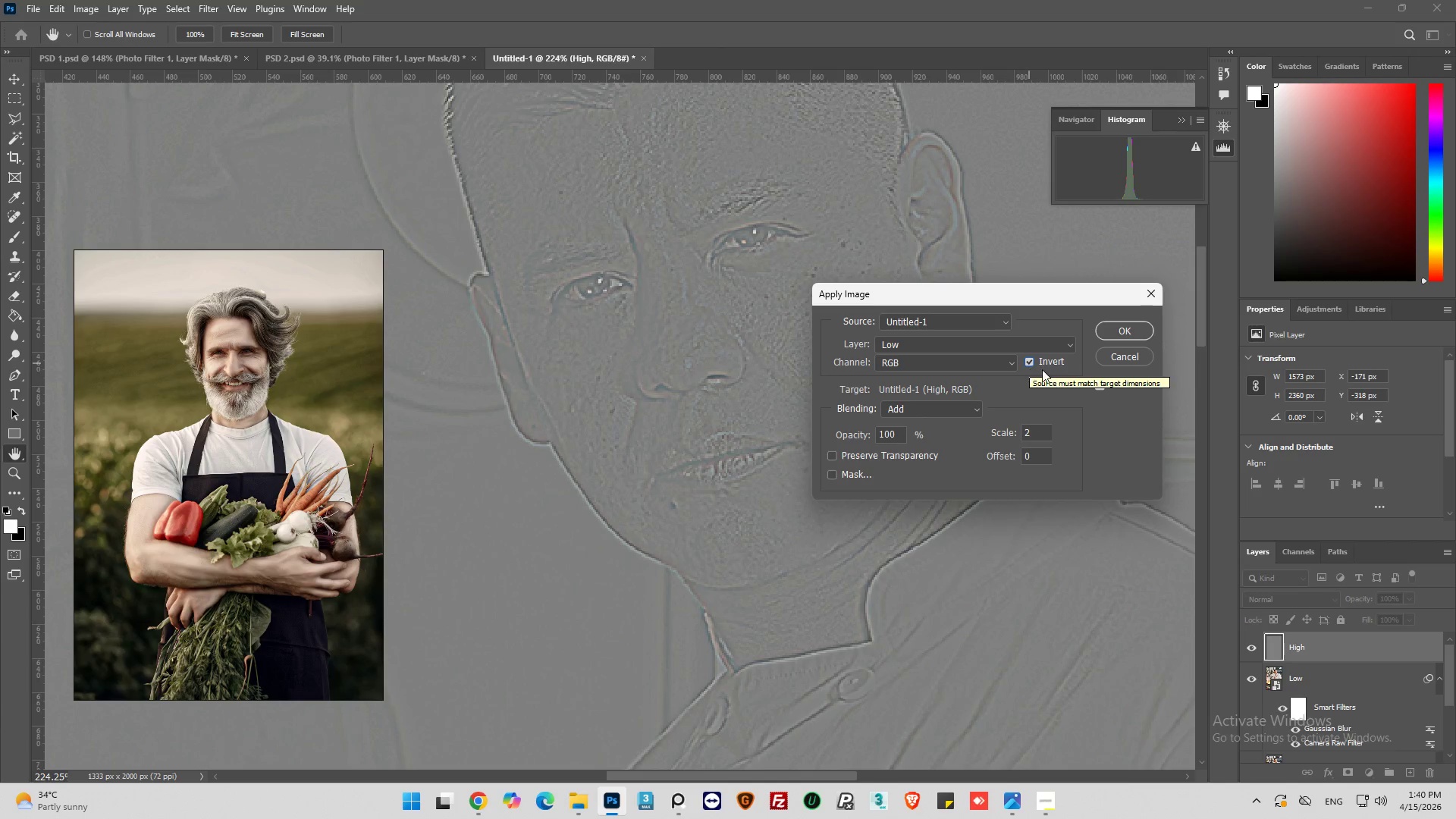 
left_click([1120, 333])
 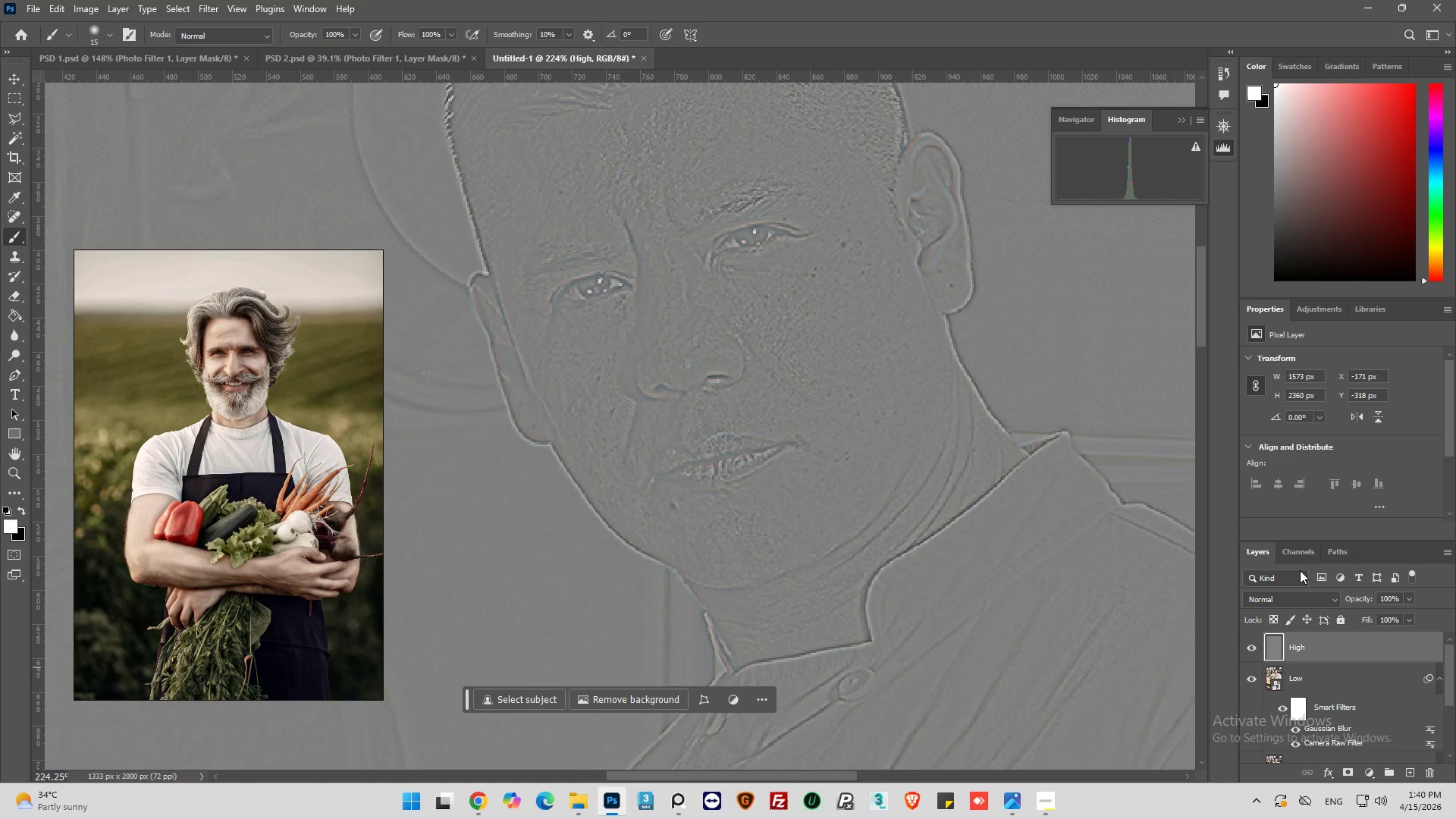 
left_click([1303, 595])
 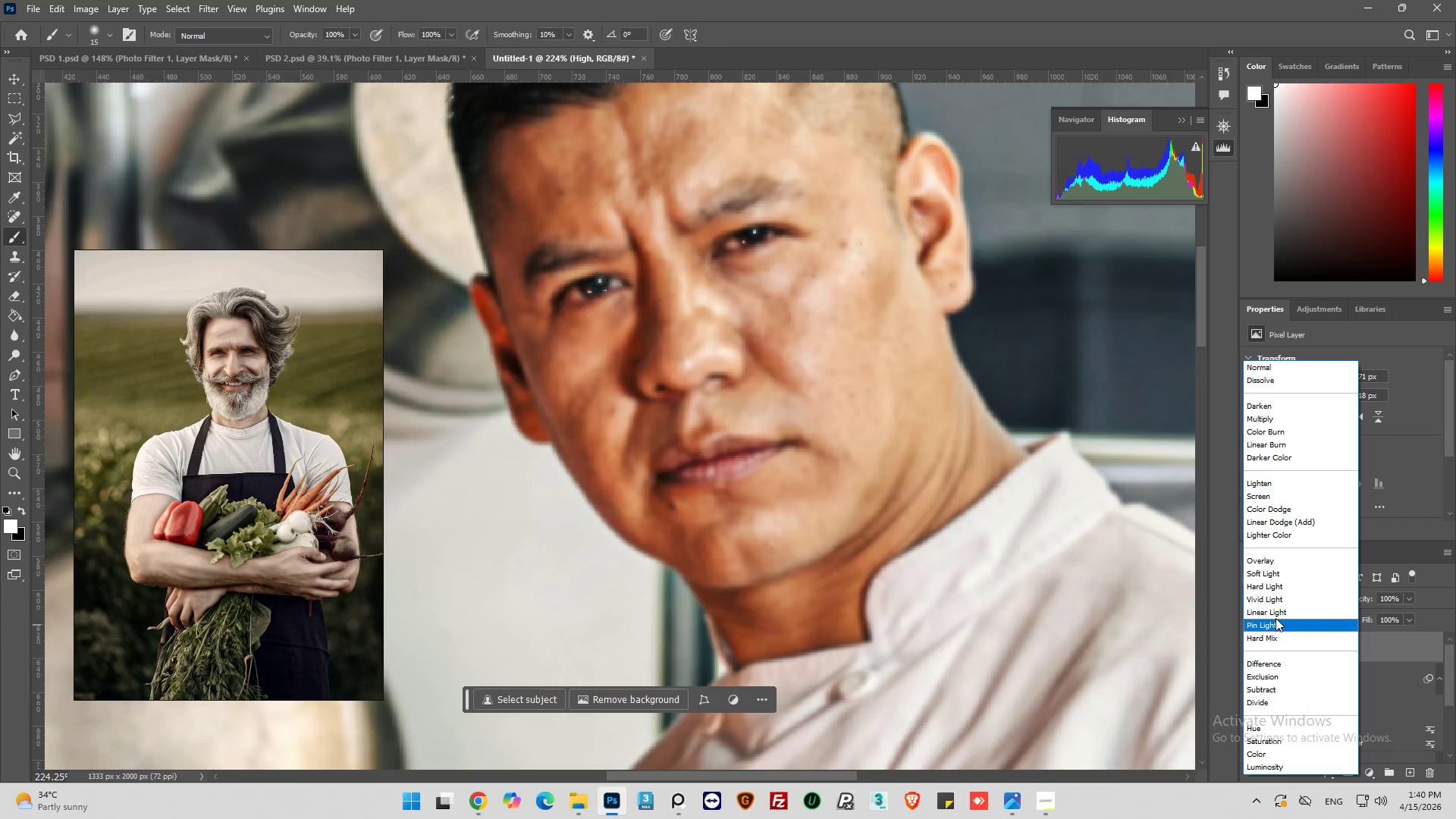 
left_click([1276, 616])
 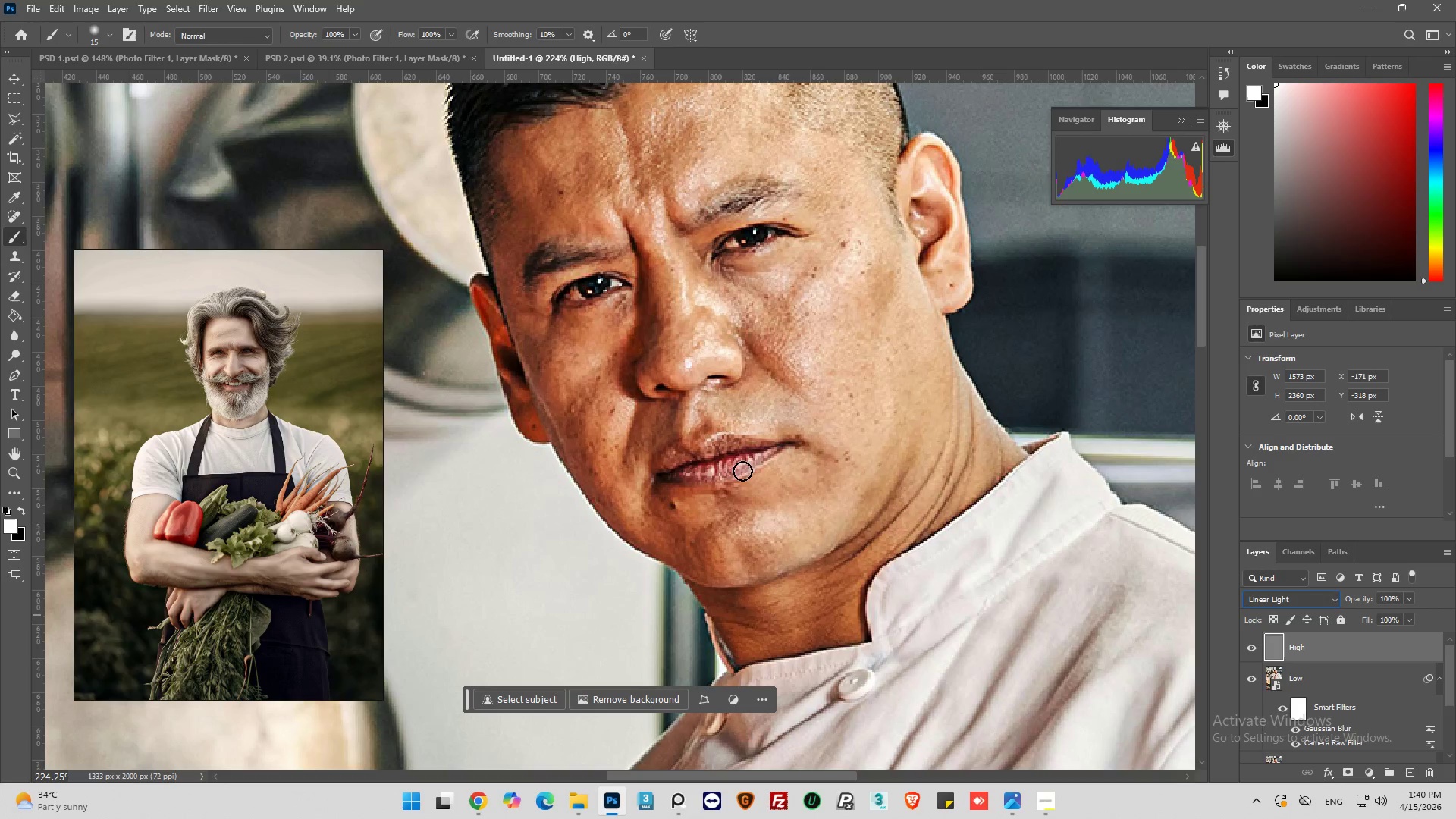 
hold_key(key=AltLeft, duration=0.36)
hold_key(key=AltLeft, duration=0.34)
scroll: coordinate [805, 509], scroll_direction: down, amount: 10.0
 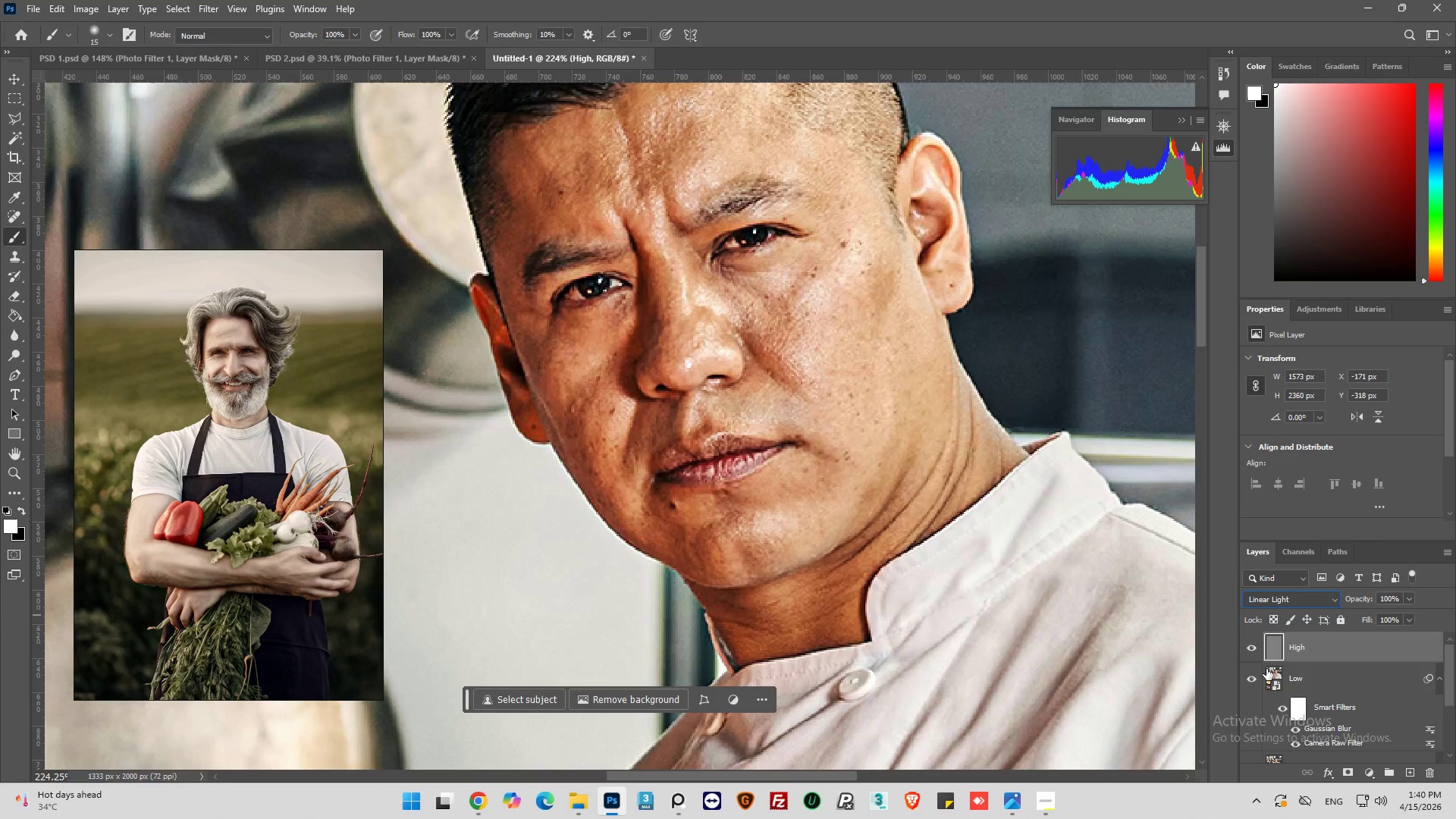 
left_click([1276, 679])
 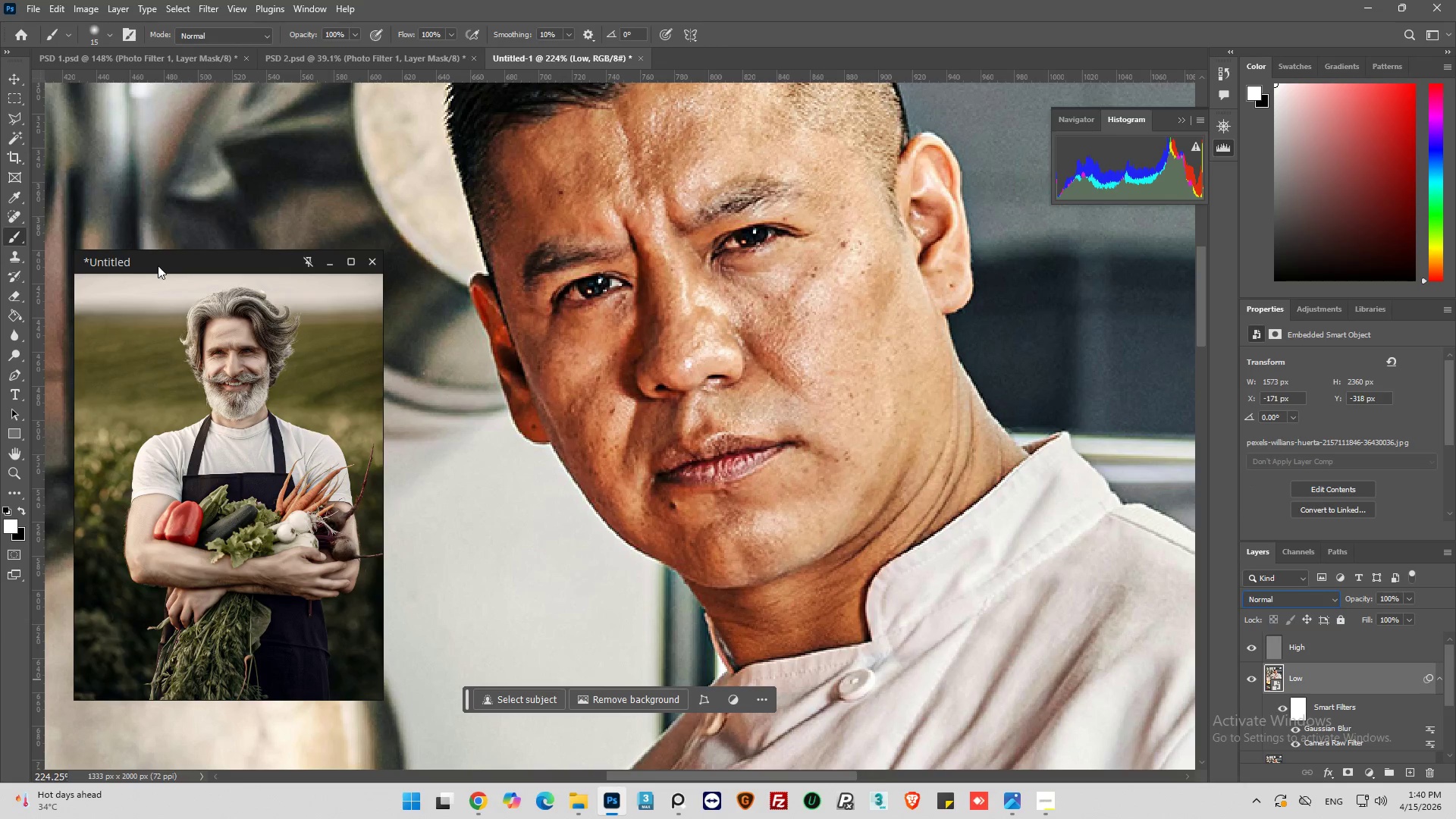 
left_click_drag(start_coordinate=[181, 262], to_coordinate=[240, 262])
 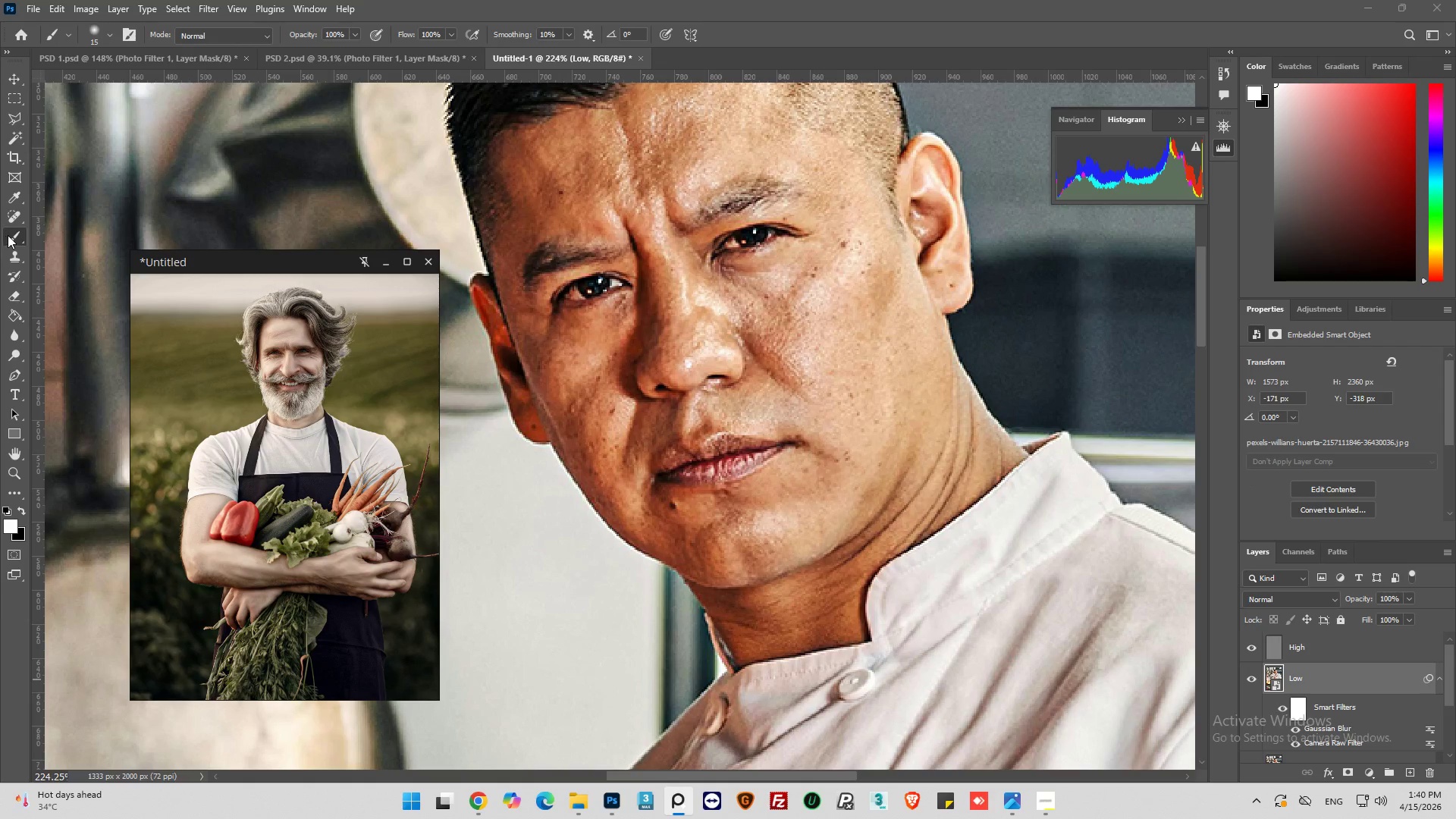 
left_click_drag(start_coordinate=[8, 235], to_coordinate=[24, 240])
 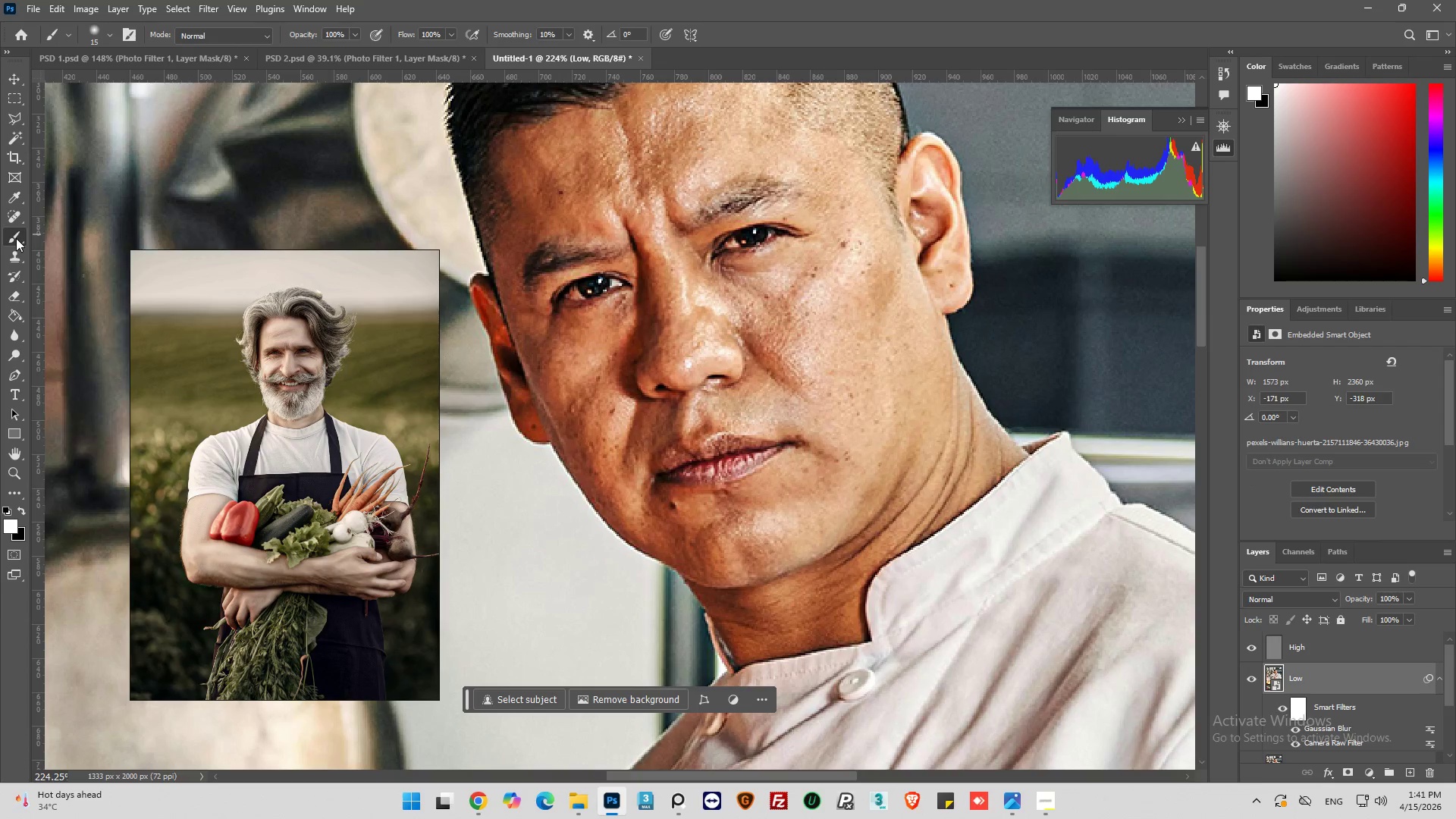 
left_click_drag(start_coordinate=[16, 238], to_coordinate=[49, 275])
 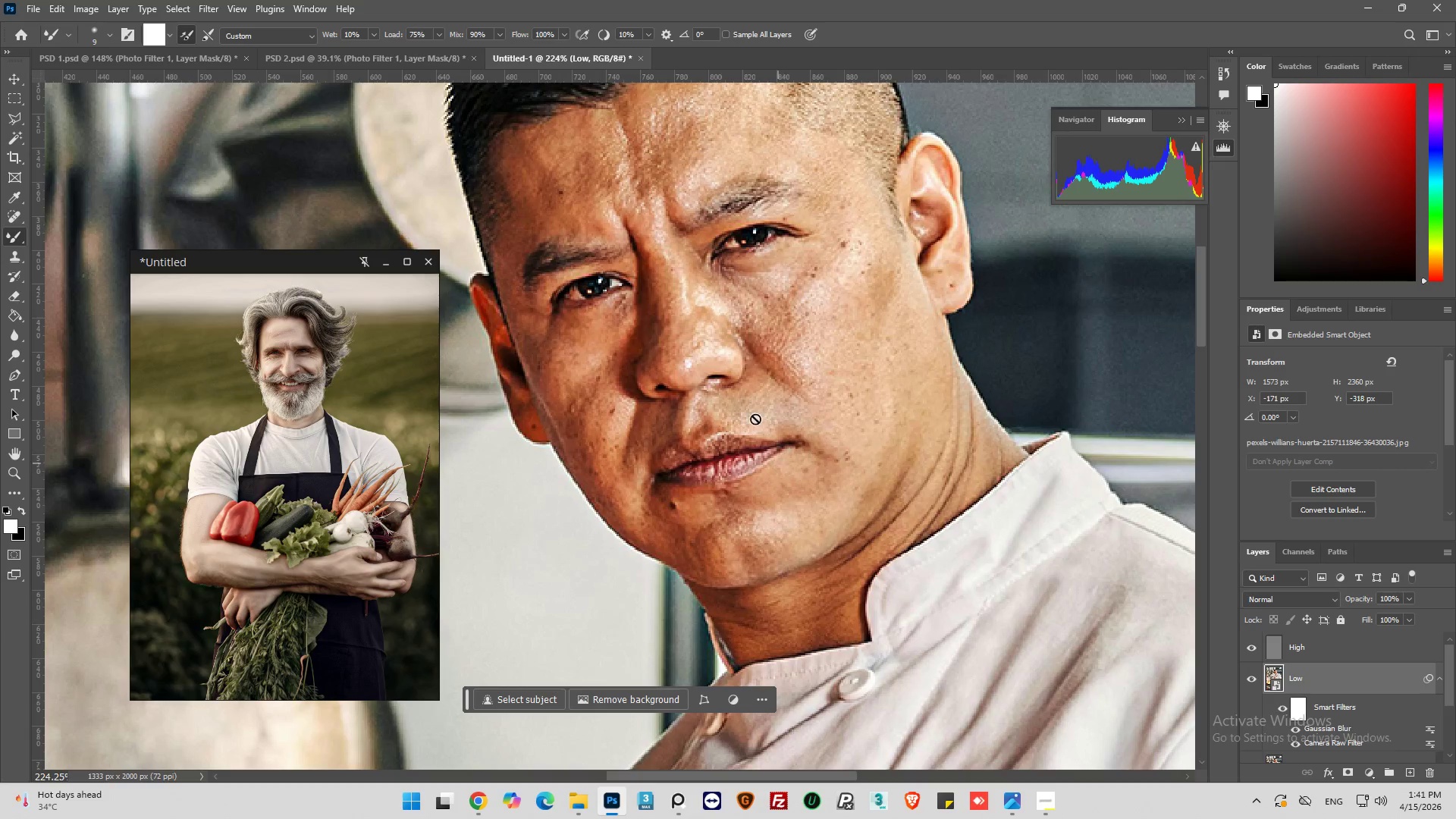 
left_click([844, 381])
 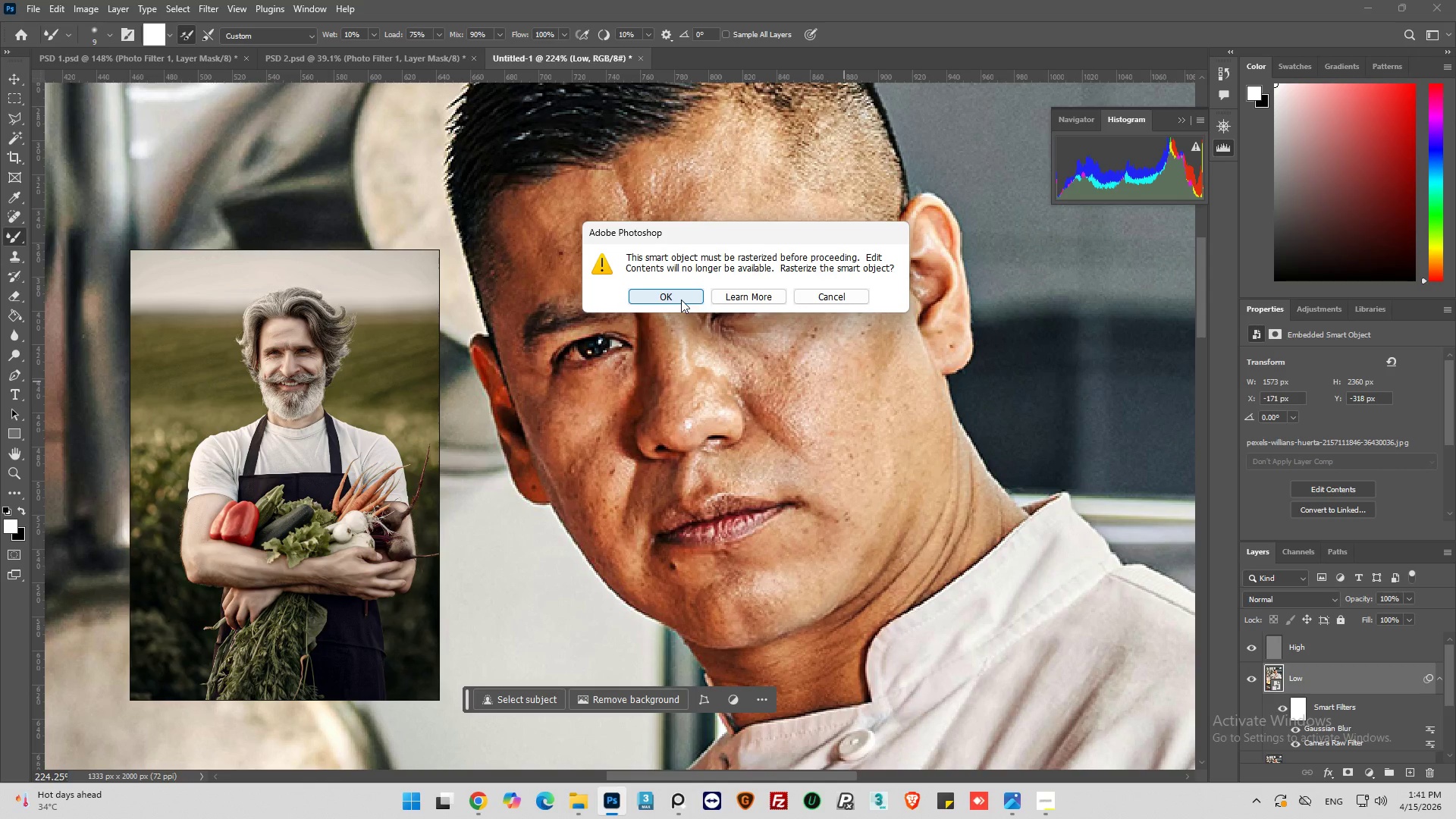 
scroll: coordinate [815, 257], scroll_direction: up, amount: 5.0
 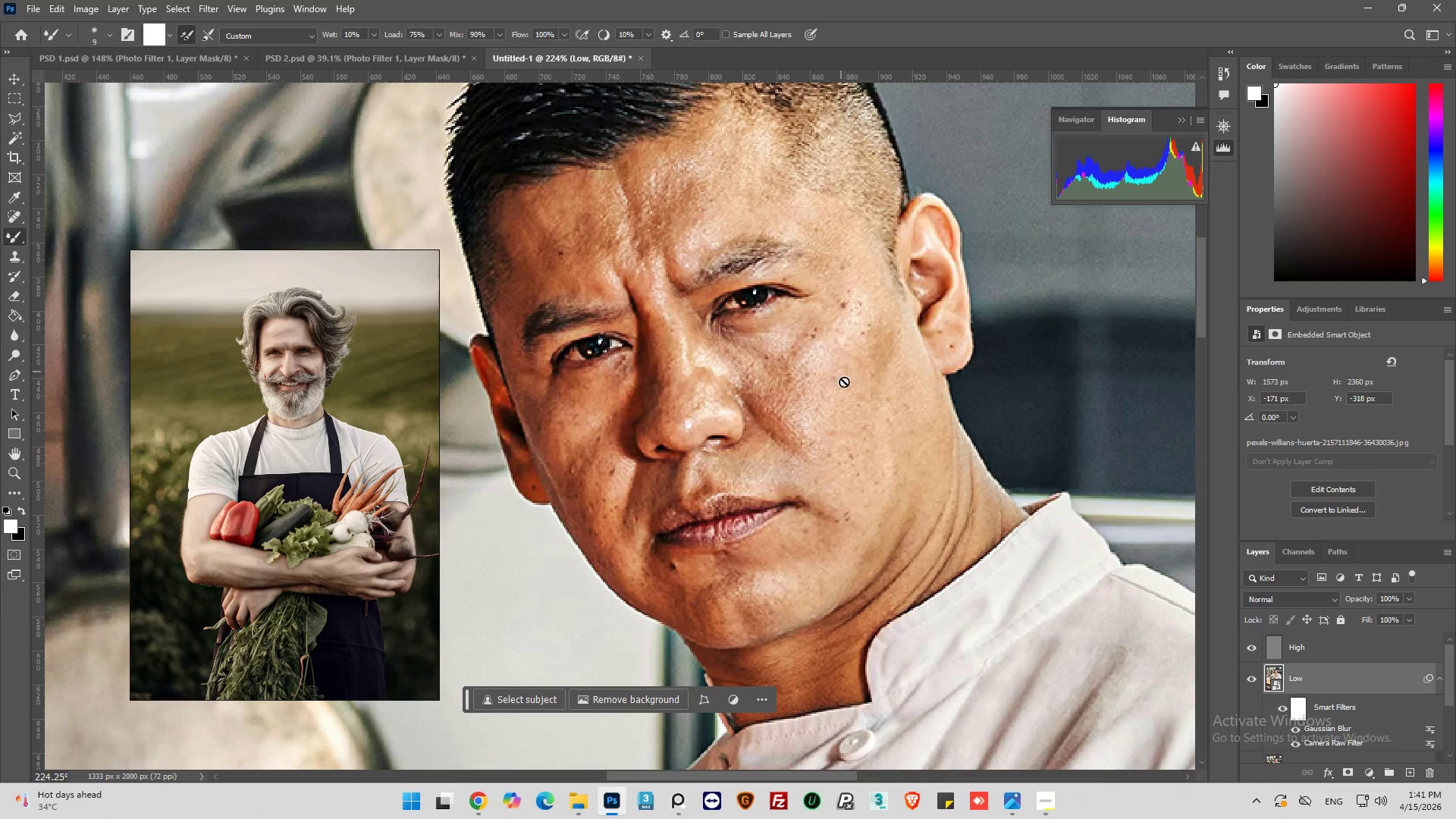 
left_click([681, 300])
 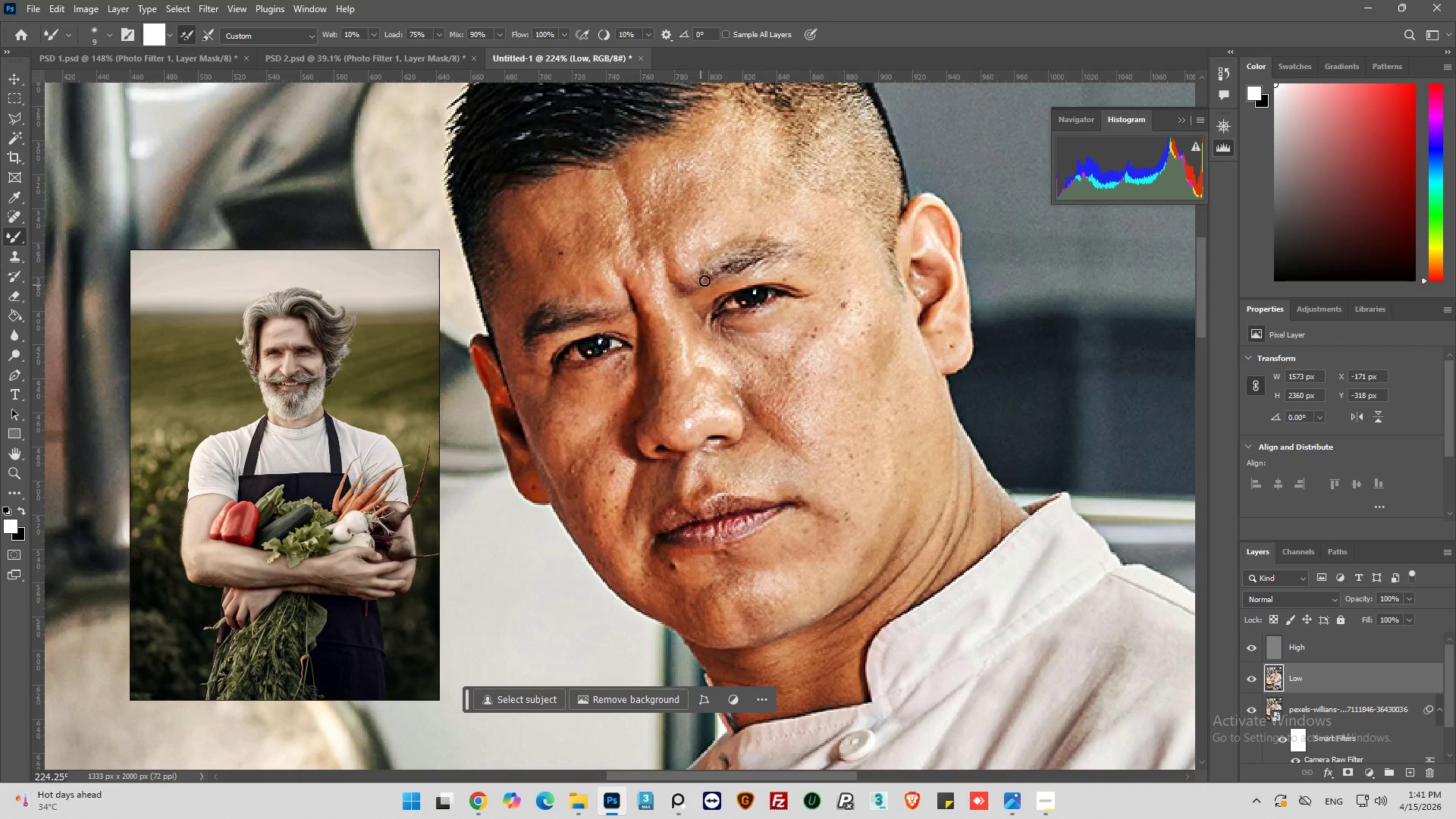 
hold_key(key=AltLeft, duration=0.45)
scroll: coordinate [802, 286], scroll_direction: up, amount: 5.0
 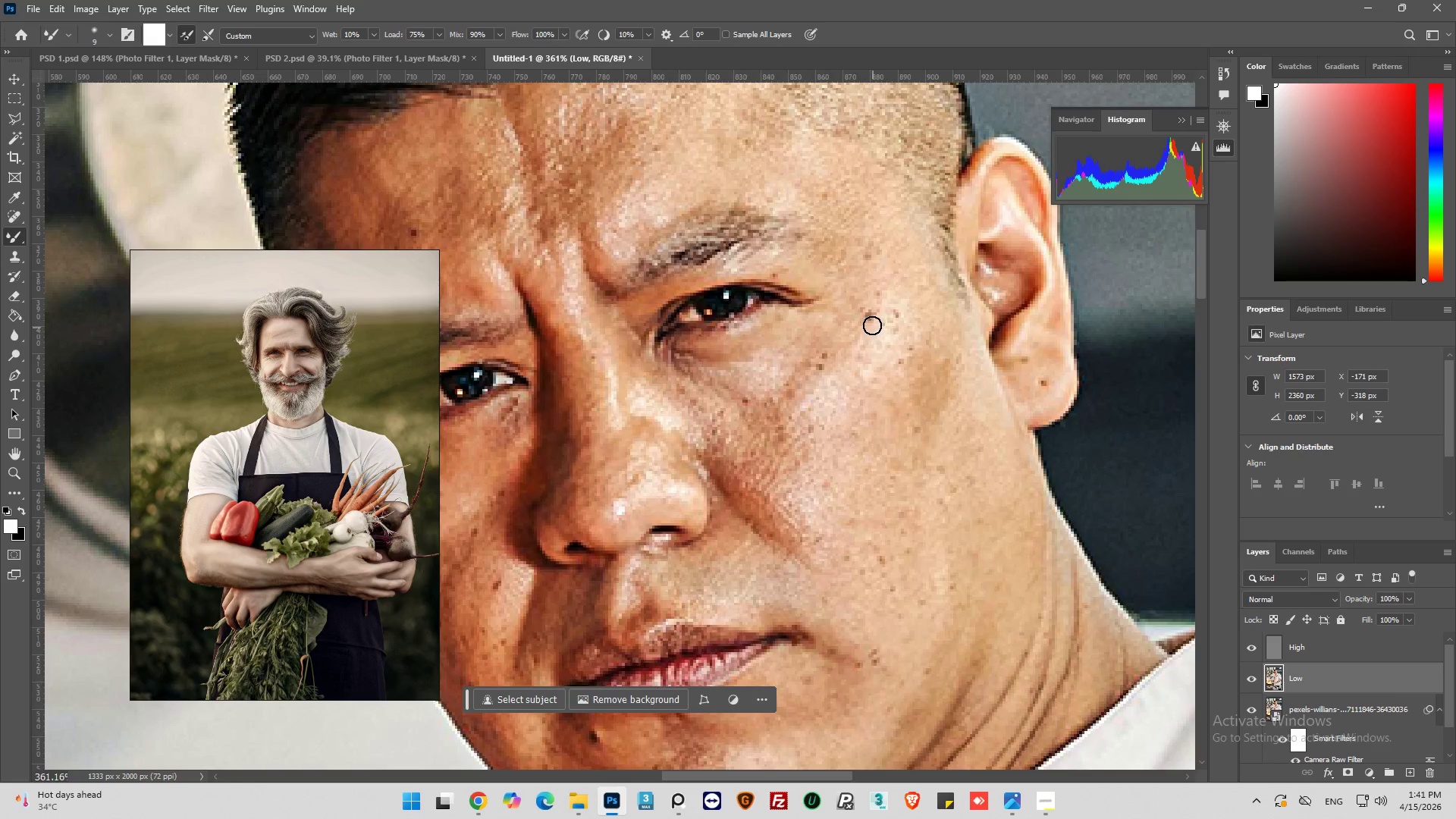 
left_click_drag(start_coordinate=[869, 321], to_coordinate=[869, 339])
 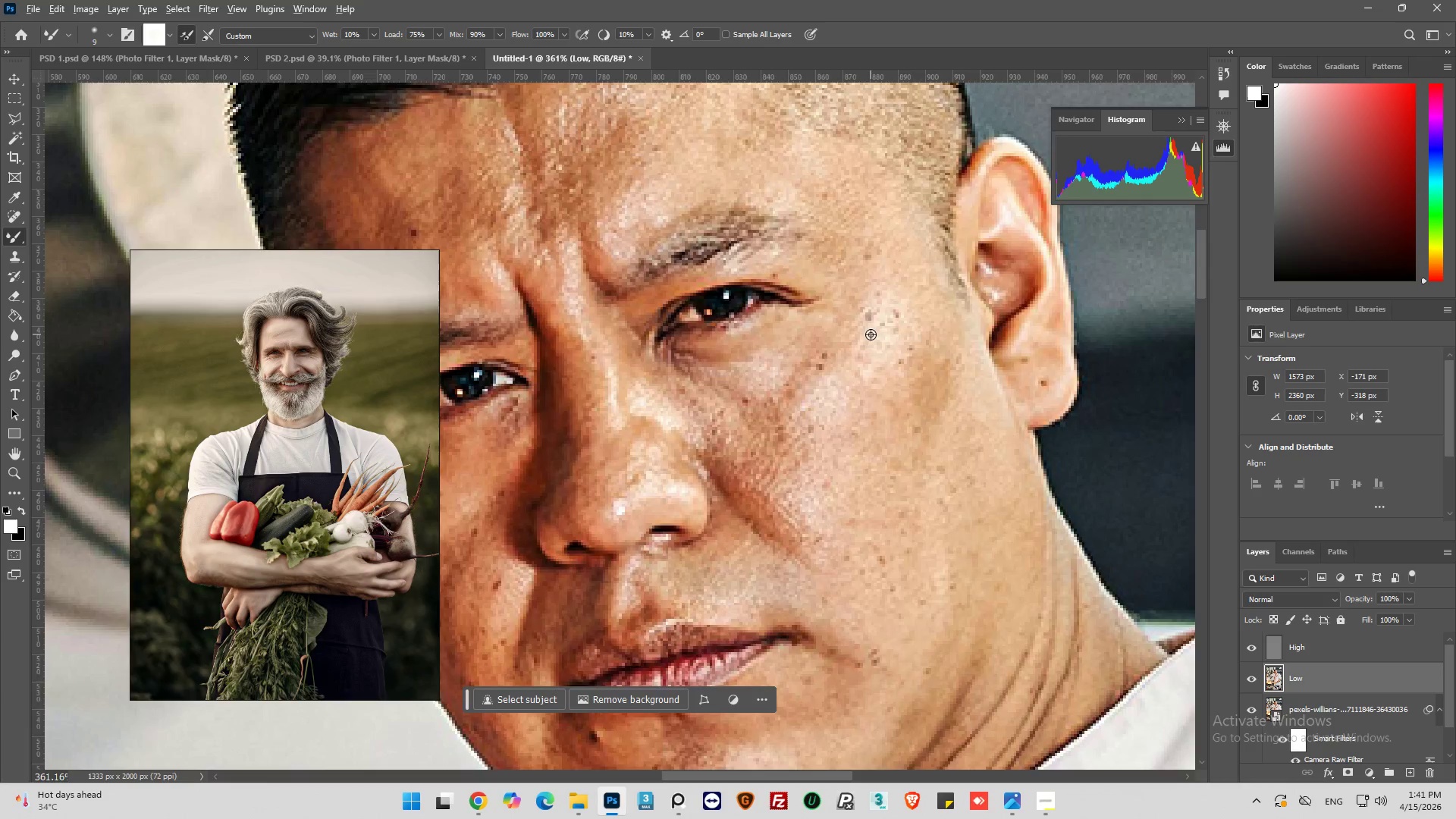 
hold_key(key=AltLeft, duration=0.47)
scroll: coordinate [871, 337], scroll_direction: down, amount: 6.0
 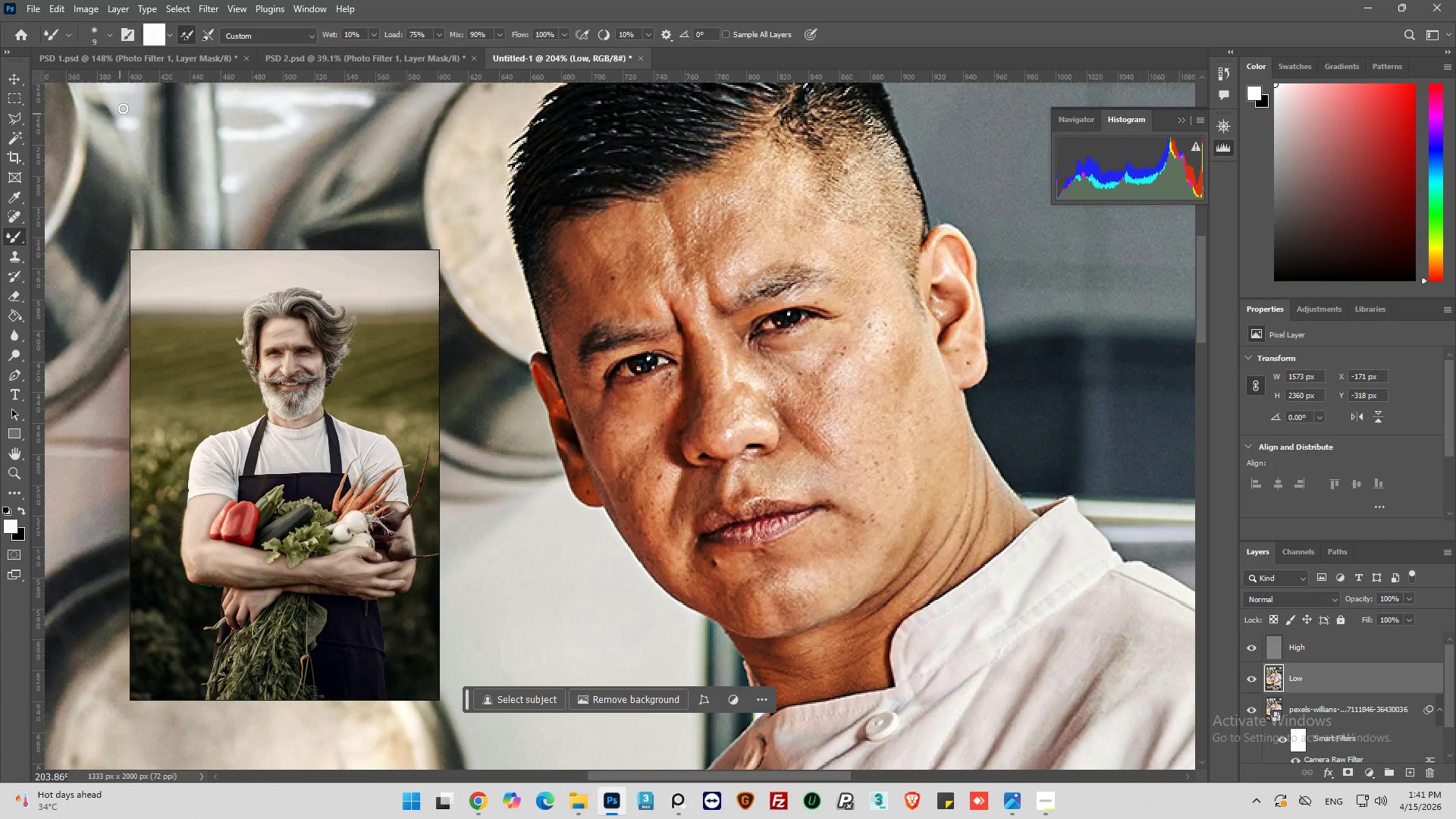 
left_click([111, 39])
 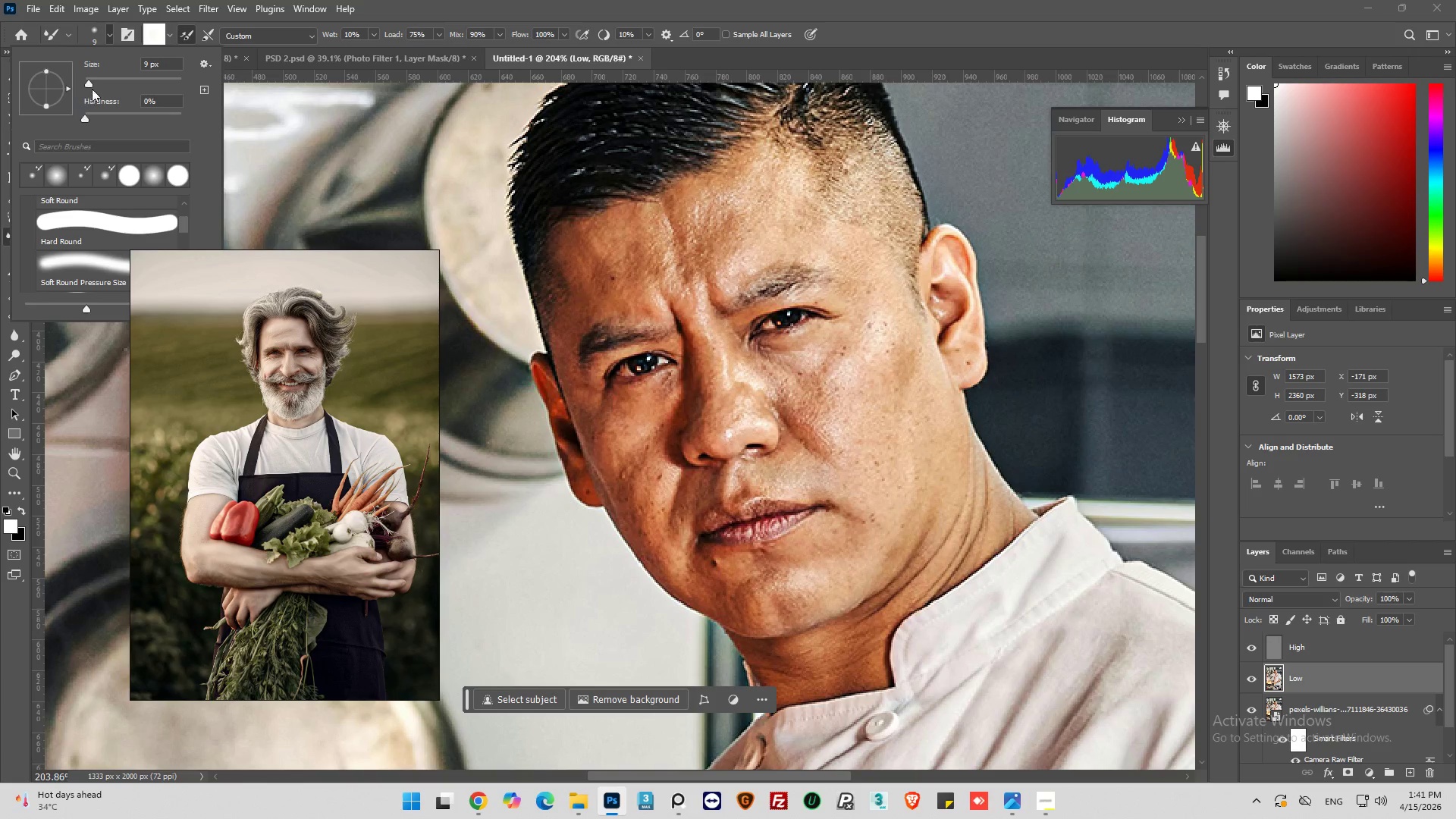 
left_click_drag(start_coordinate=[92, 82], to_coordinate=[106, 85])
 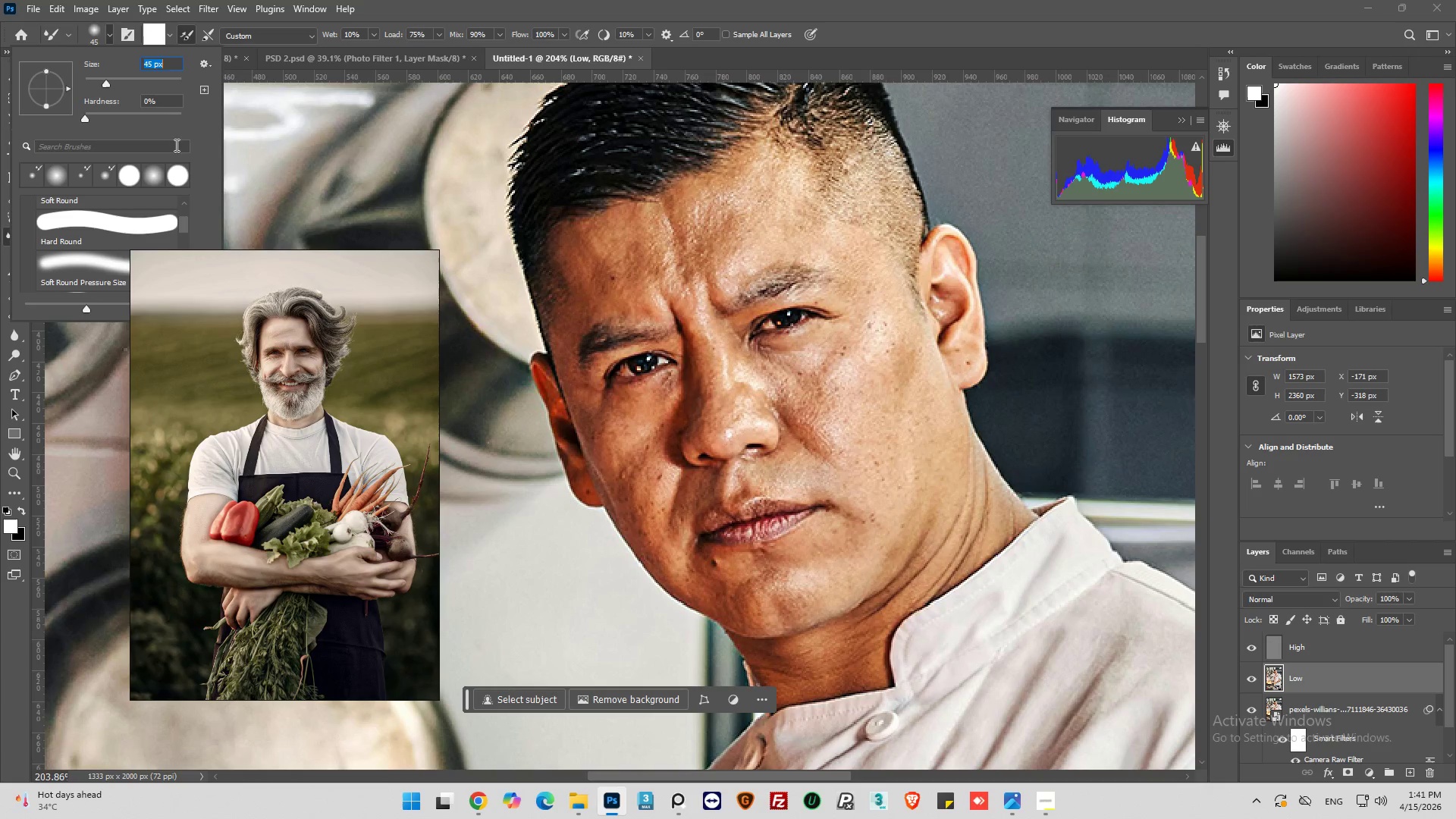 
key(Control+Z)
 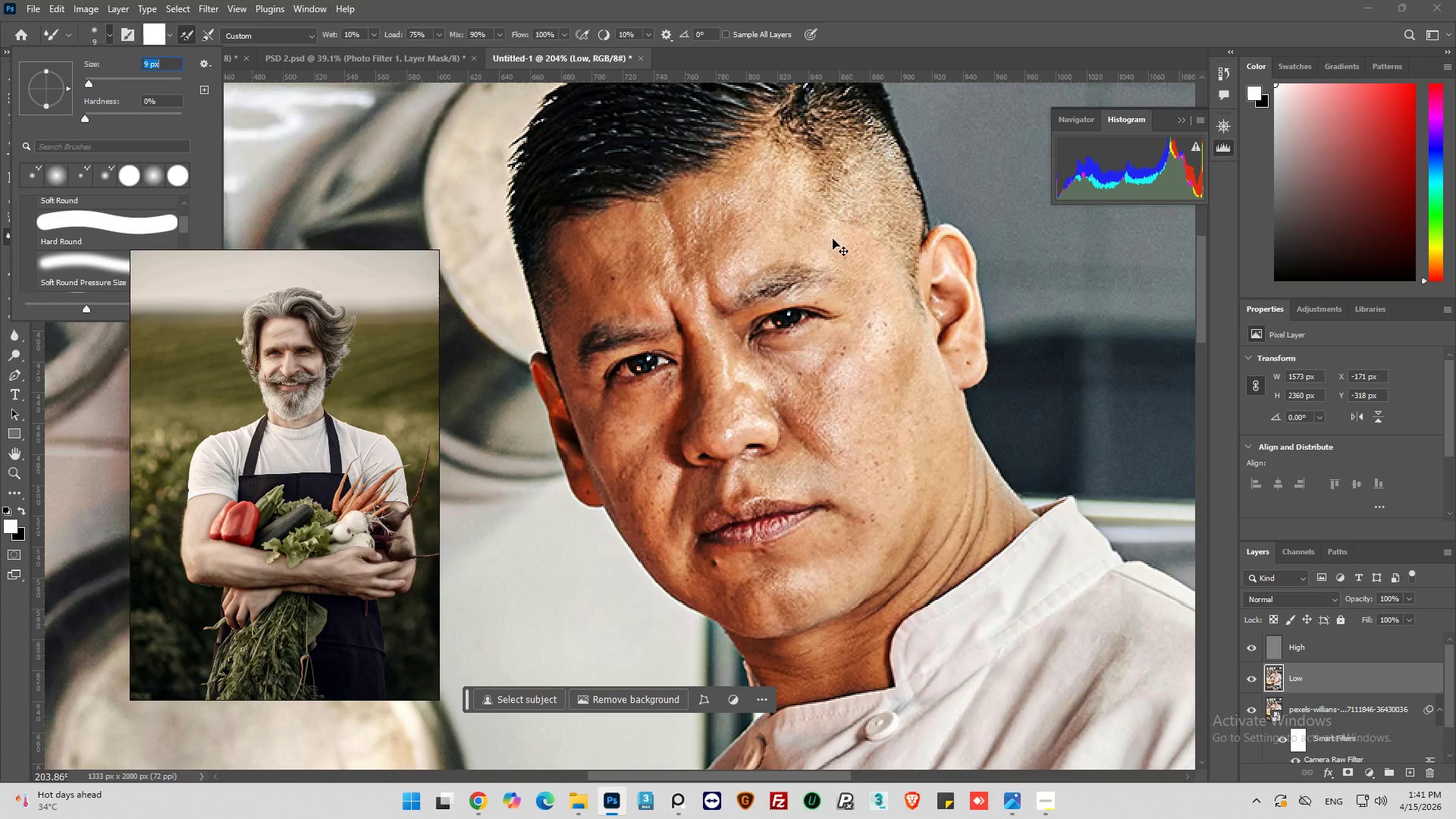 
hold_key(key=Z, duration=0.31)
 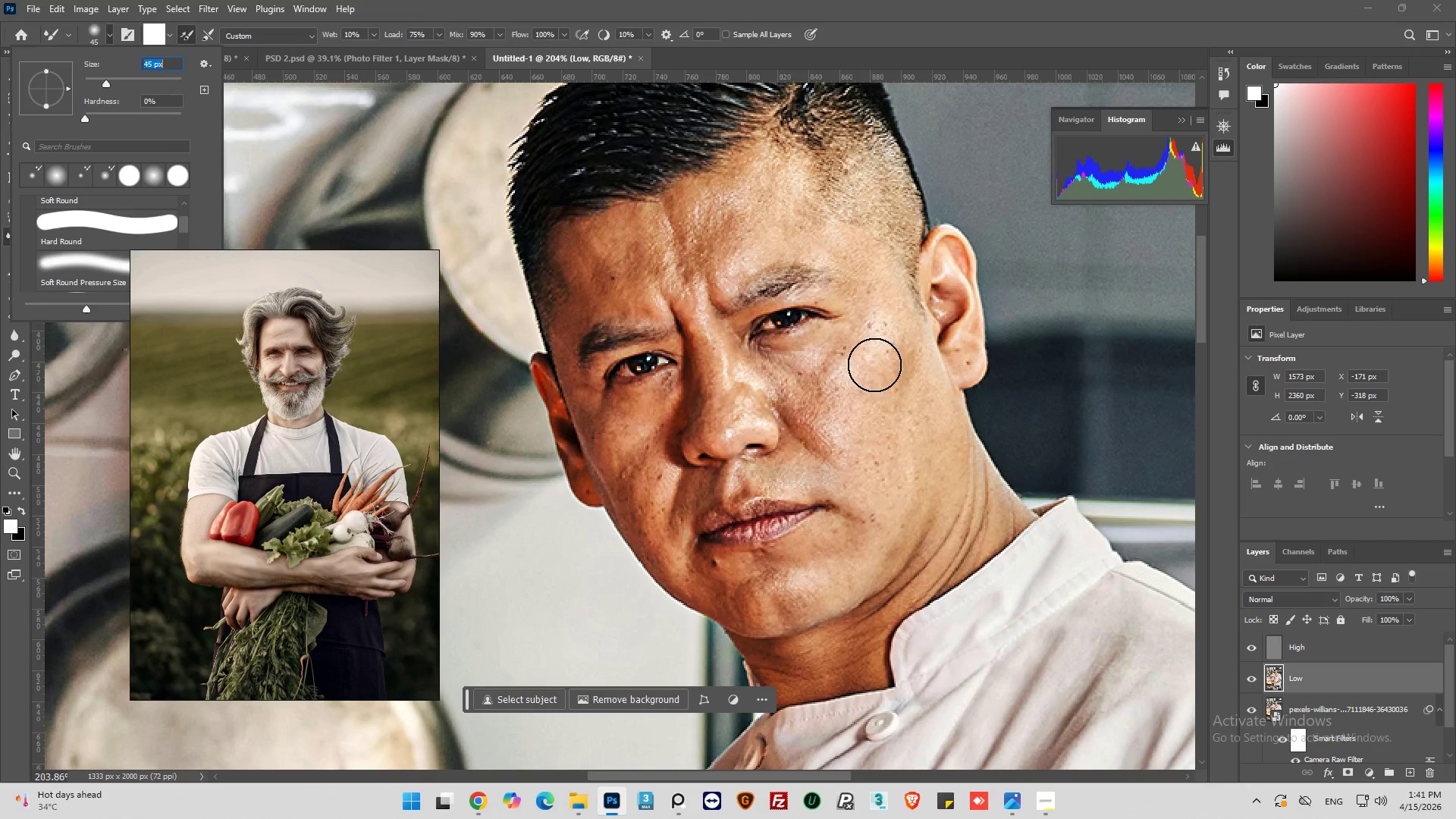 
left_click([874, 365])
 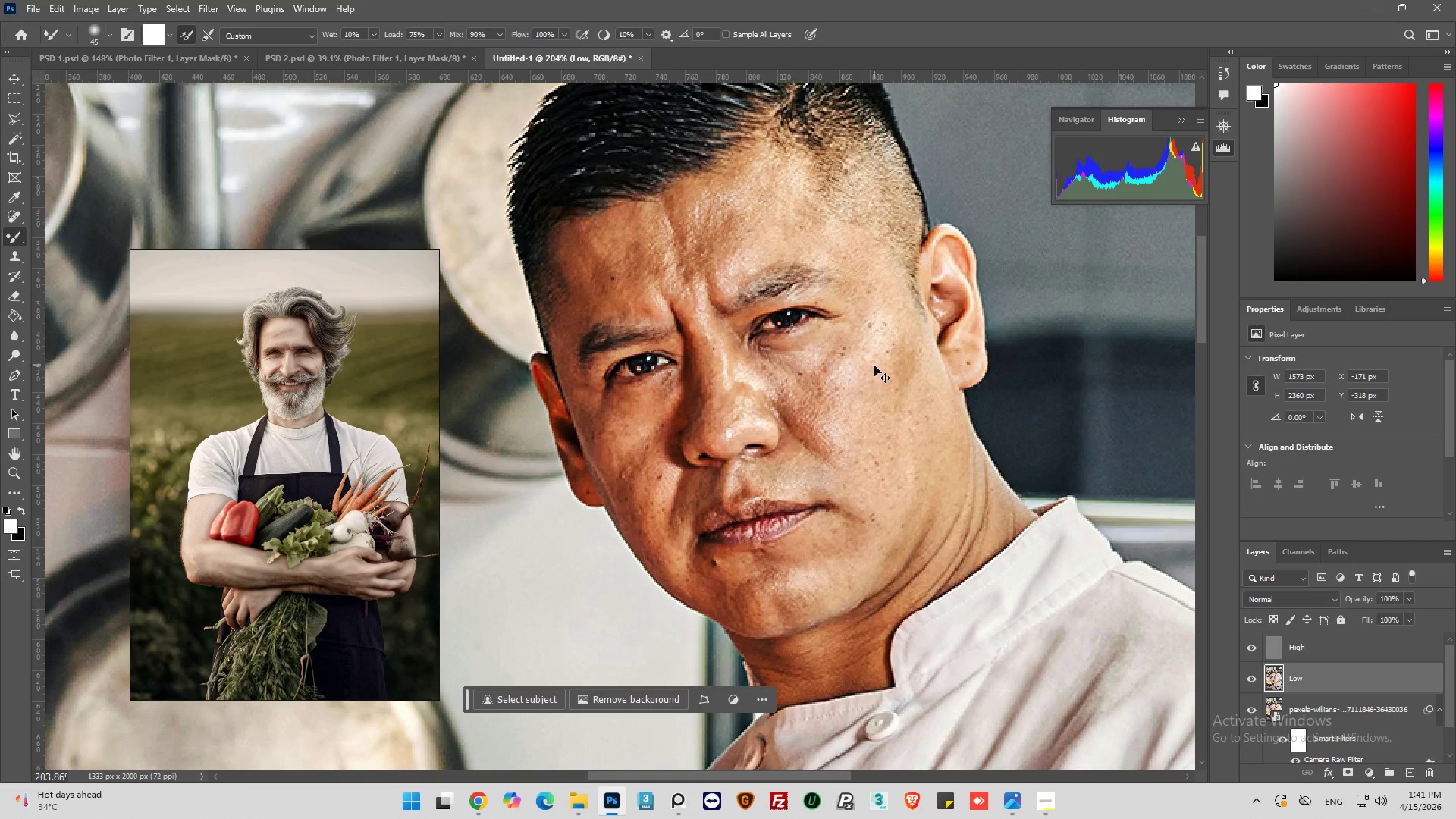 
hold_key(key=ControlLeft, duration=0.67)
 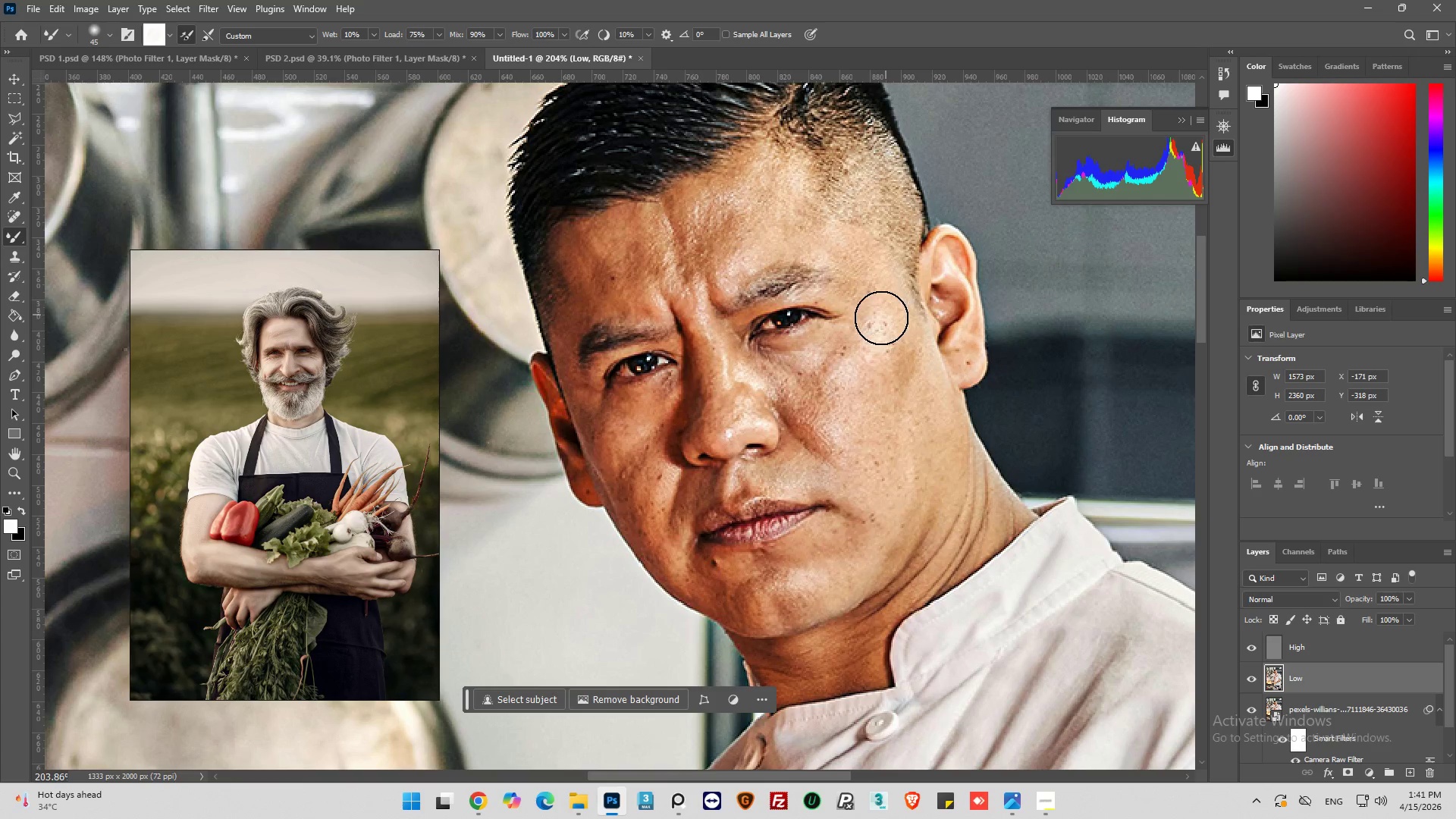 
hold_key(key=Z, duration=0.31)
 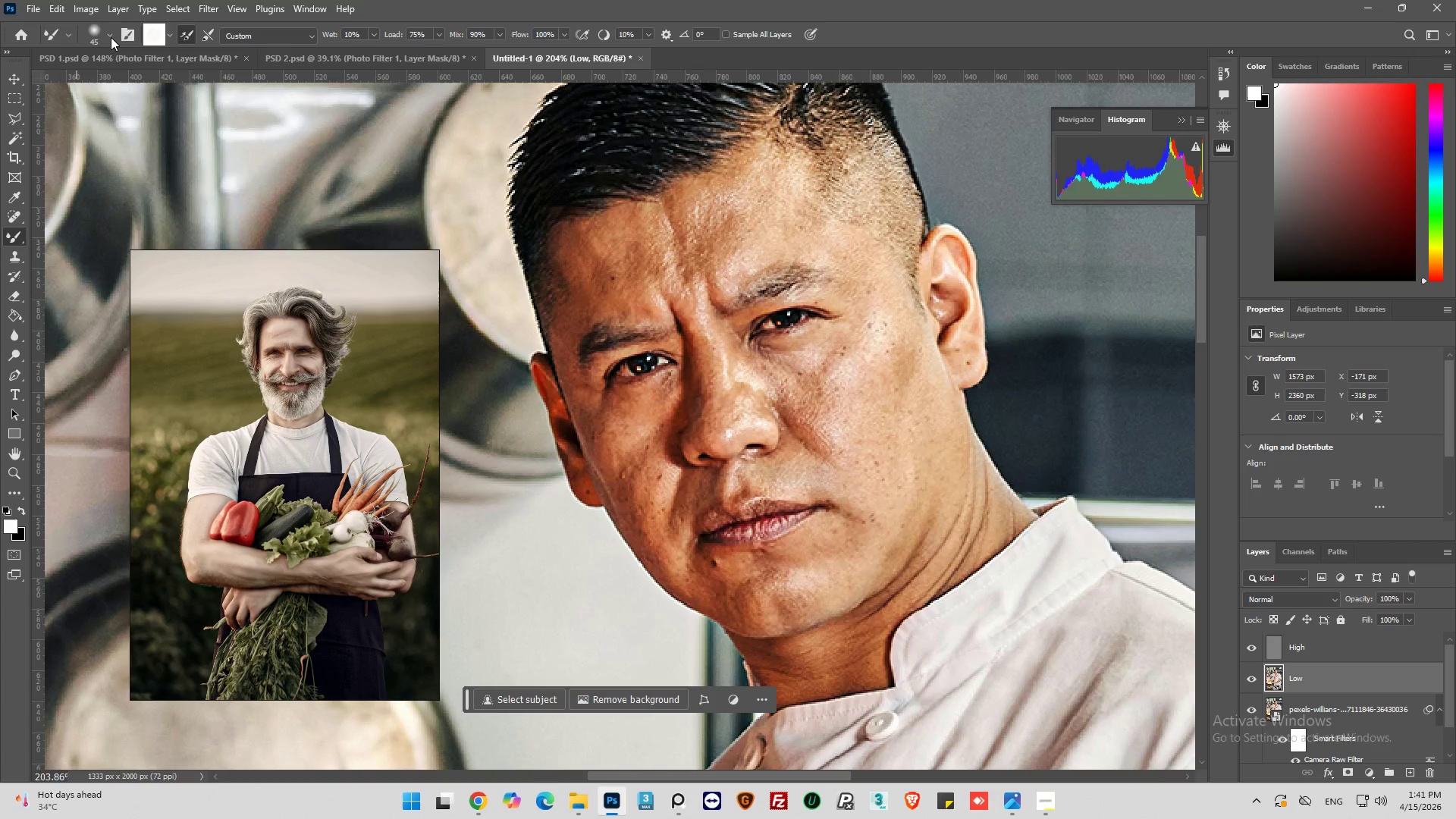 
left_click([108, 36])
 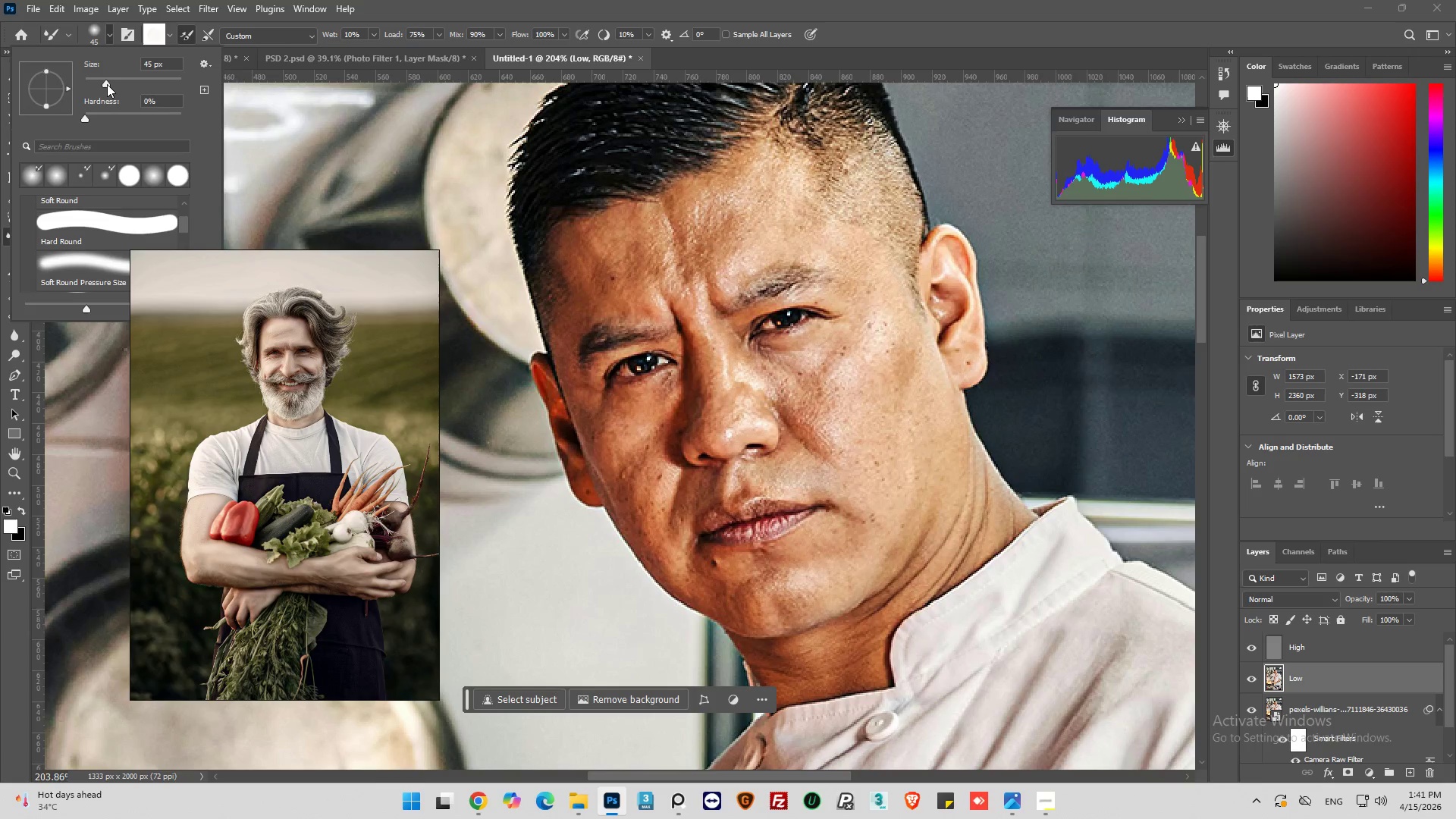 
left_click_drag(start_coordinate=[107, 83], to_coordinate=[93, 87])
 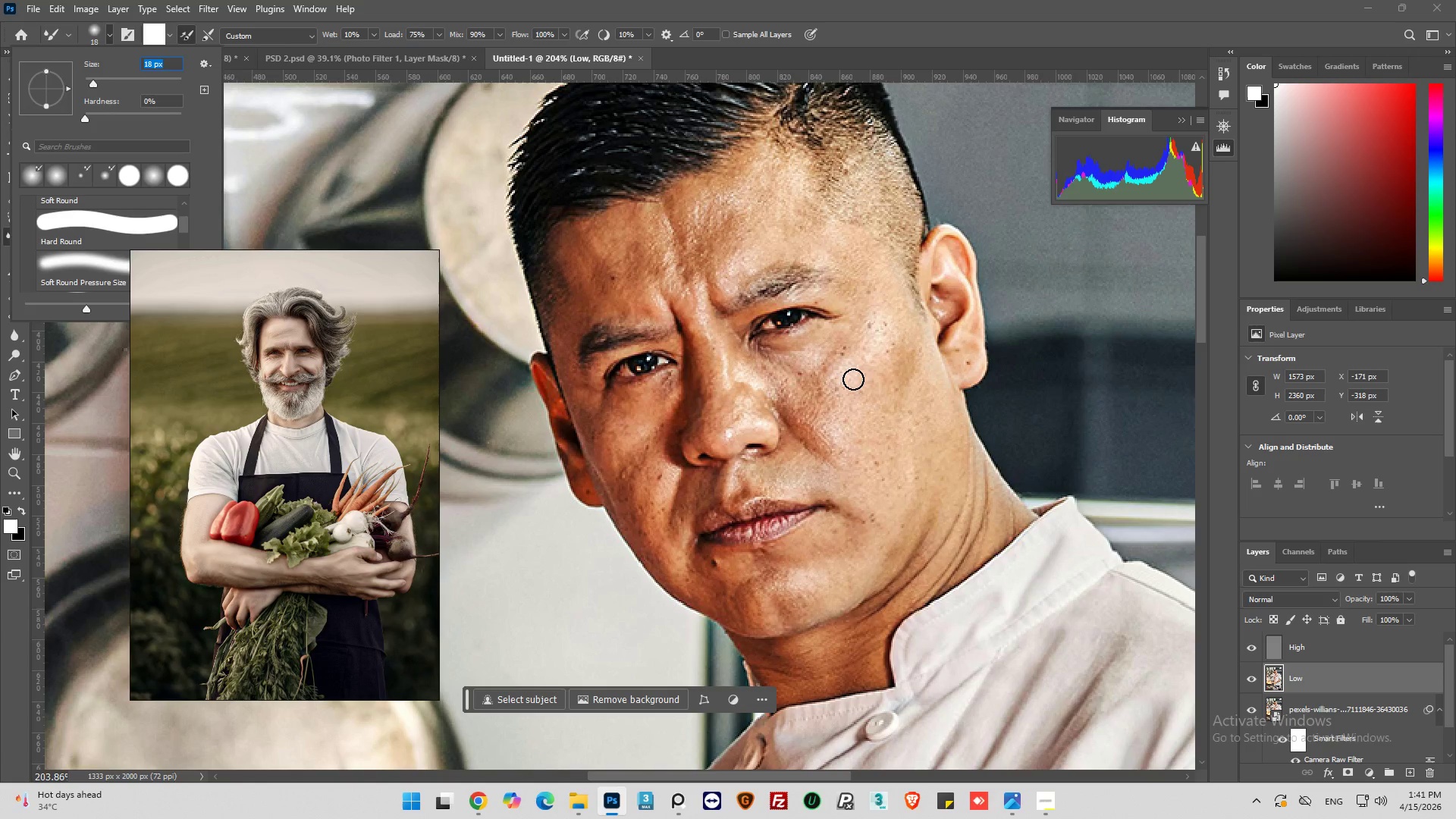 
left_click([853, 379])
 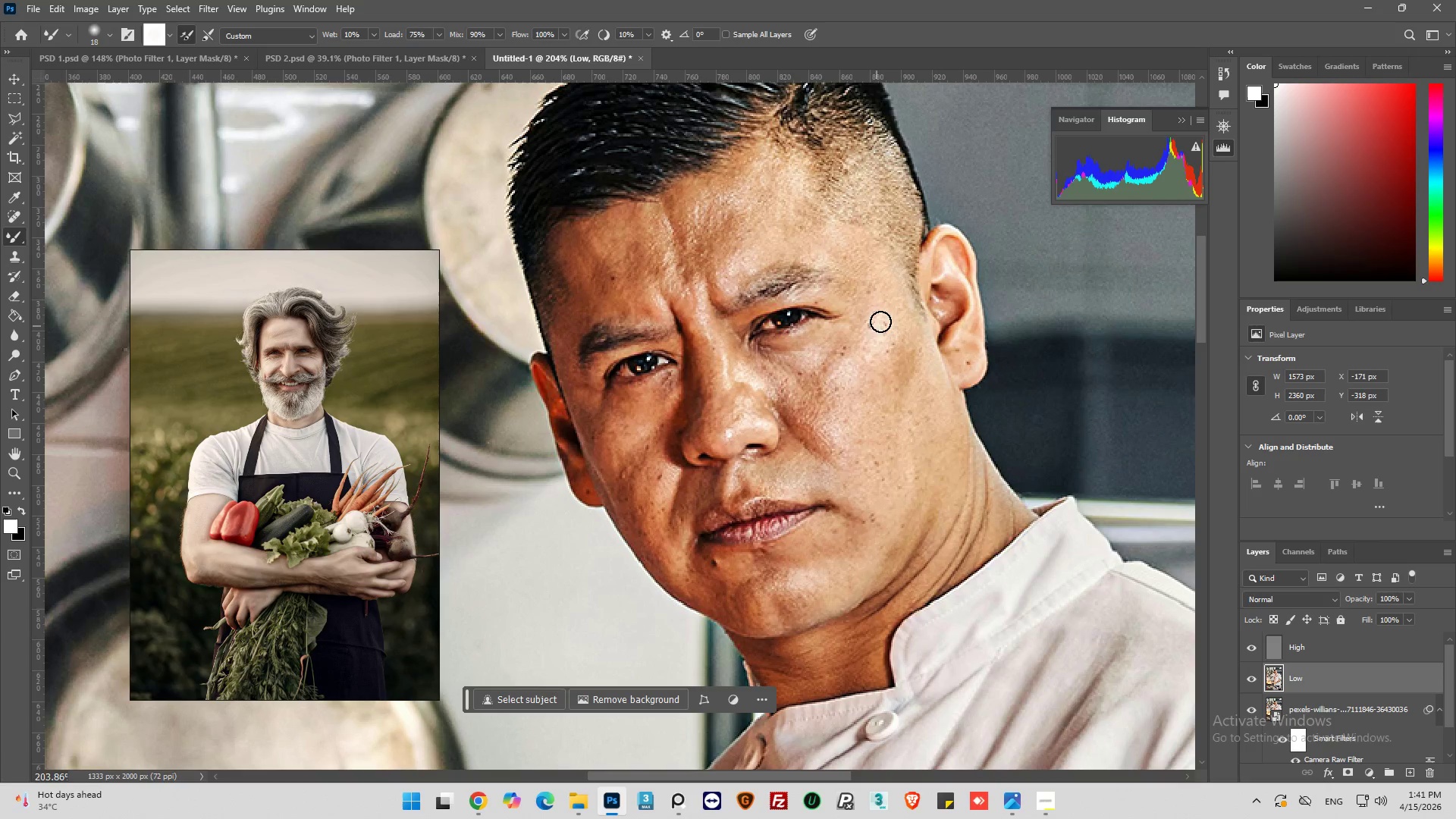 
left_click_drag(start_coordinate=[881, 319], to_coordinate=[857, 477])
 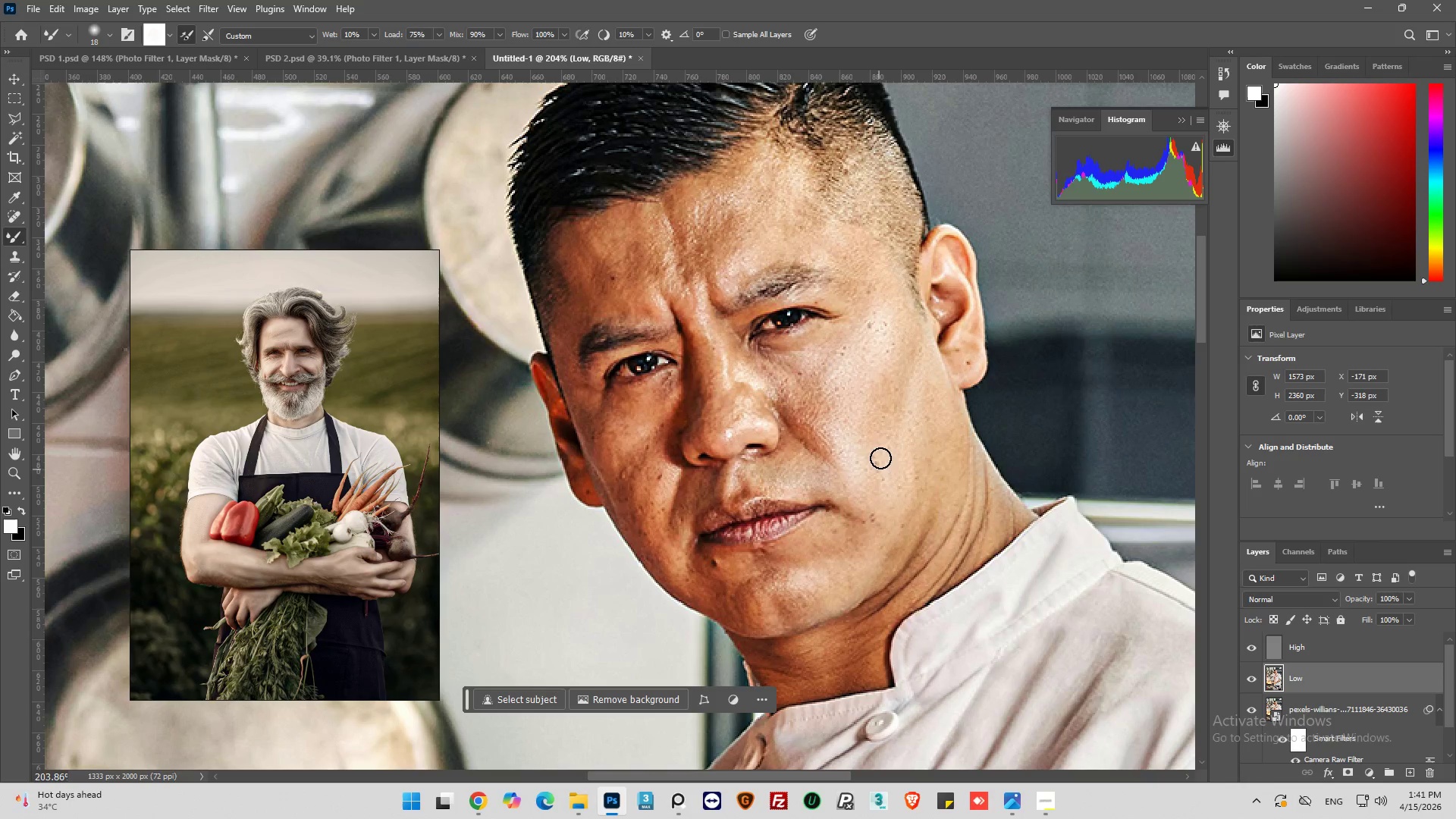 
left_click_drag(start_coordinate=[880, 453], to_coordinate=[822, 584])
 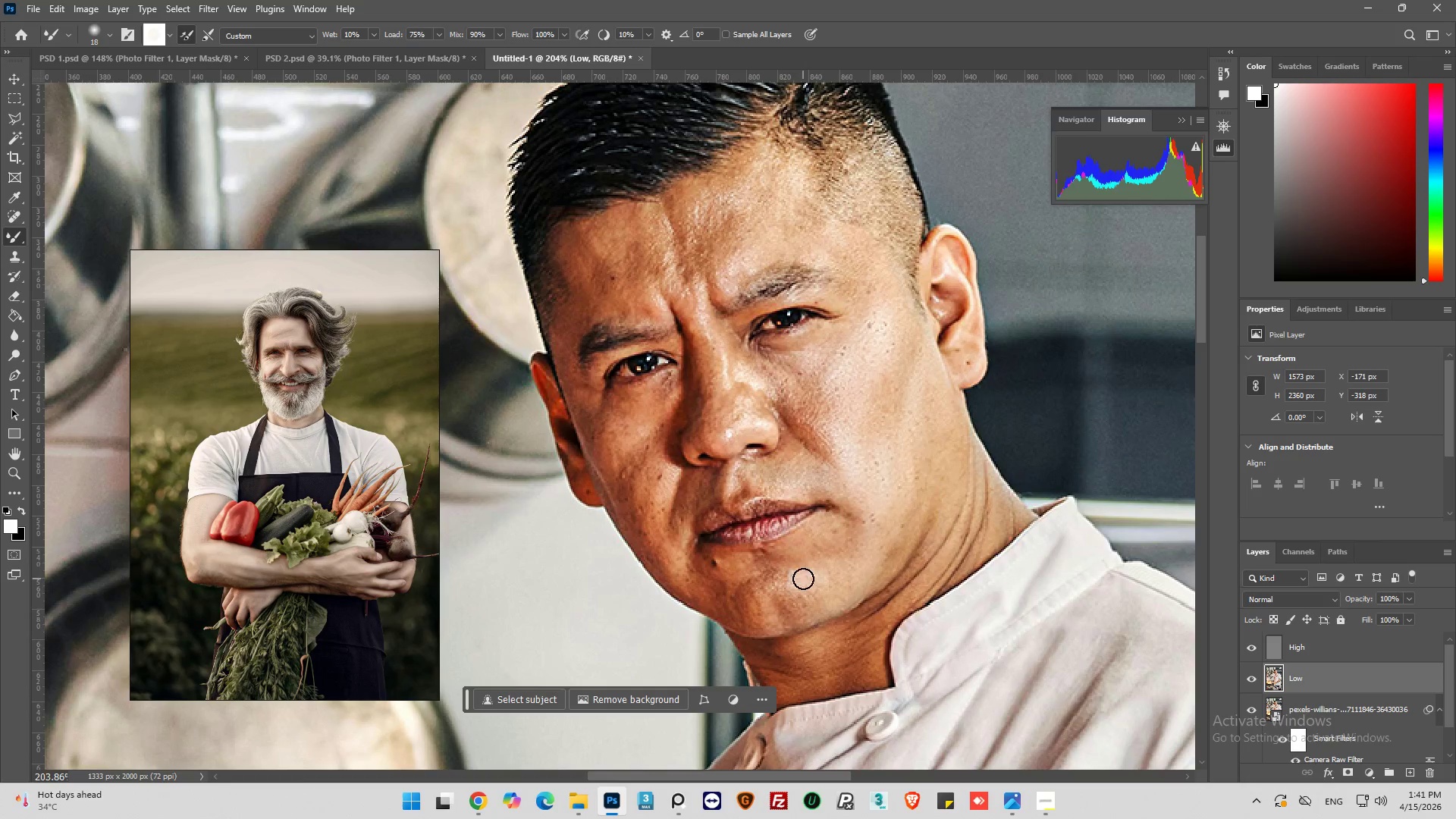 
left_click_drag(start_coordinate=[803, 579], to_coordinate=[833, 589])
 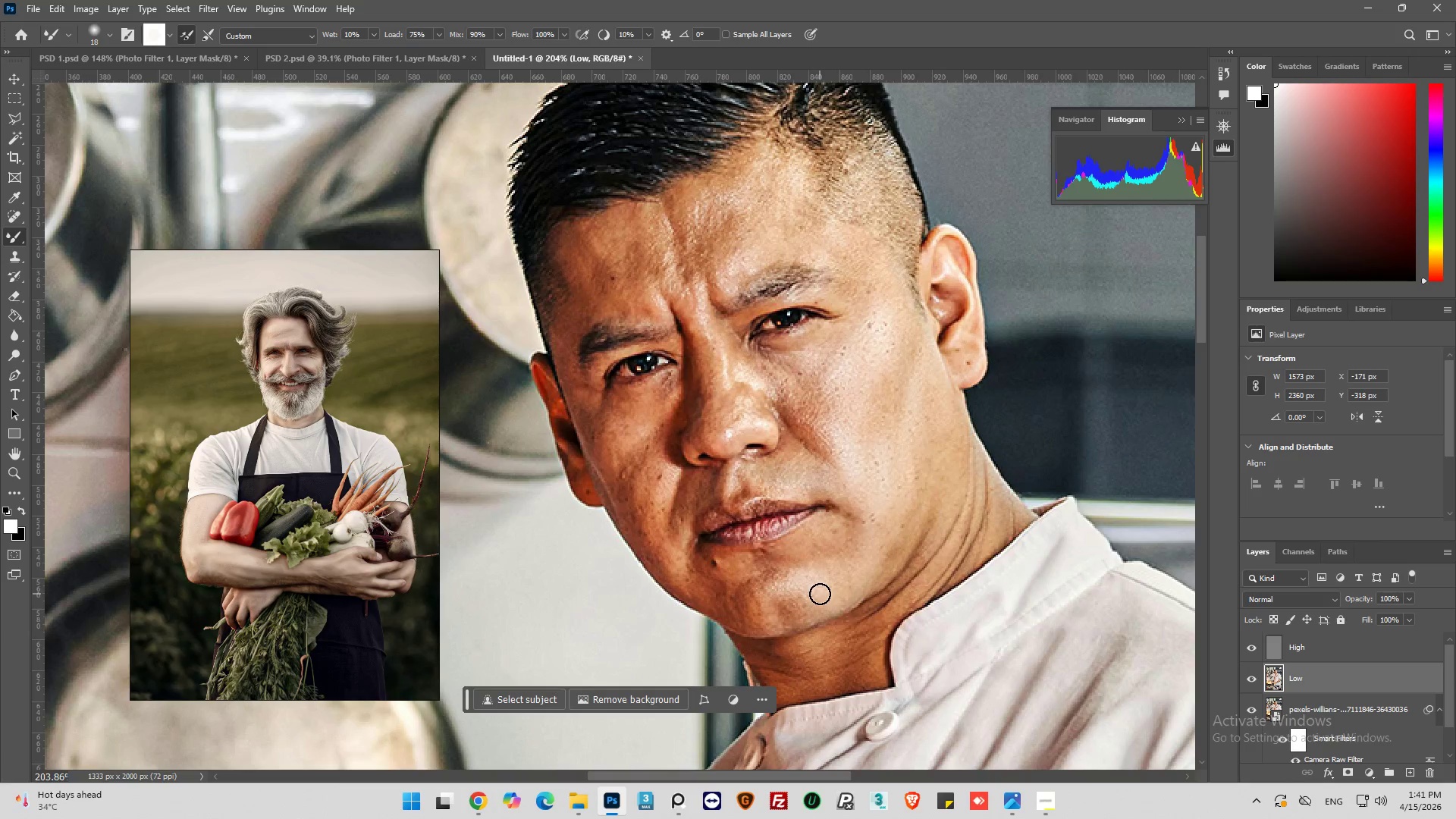 
left_click_drag(start_coordinate=[820, 594], to_coordinate=[889, 511])
 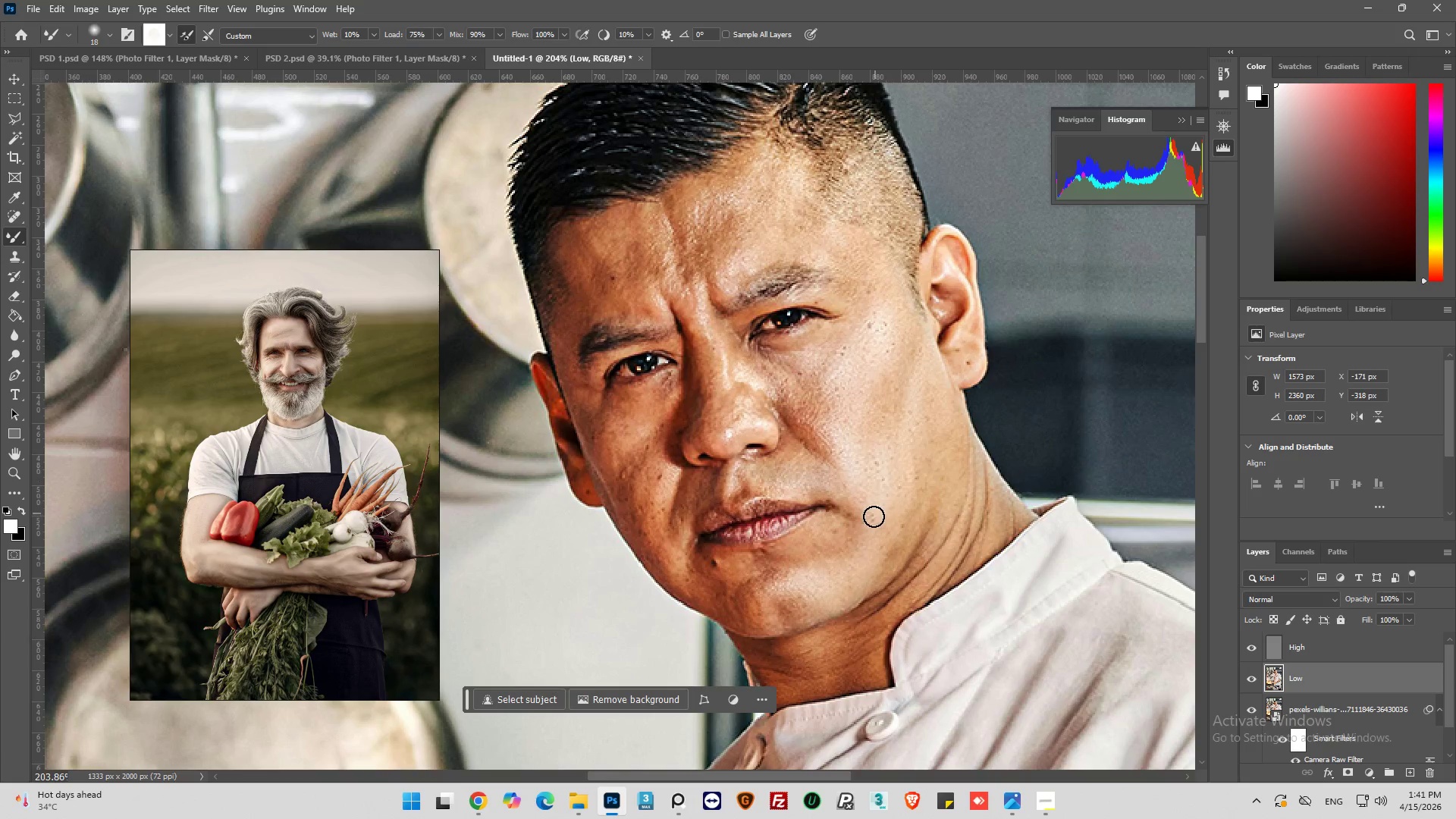 
left_click_drag(start_coordinate=[874, 517], to_coordinate=[855, 431])
 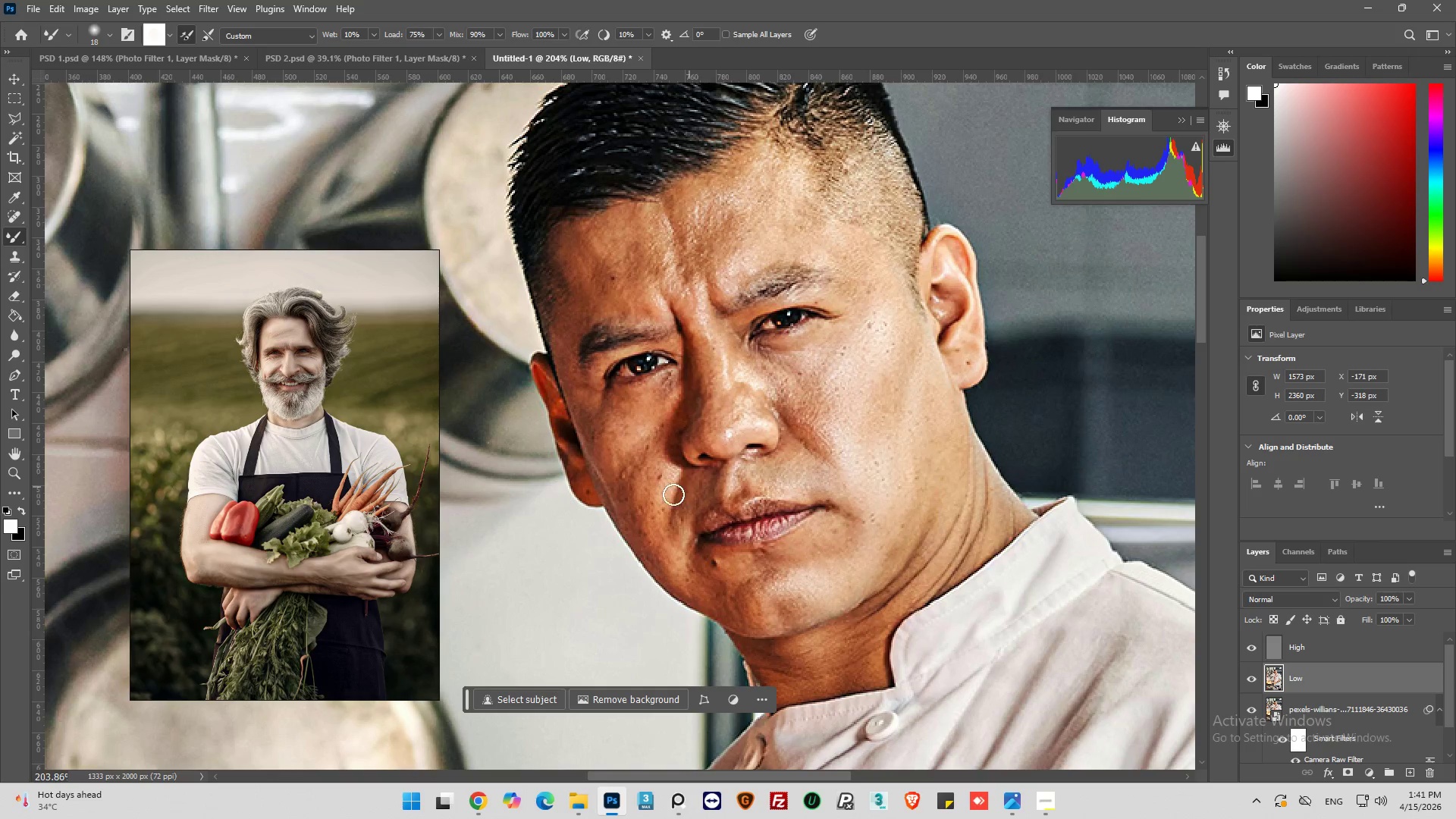 
left_click_drag(start_coordinate=[672, 469], to_coordinate=[662, 325])
 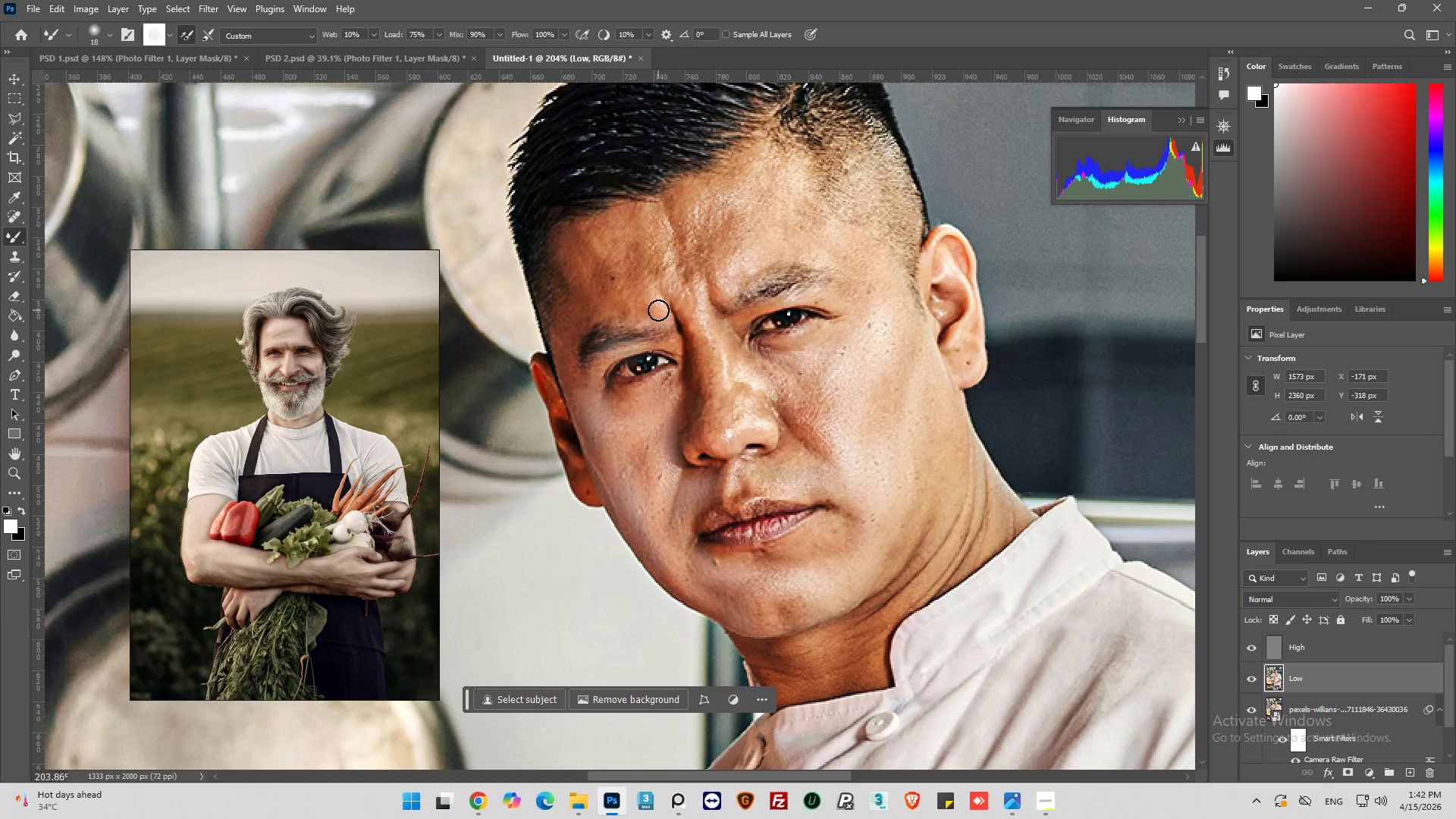 
left_click_drag(start_coordinate=[658, 310], to_coordinate=[660, 281])
 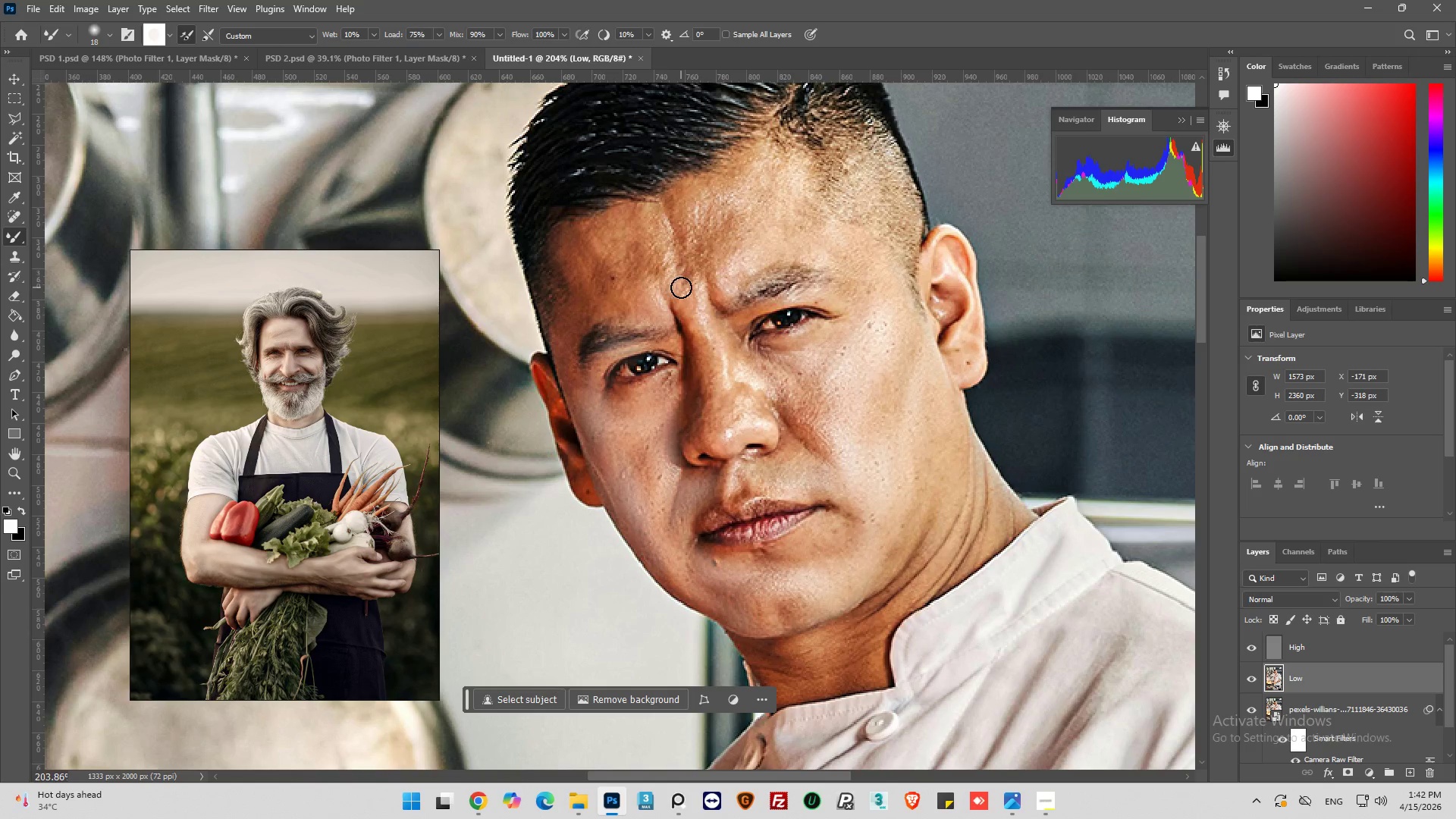 
left_click_drag(start_coordinate=[681, 287], to_coordinate=[637, 262])
 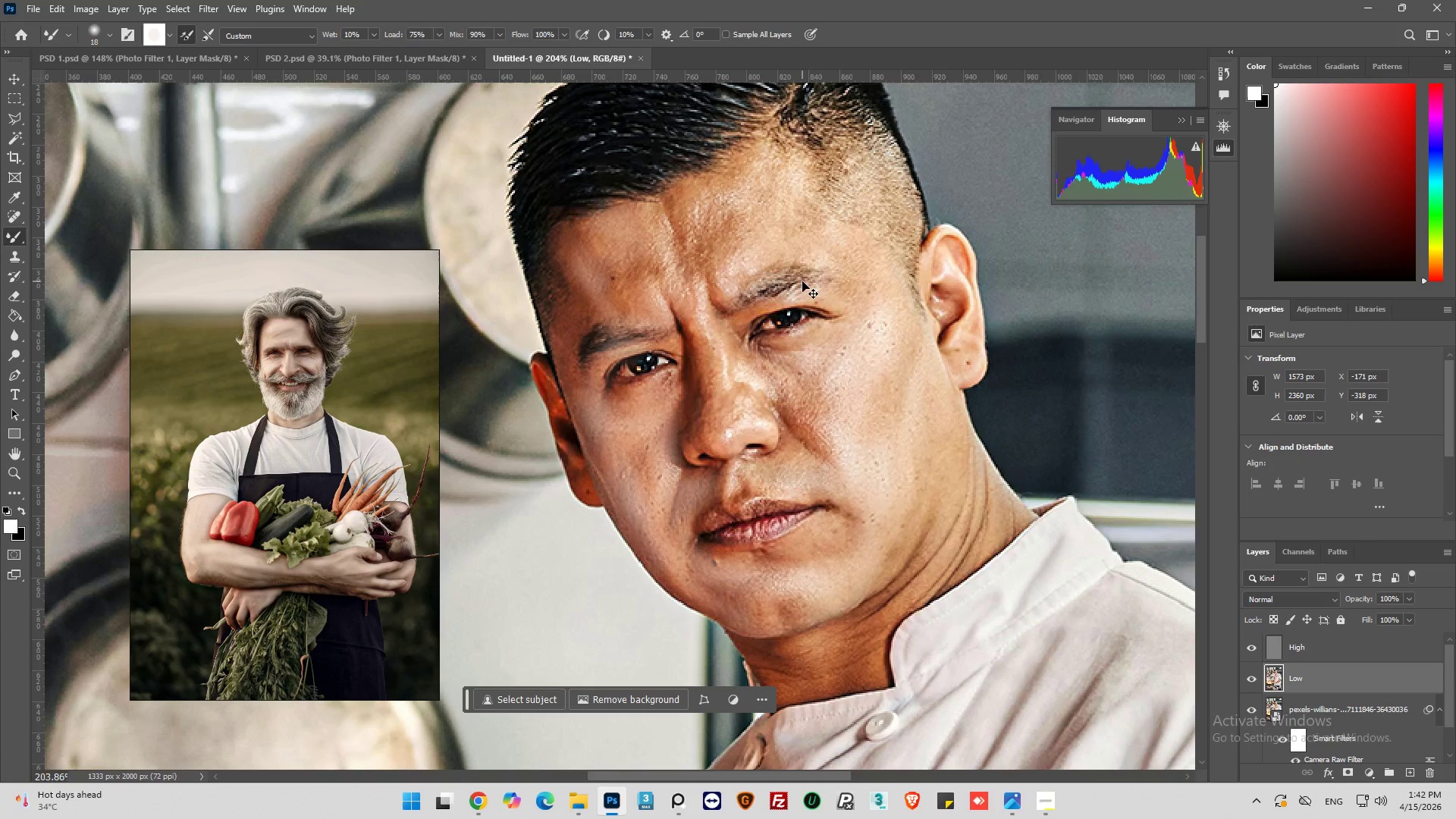 
key(Control+Z)
 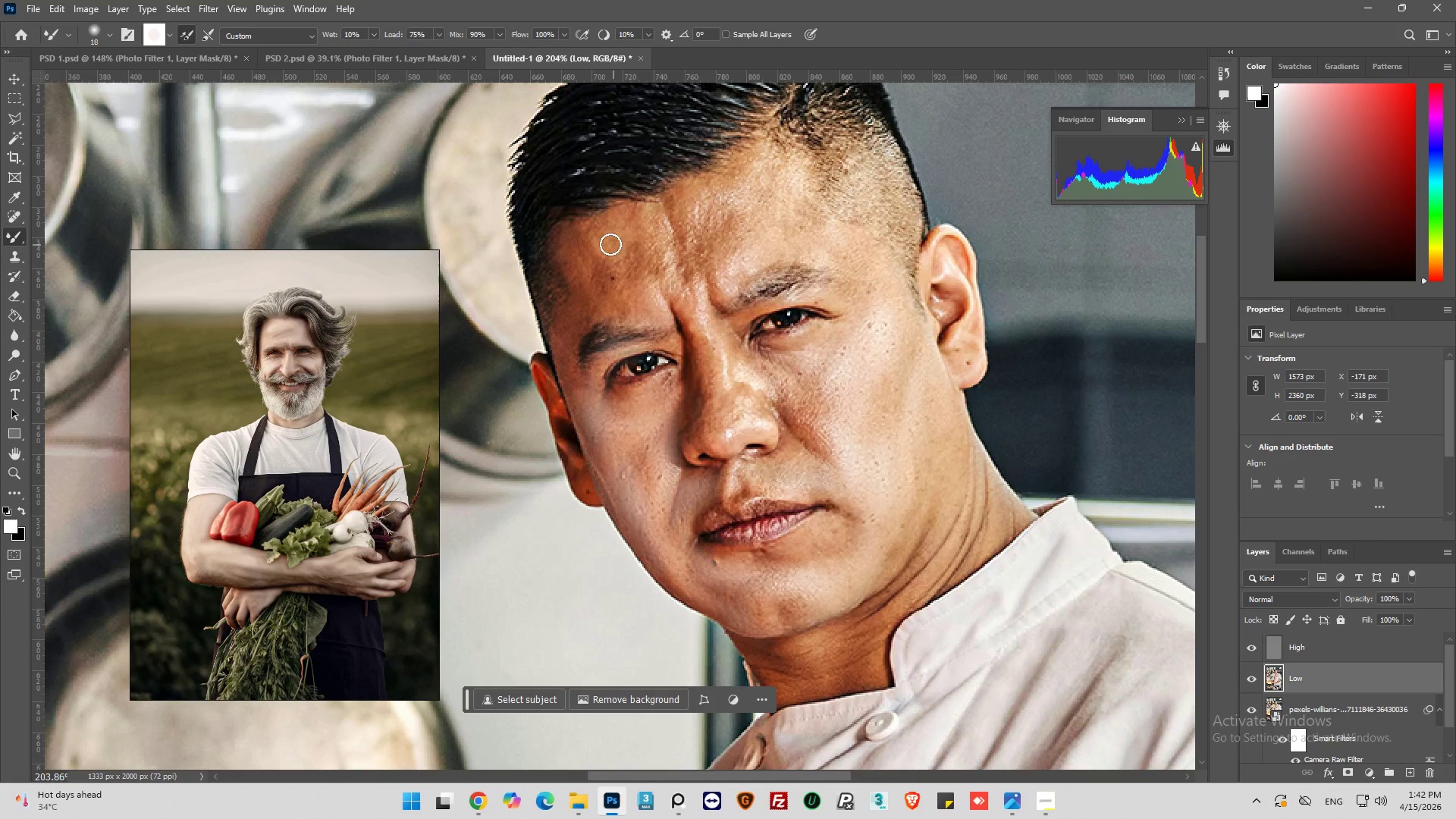 
left_click_drag(start_coordinate=[639, 240], to_coordinate=[632, 240])
 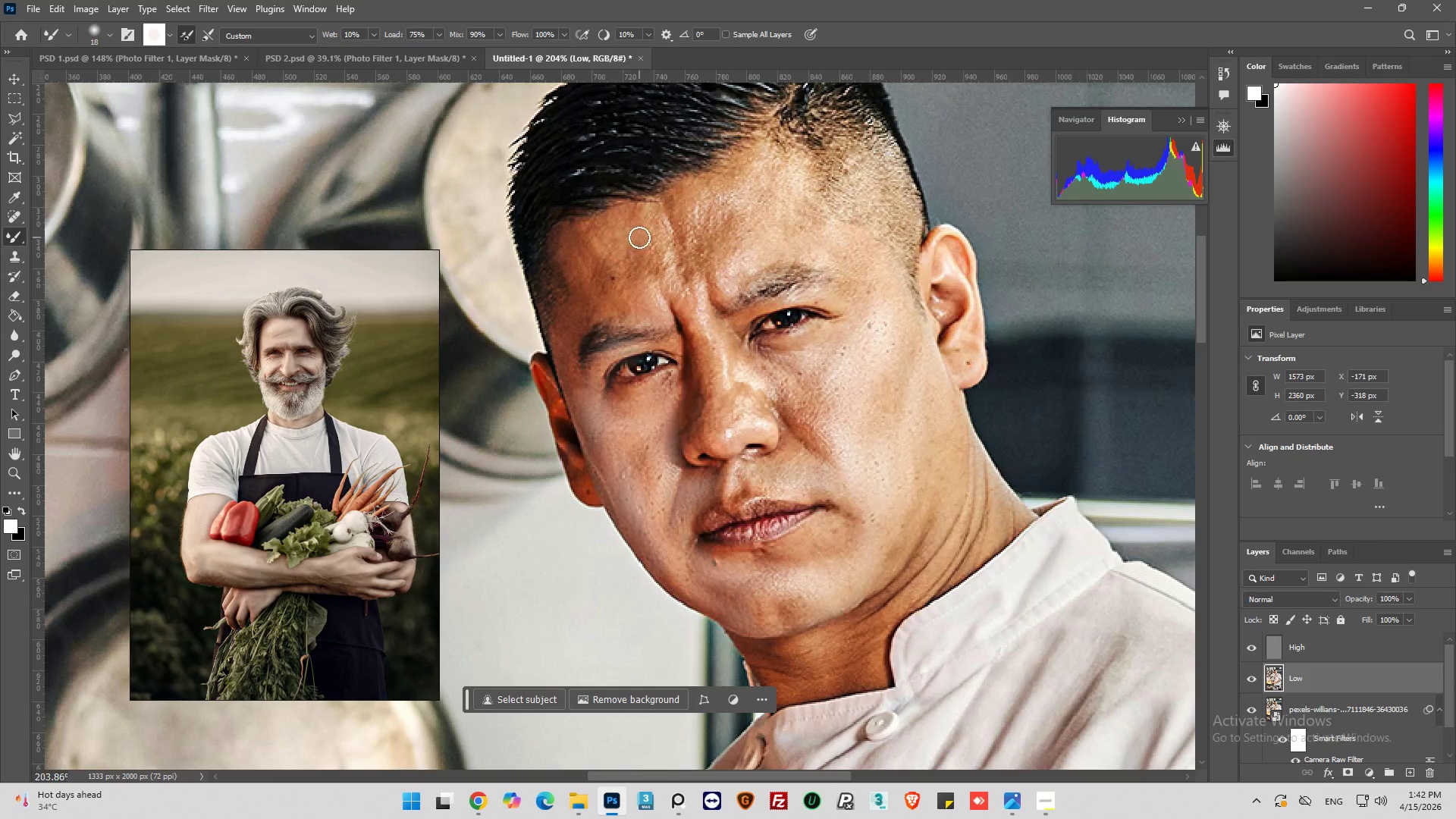 
left_click_drag(start_coordinate=[639, 237], to_coordinate=[711, 206])
 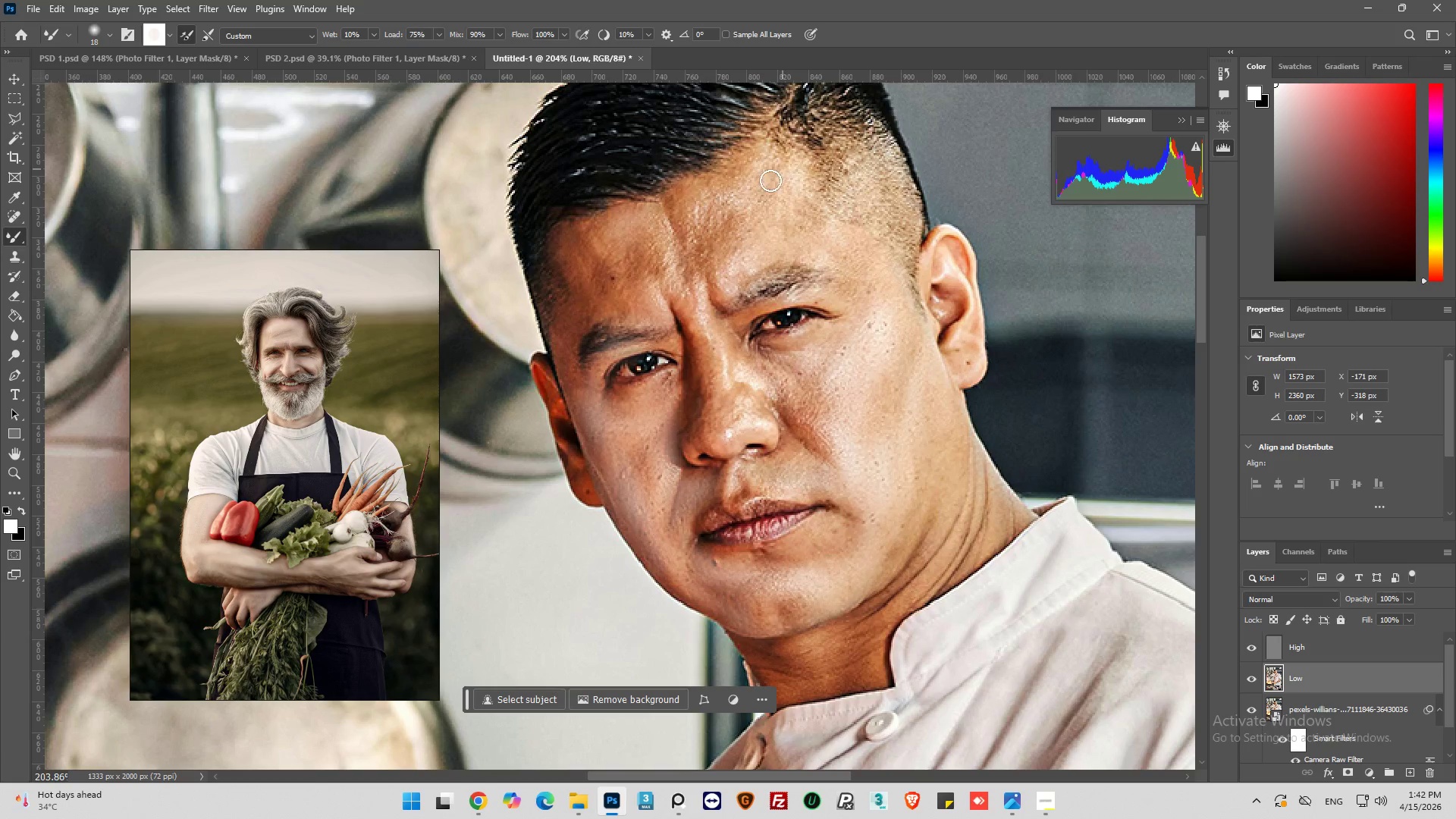 
left_click_drag(start_coordinate=[740, 198], to_coordinate=[780, 249])
 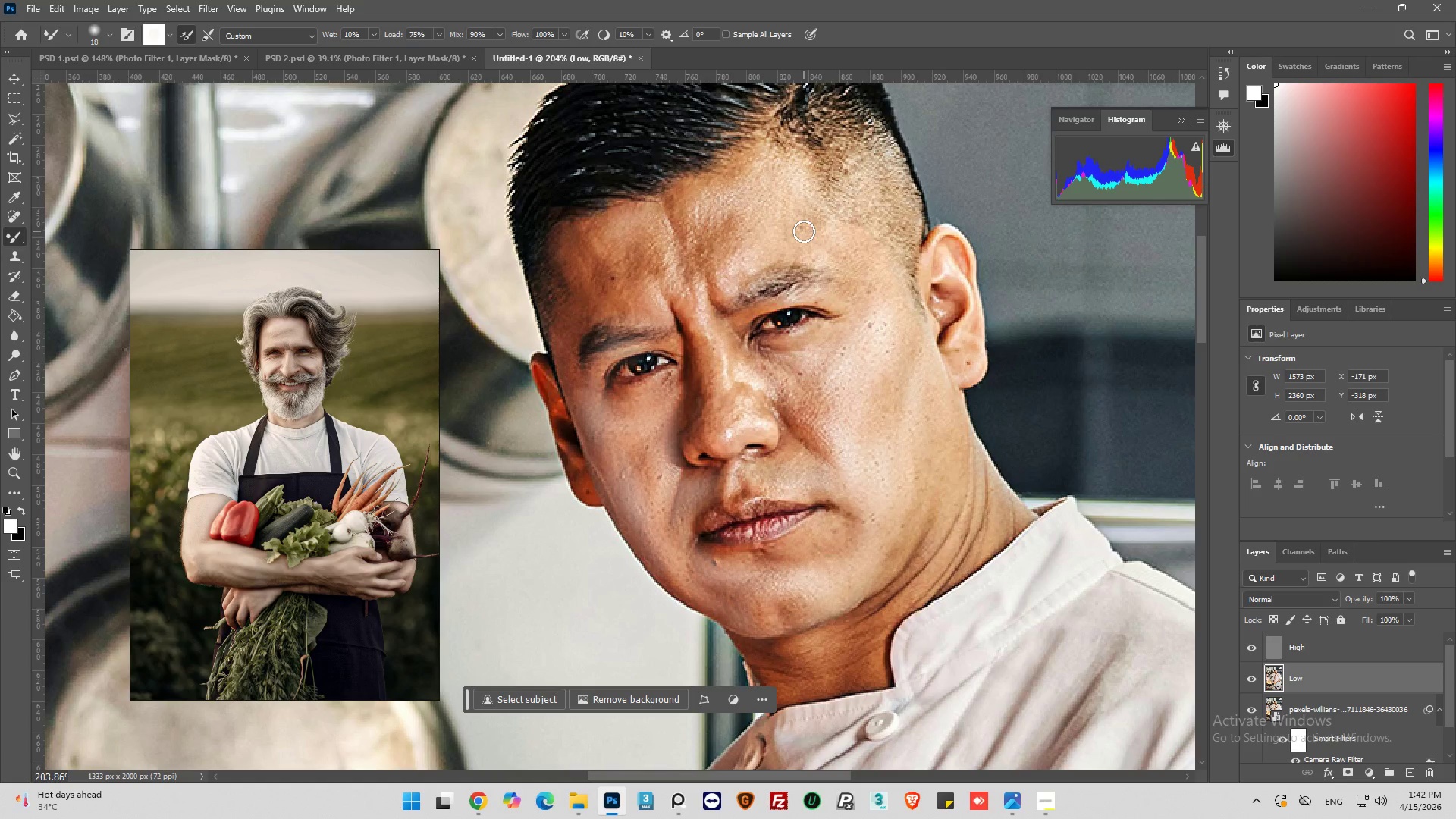 
left_click_drag(start_coordinate=[804, 231], to_coordinate=[856, 245])
 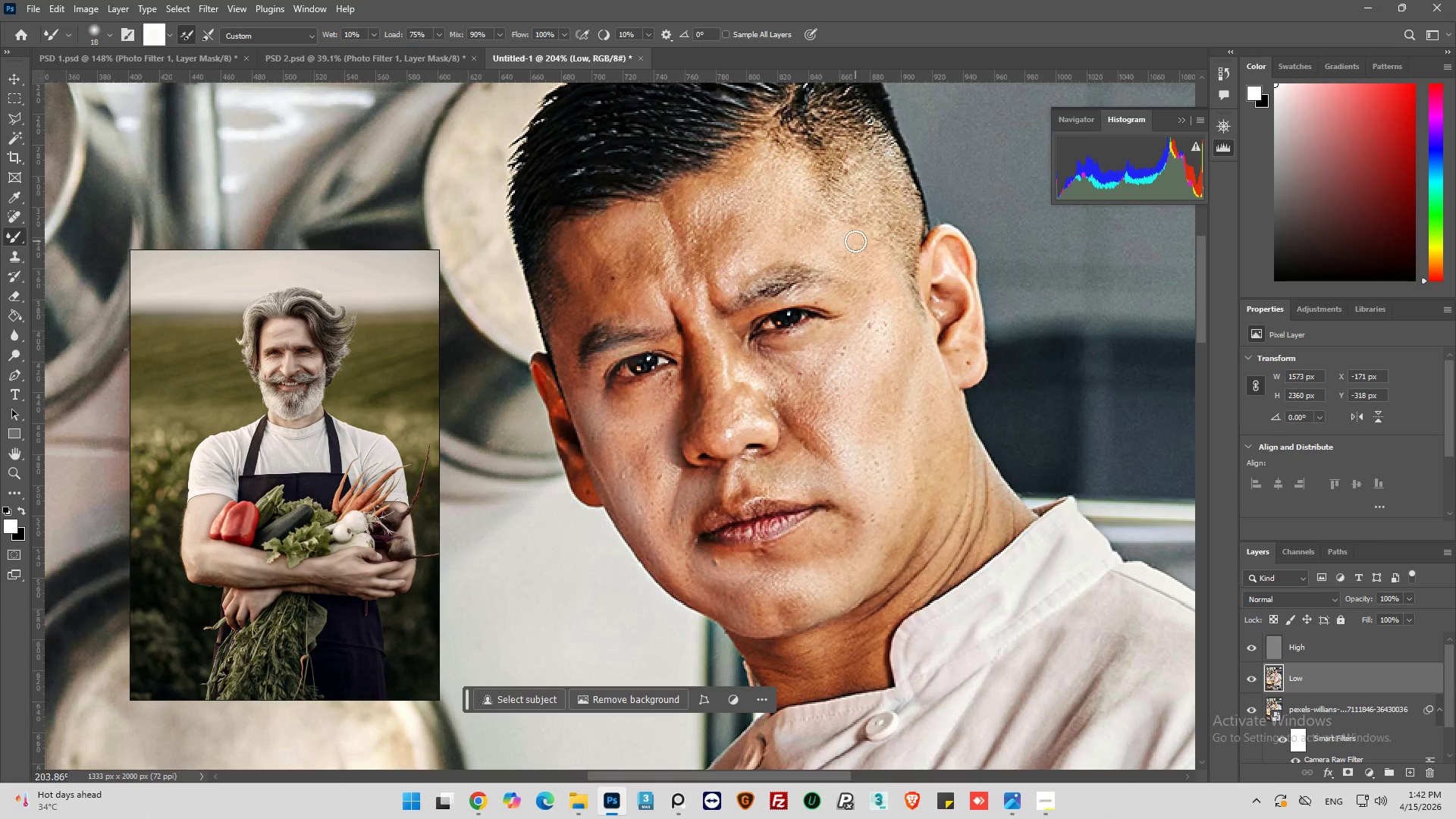 
left_click_drag(start_coordinate=[862, 243], to_coordinate=[899, 286])
 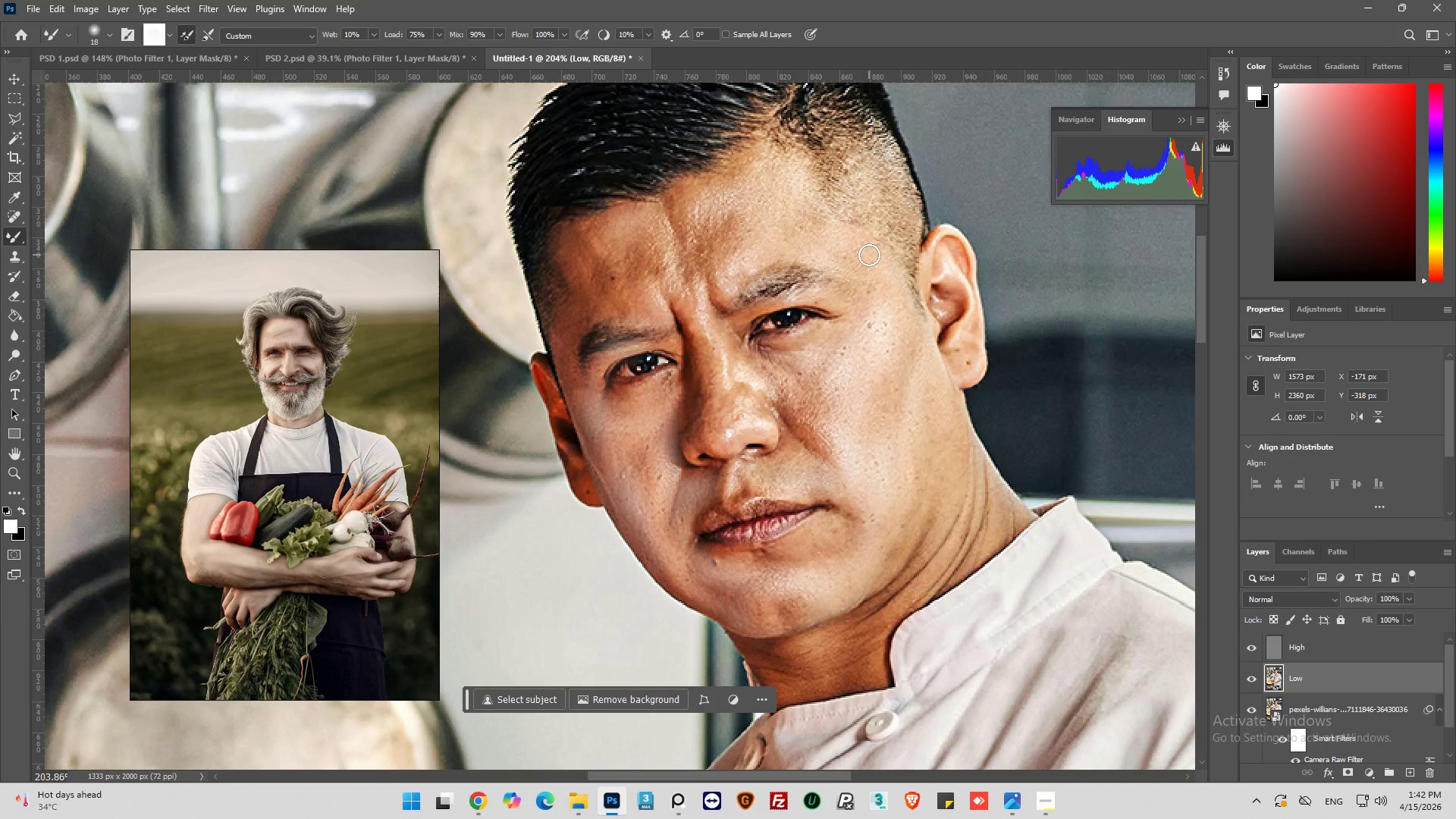 
left_click_drag(start_coordinate=[869, 255], to_coordinate=[805, 366])
 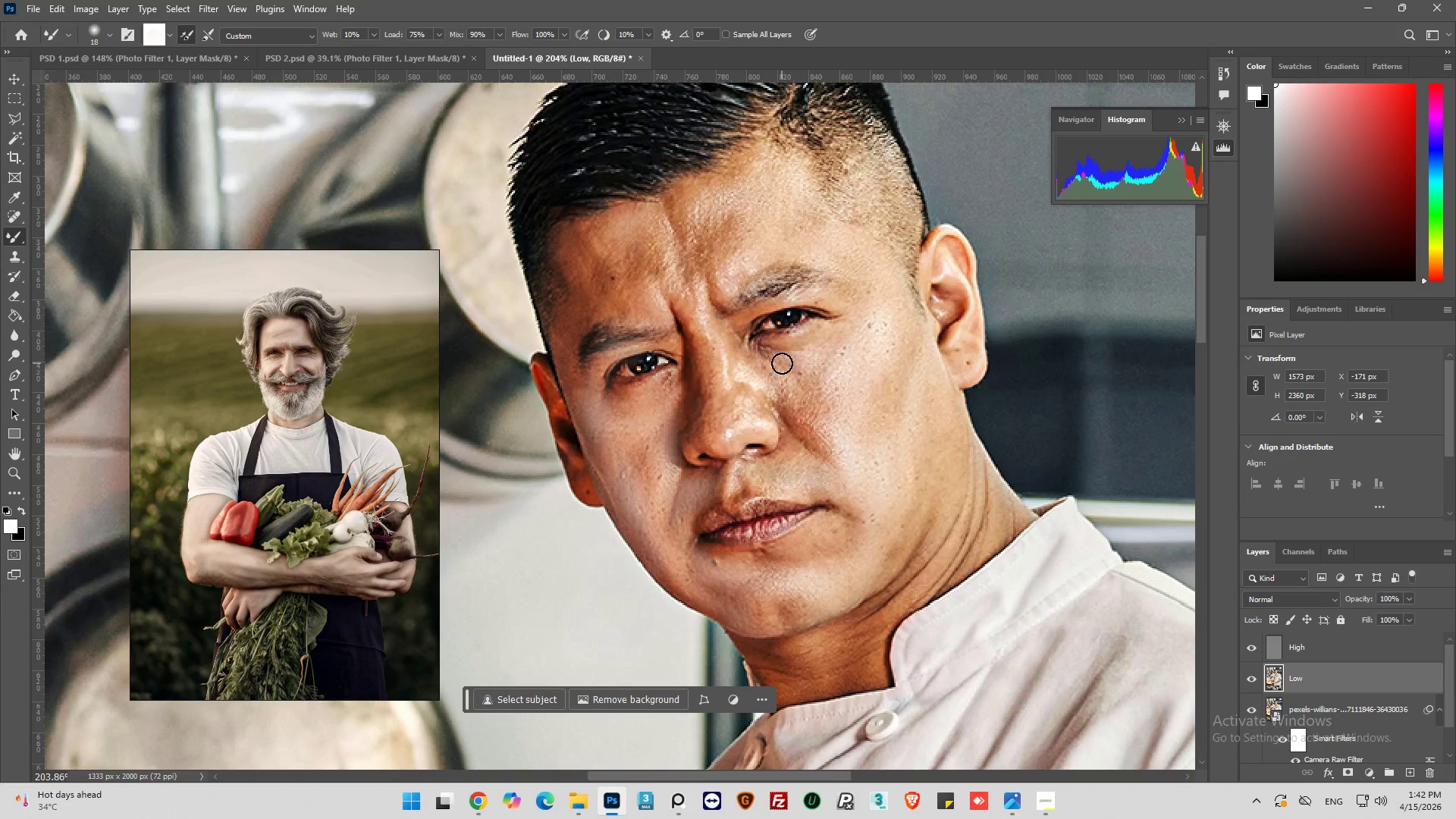 
left_click_drag(start_coordinate=[782, 363], to_coordinate=[849, 363])
 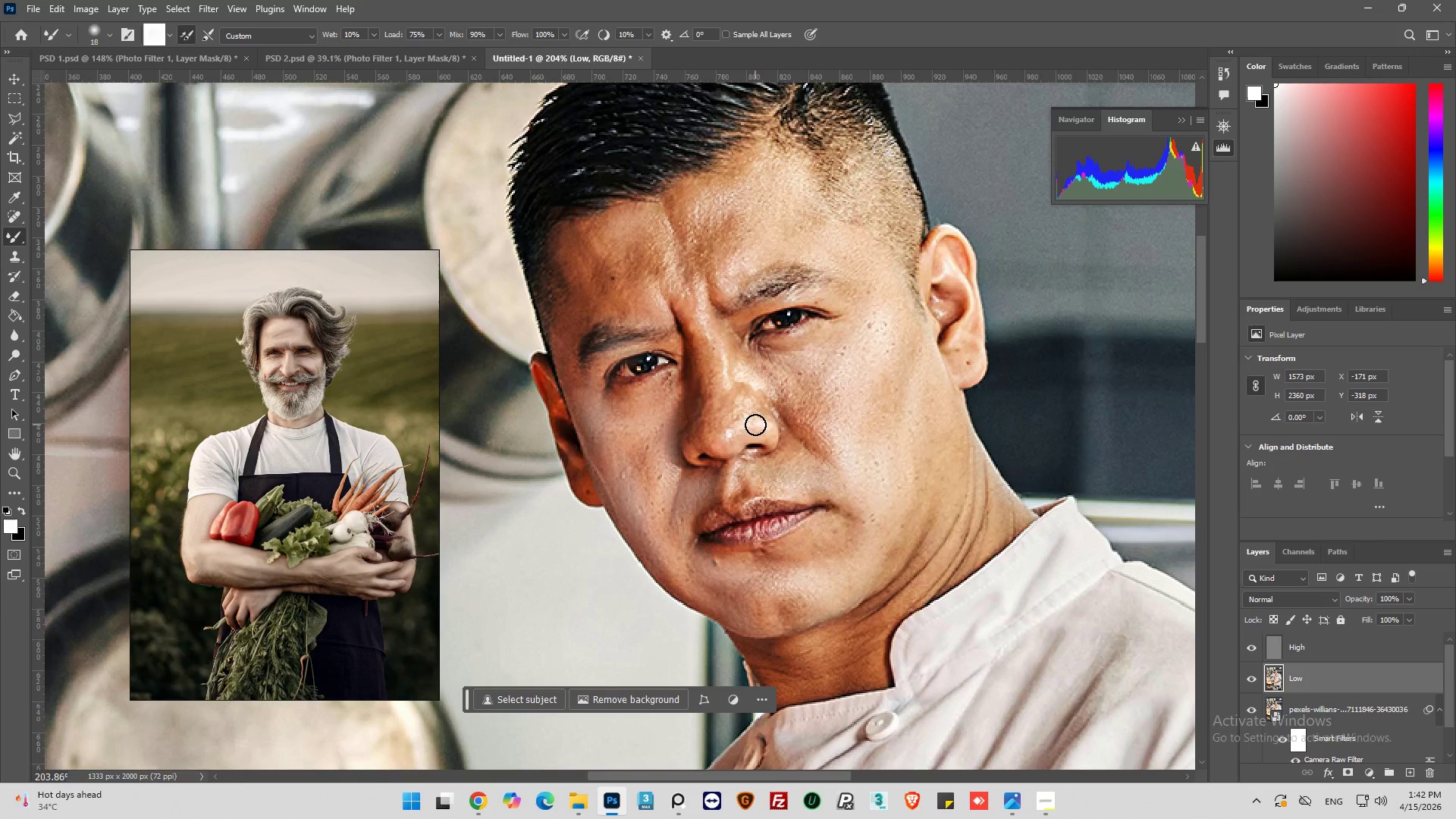 
left_click_drag(start_coordinate=[760, 418], to_coordinate=[747, 413])
 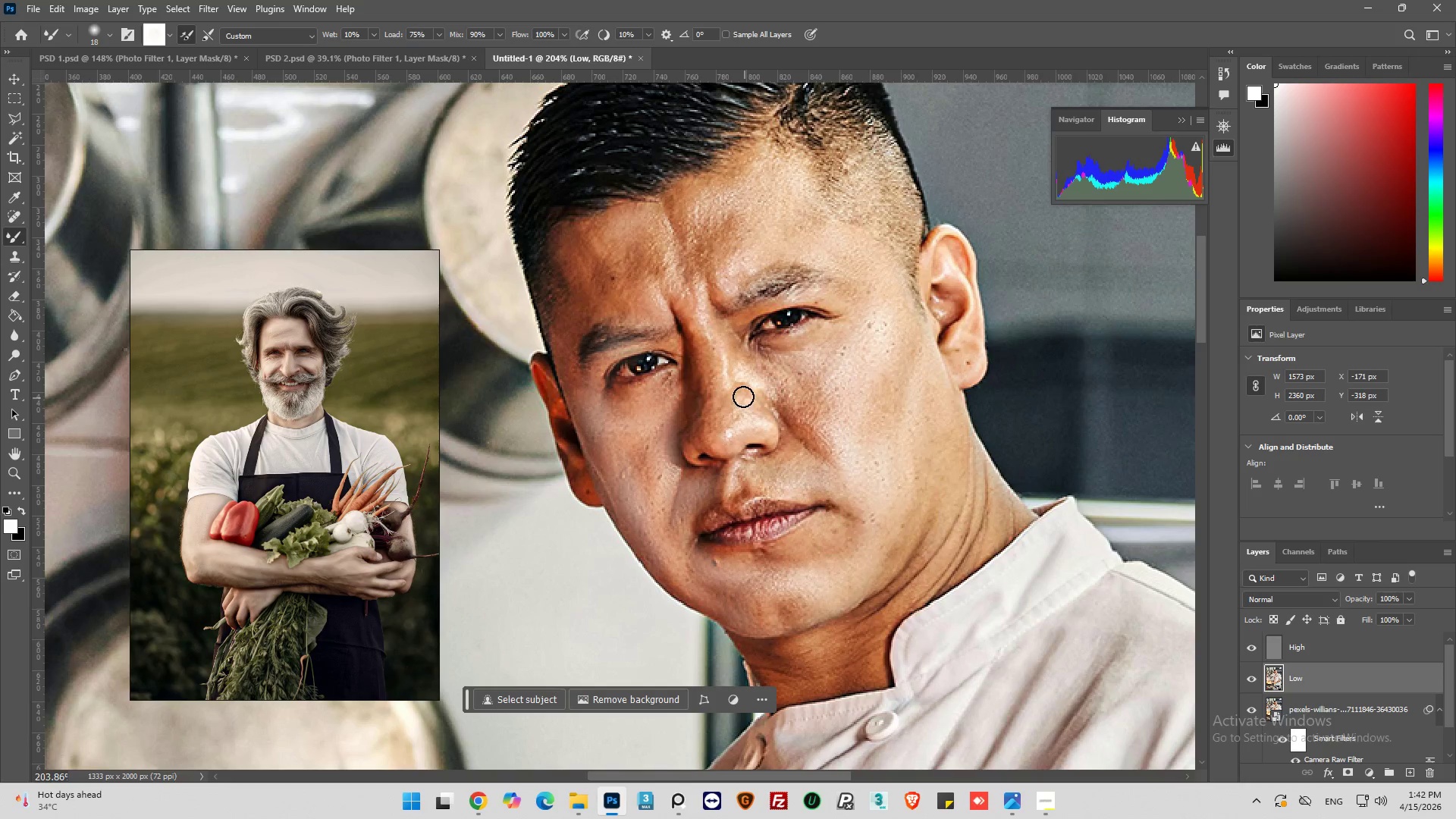 
left_click_drag(start_coordinate=[743, 397], to_coordinate=[736, 378])
 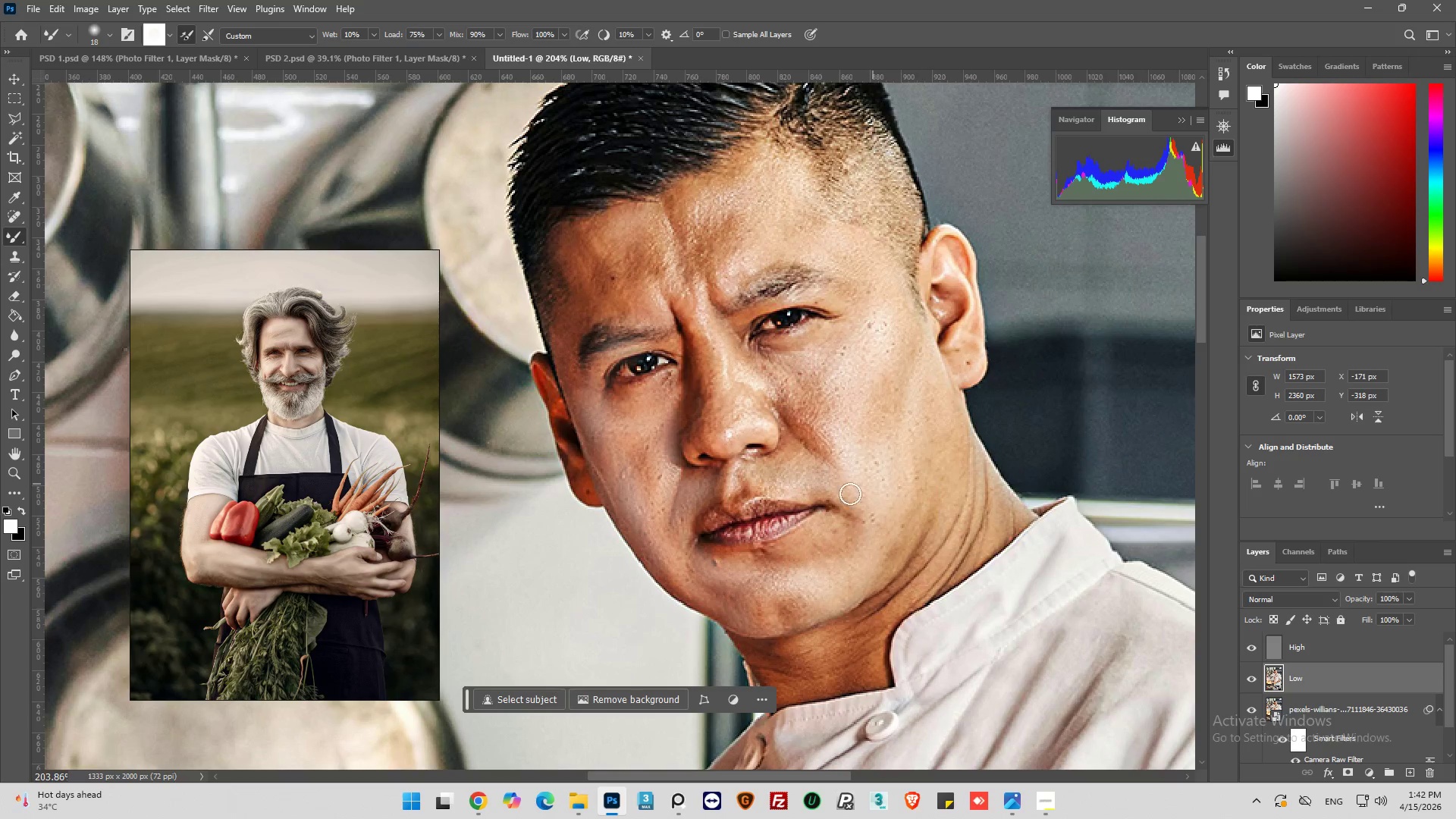 
hold_key(key=AltLeft, duration=0.69)
scroll: coordinate [740, 510], scroll_direction: down, amount: 15.0
 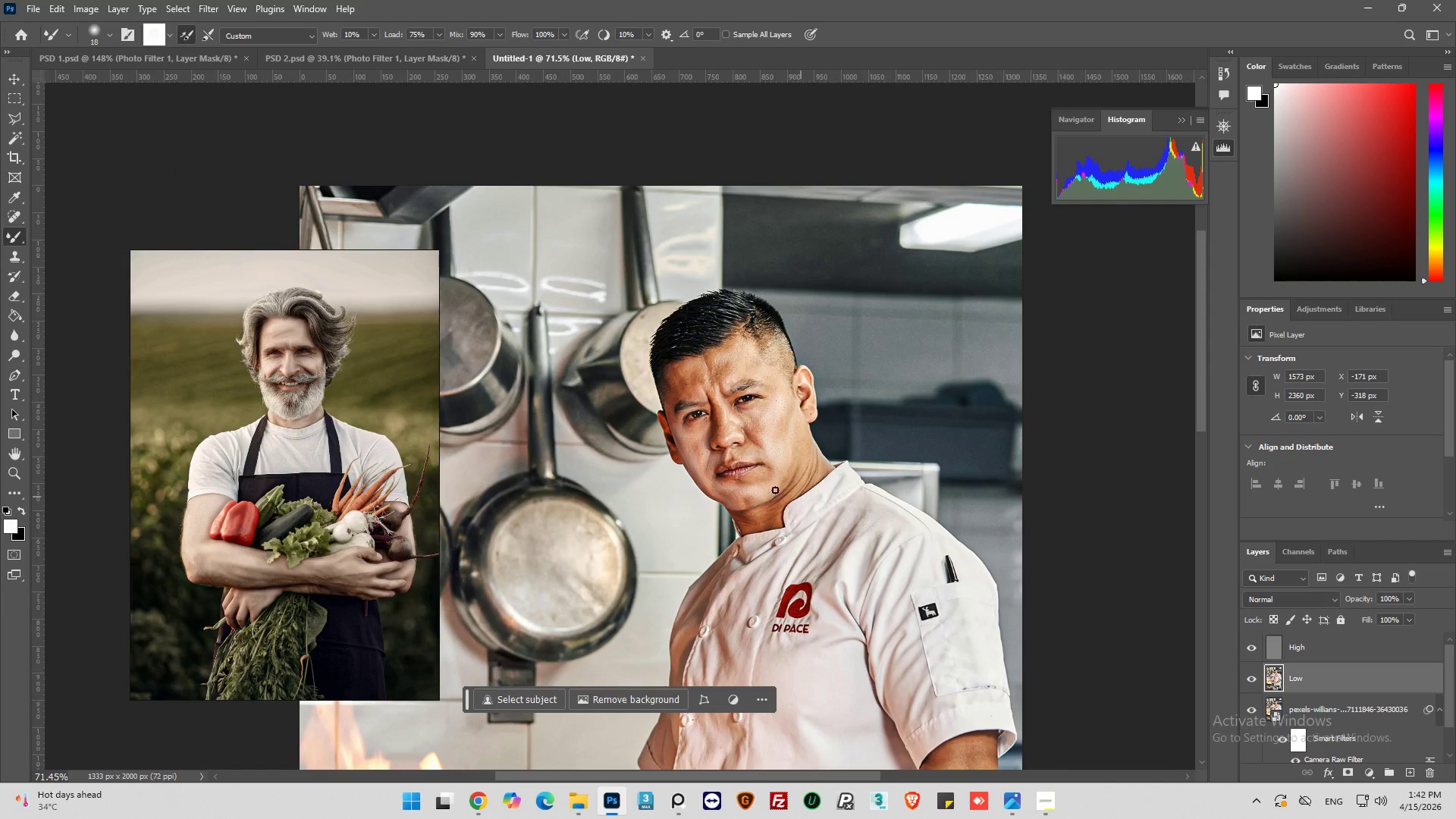 
hold_key(key=AltLeft, duration=0.81)
 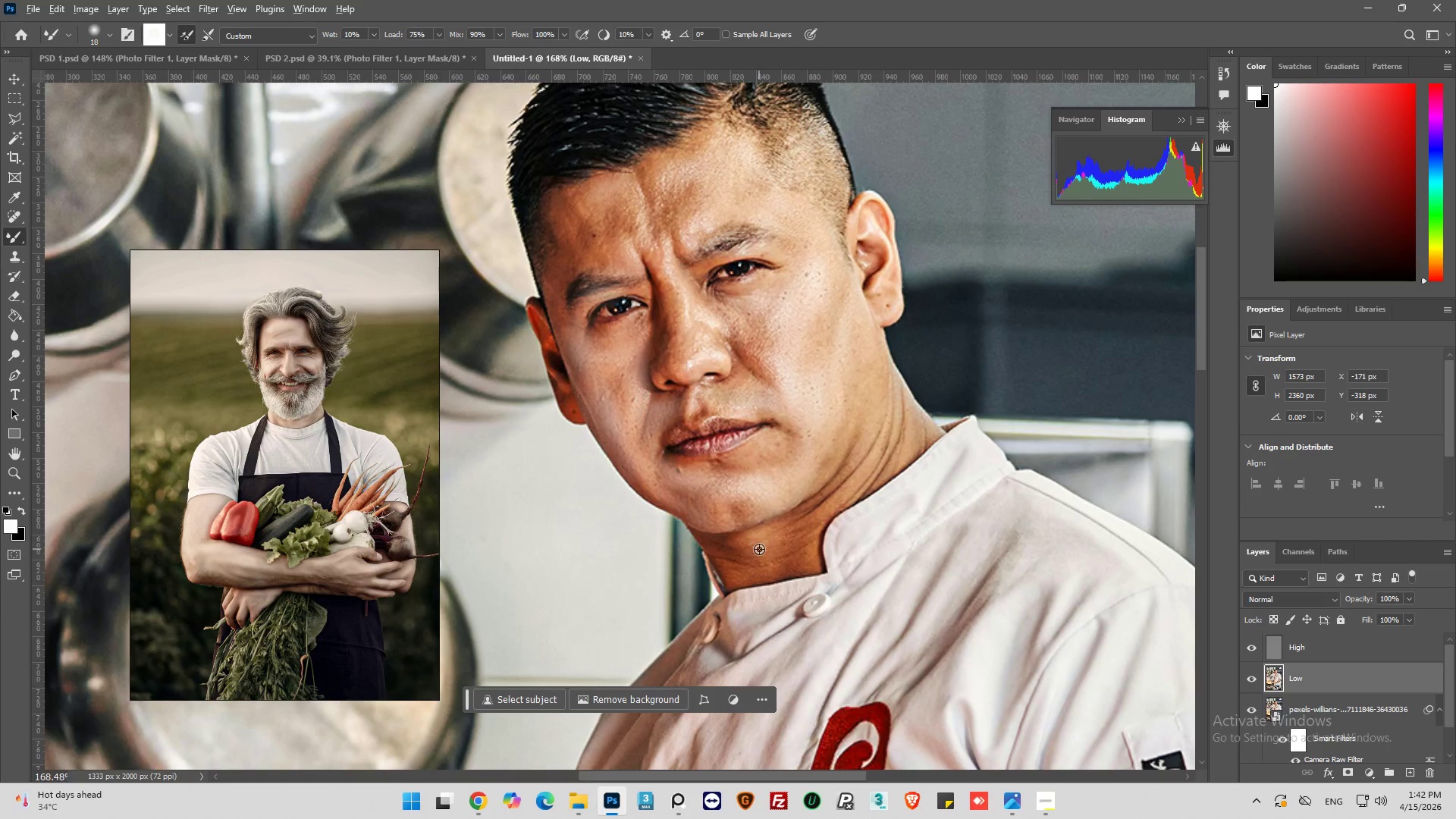 
key(Alt+AltLeft)
 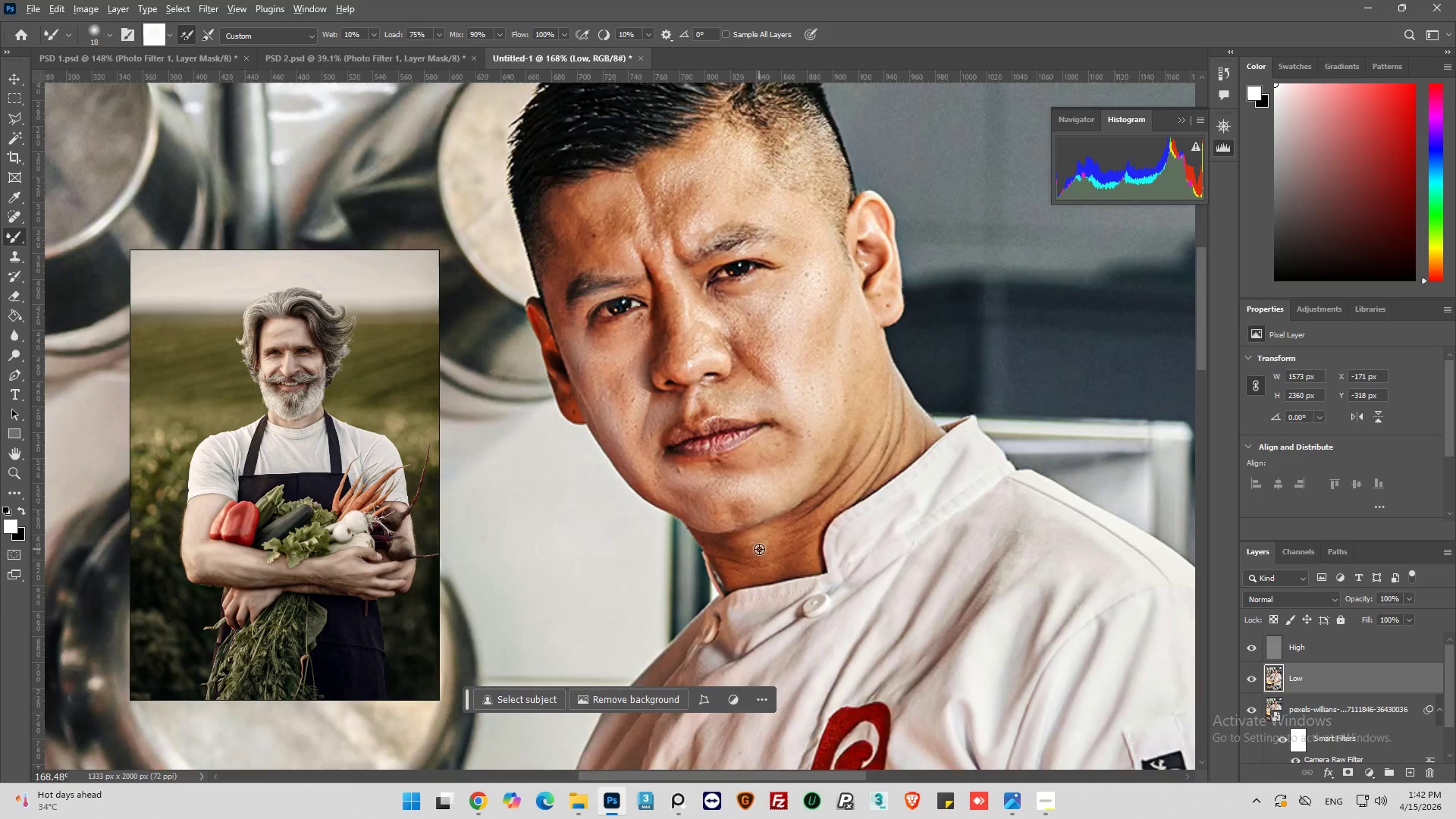 
scroll: coordinate [759, 549], scroll_direction: up, amount: 15.0
 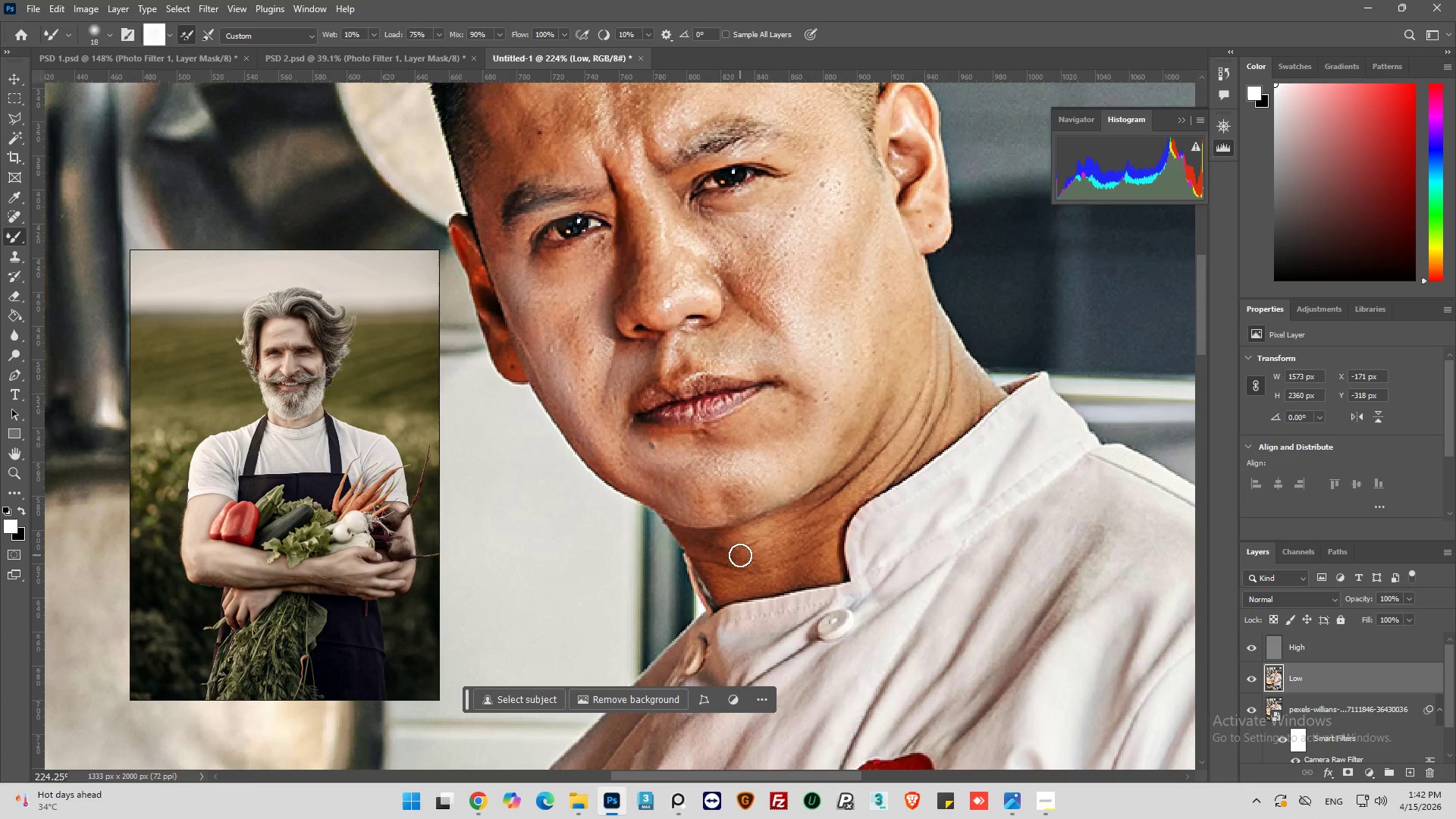 
left_click_drag(start_coordinate=[736, 554], to_coordinate=[795, 562])
 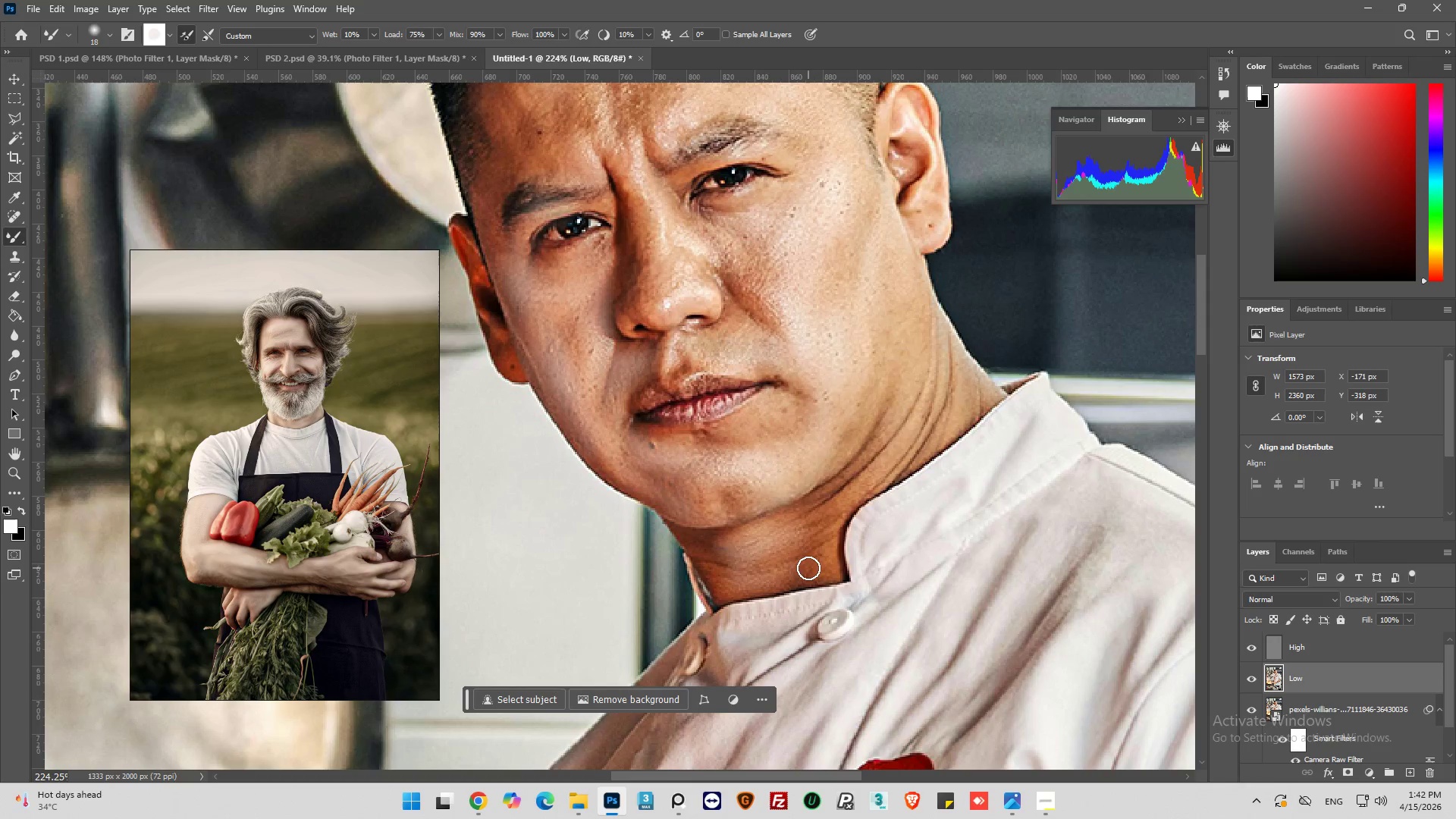 
left_click_drag(start_coordinate=[808, 568], to_coordinate=[924, 388])
 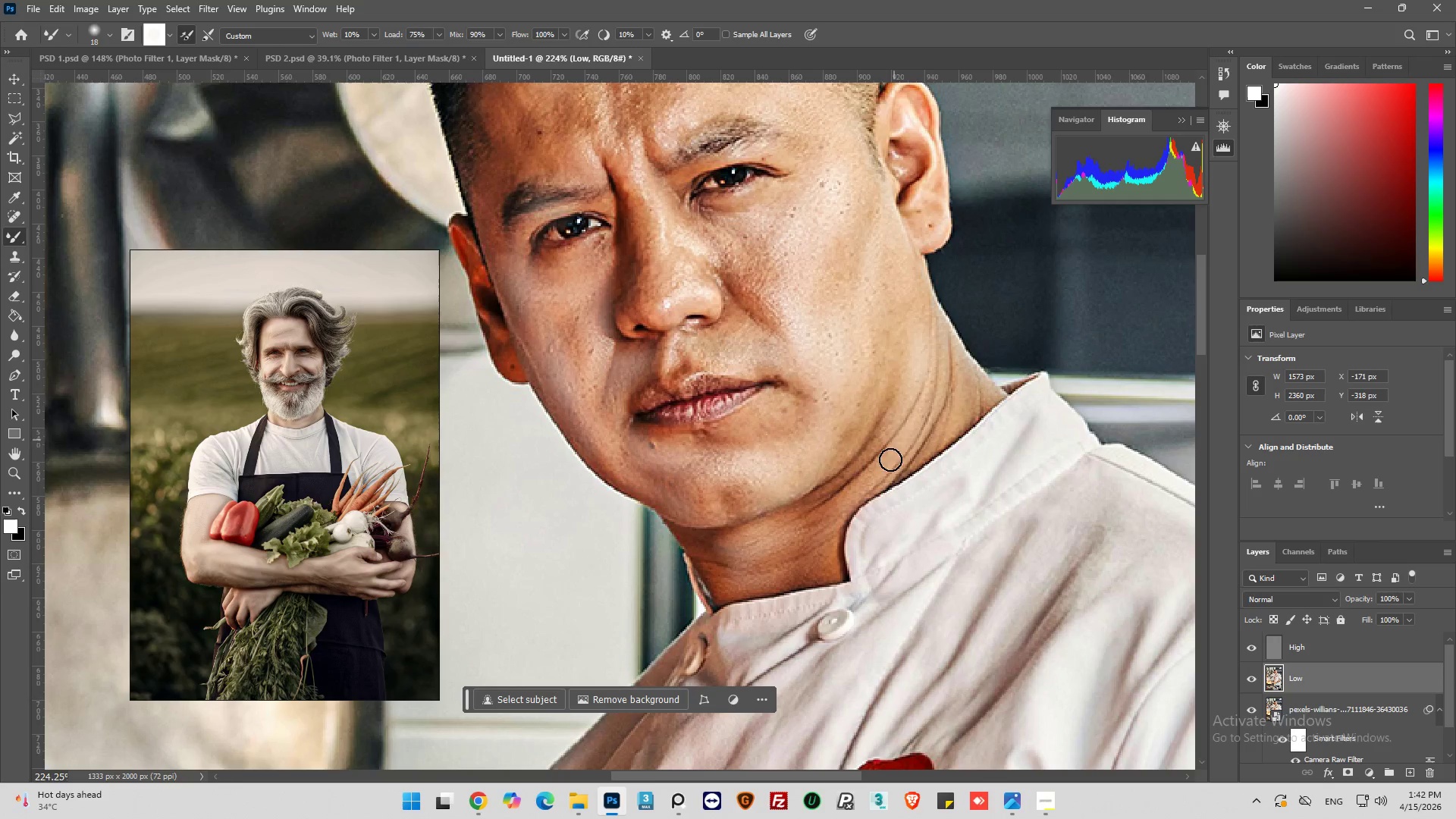 
left_click_drag(start_coordinate=[945, 375], to_coordinate=[809, 388])
 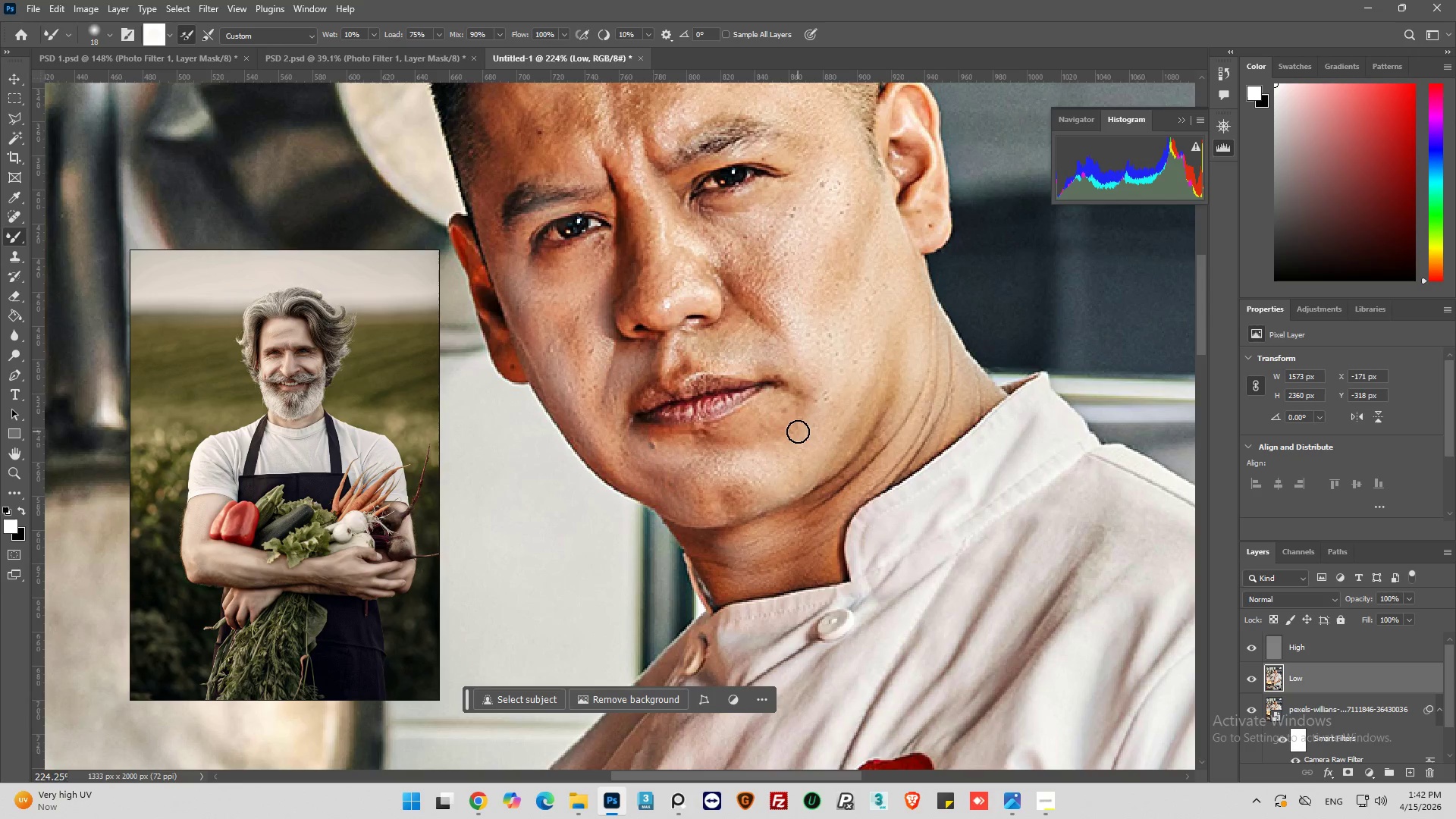 
hold_key(key=AltLeft, duration=0.41)
 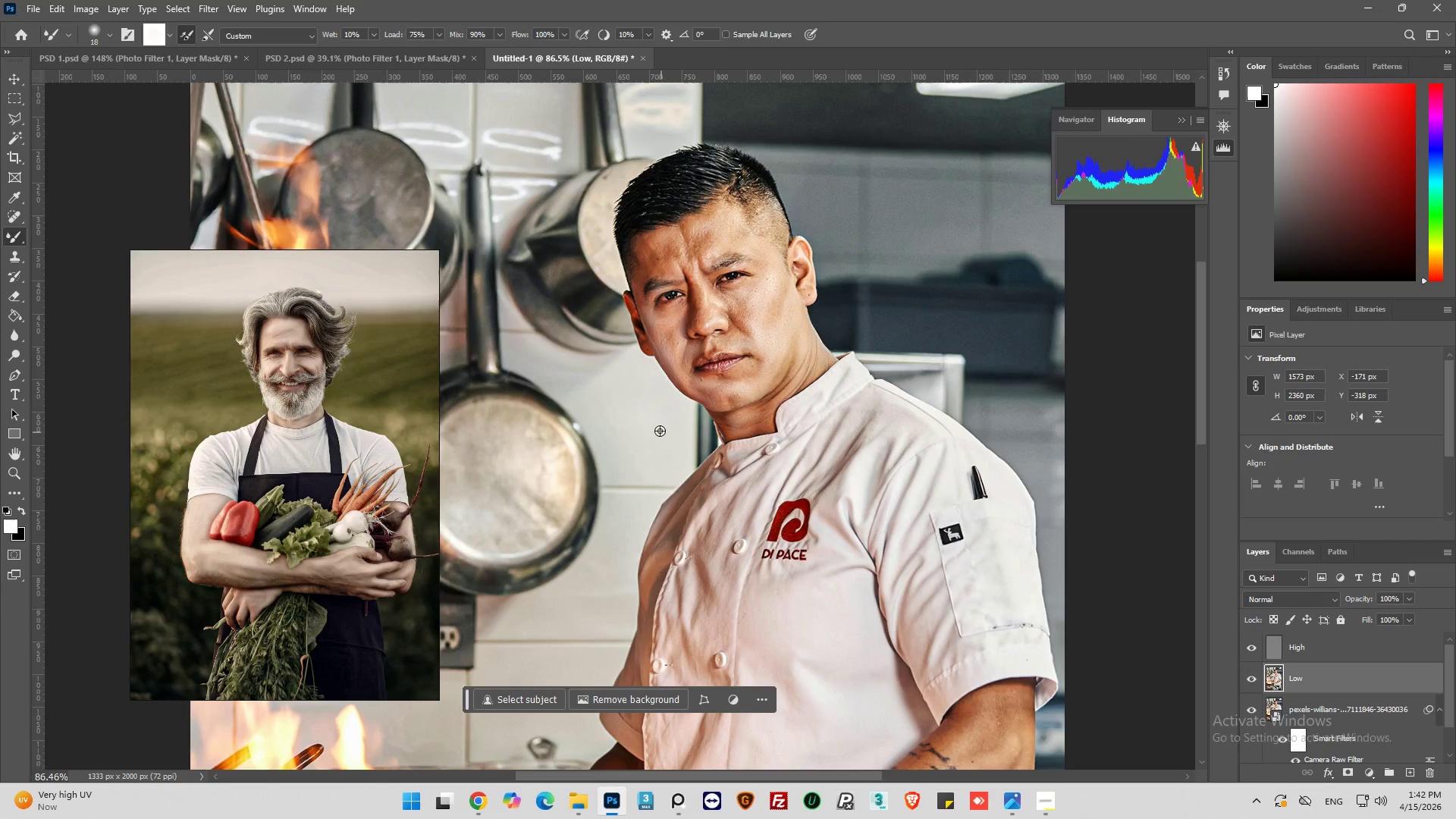 
key(Alt+AltLeft)
 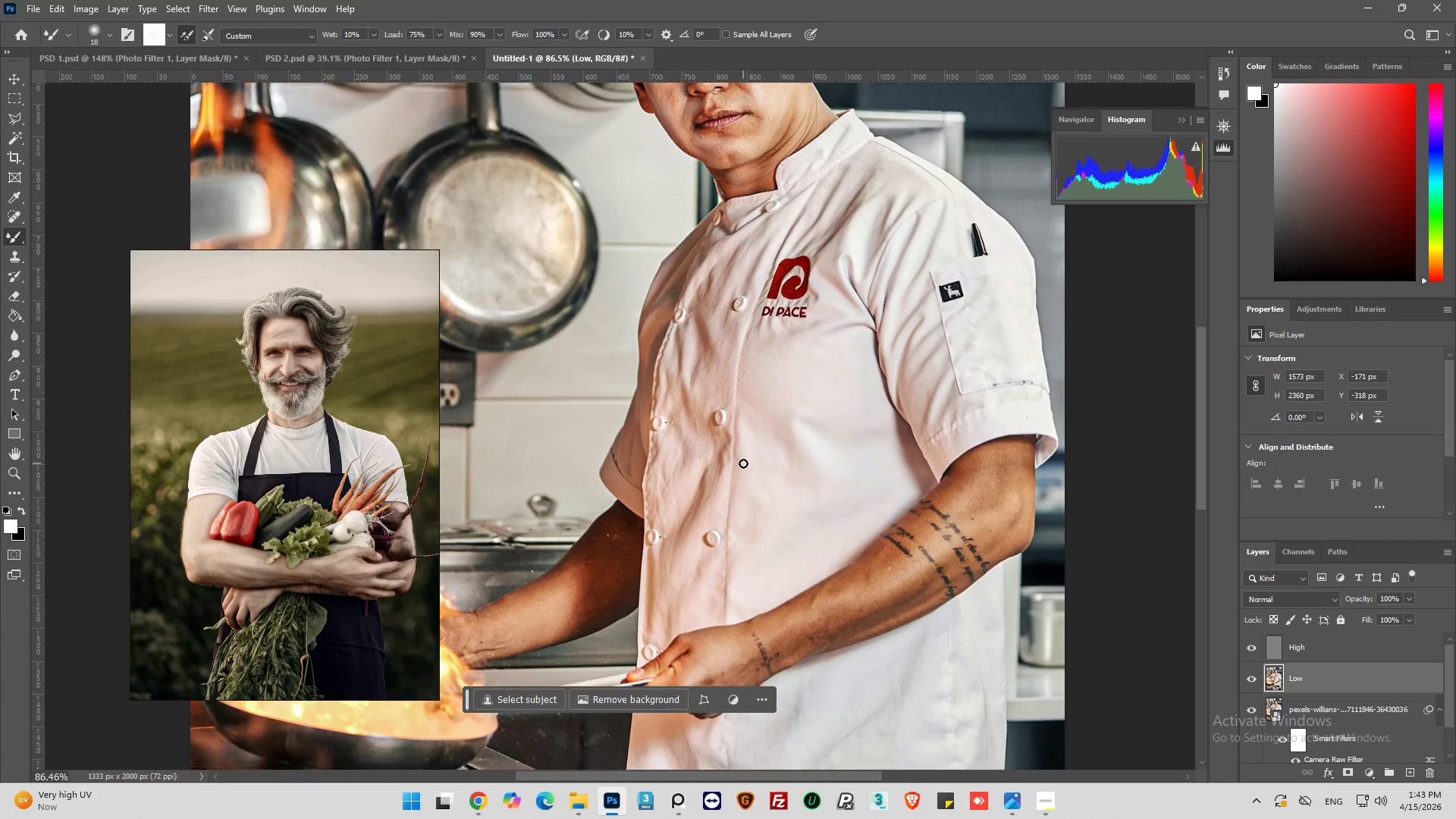 
hold_key(key=AltLeft, duration=0.34)
 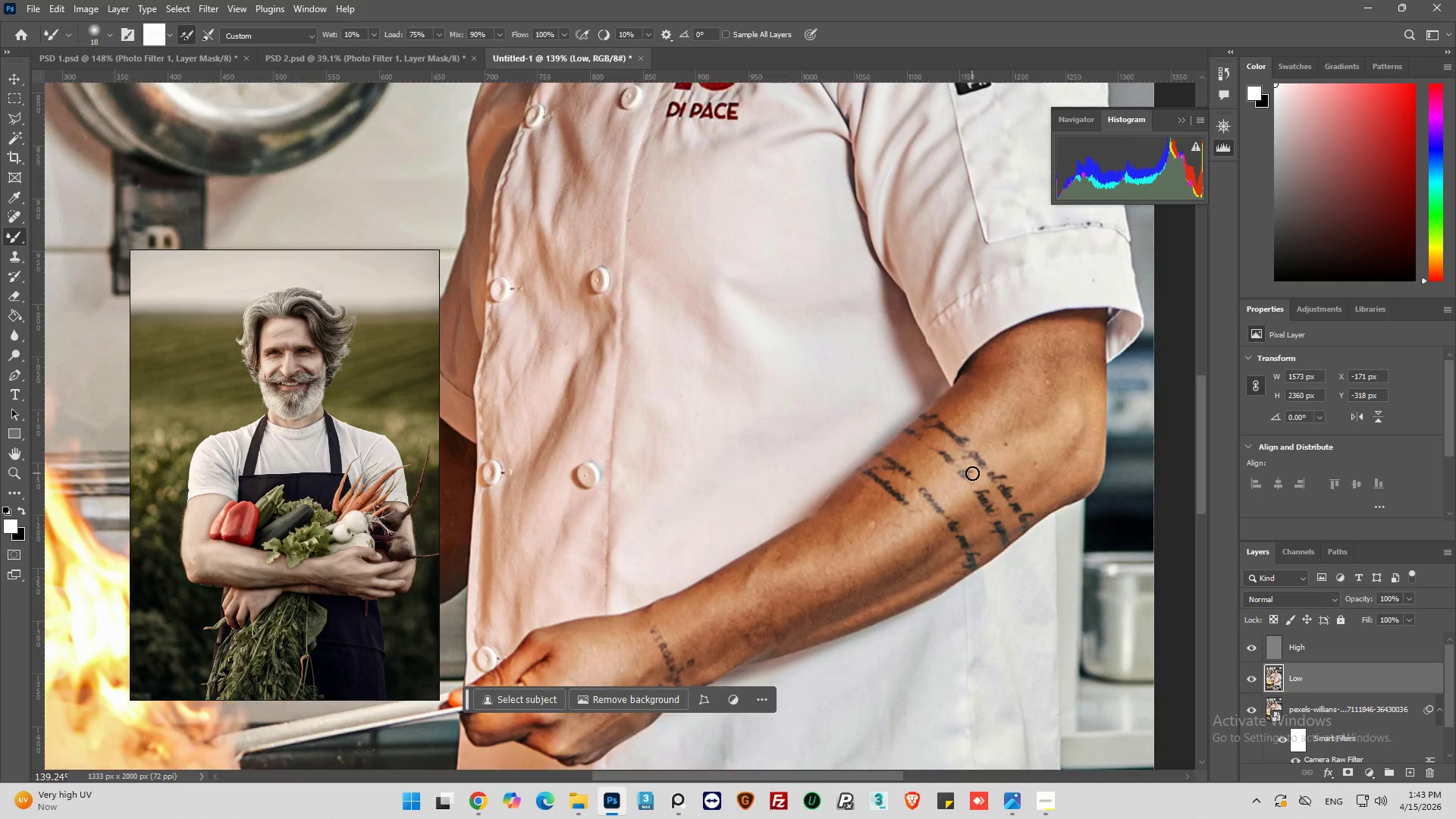 
key(Alt+AltLeft)
 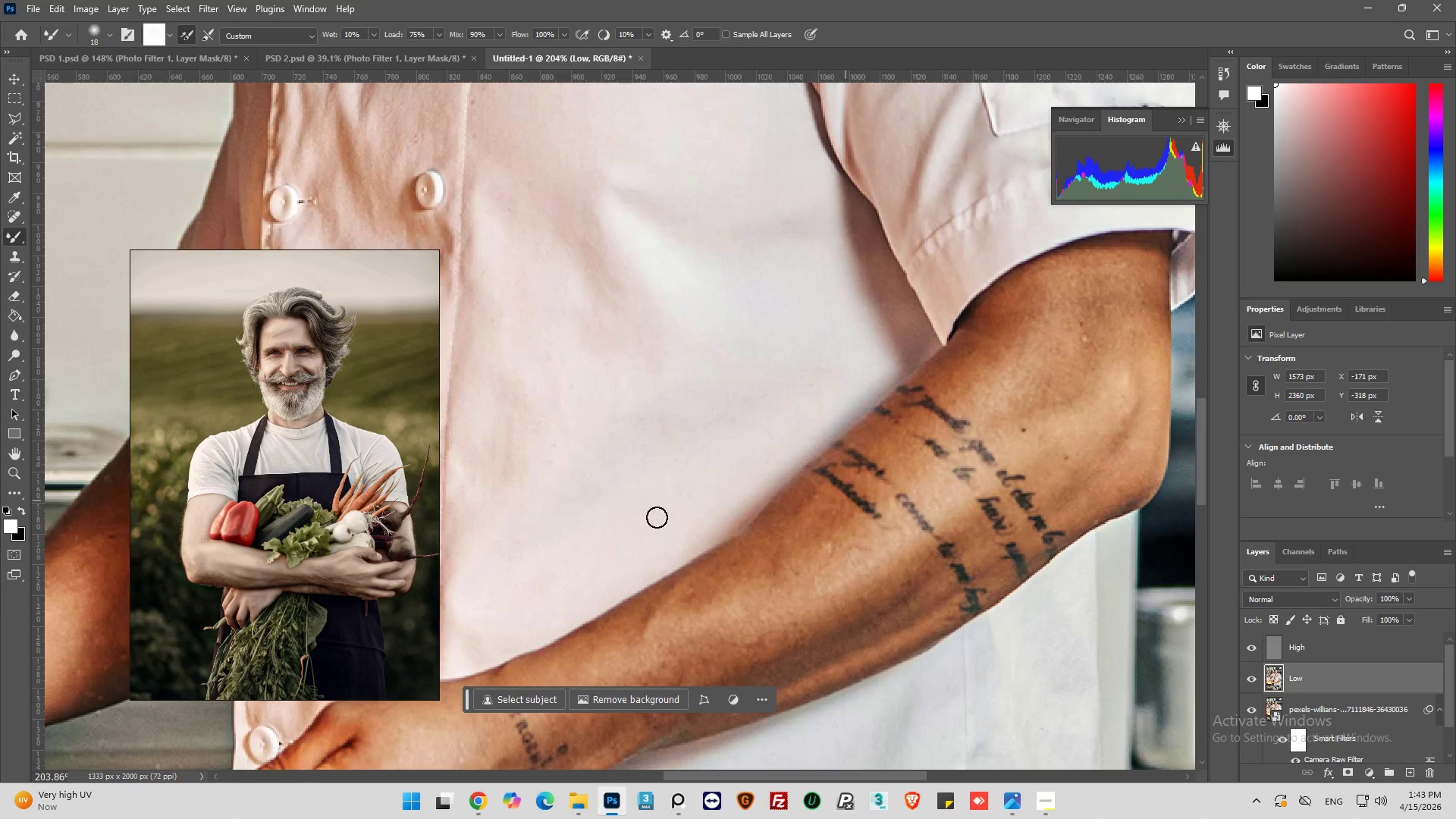 
hold_key(key=AltLeft, duration=0.47)
 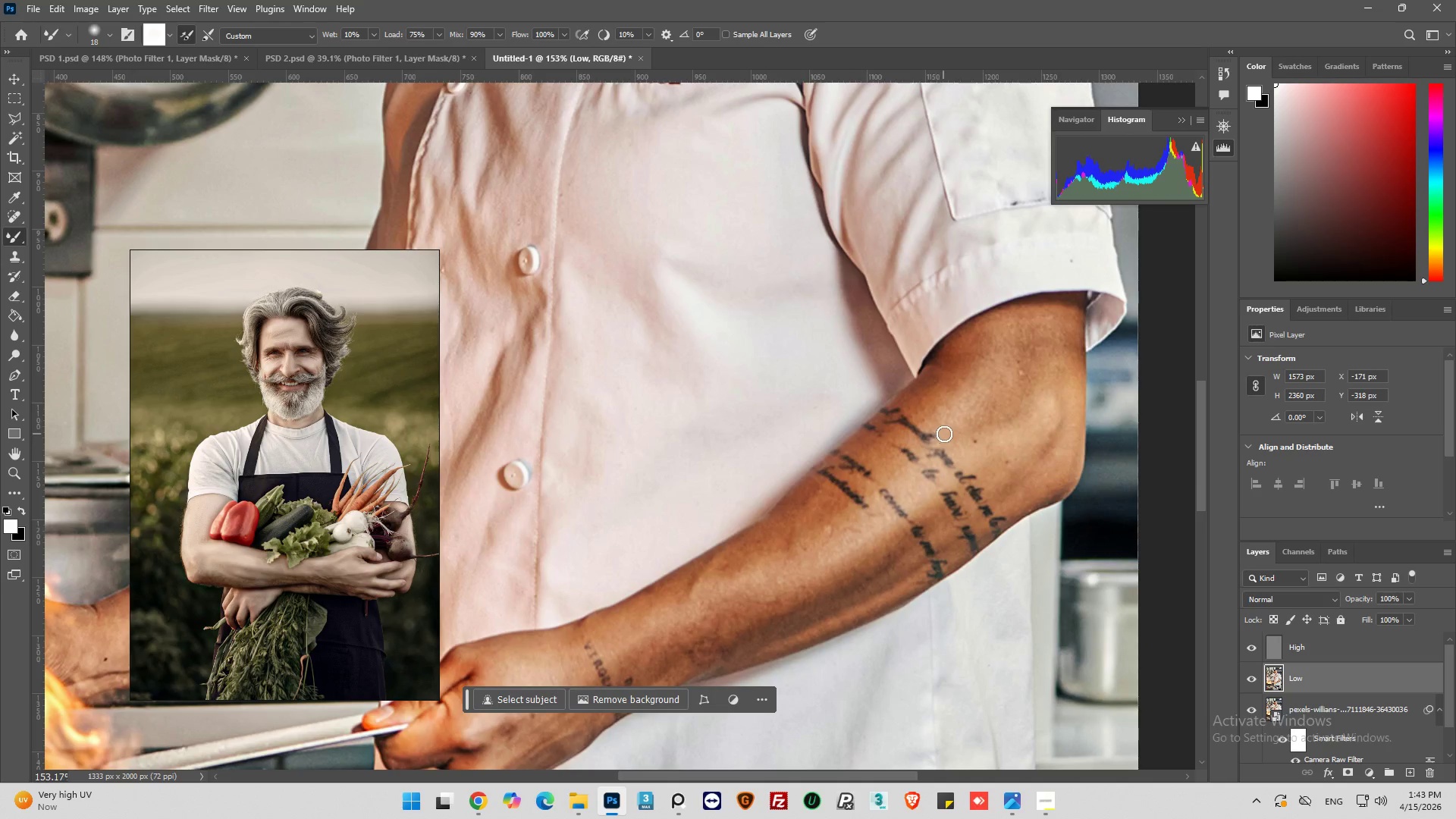 
scroll: coordinate [852, 473], scroll_direction: down, amount: 32.0
 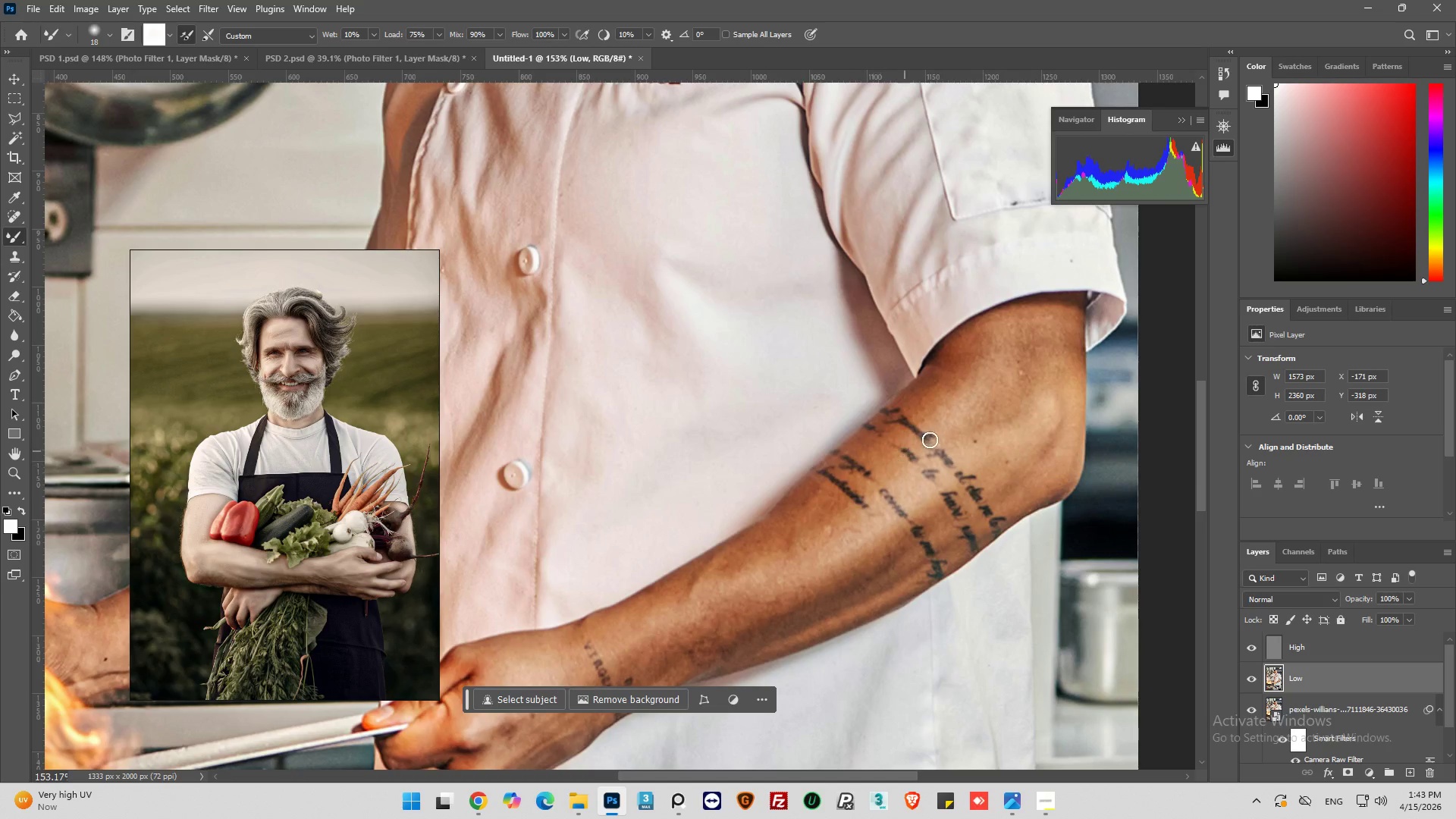 
key(Alt+AltLeft)
 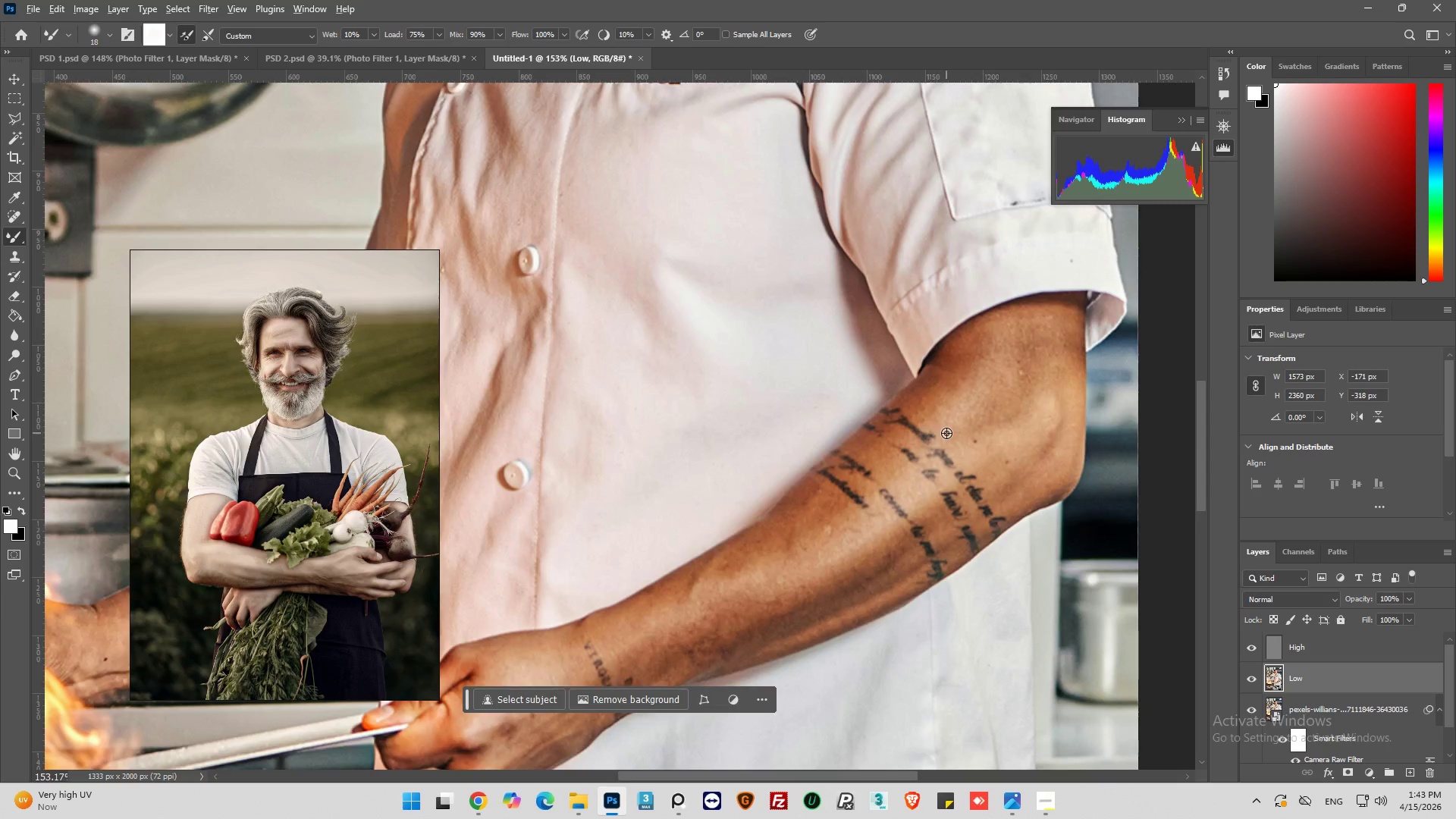 
scroll: coordinate [946, 433], scroll_direction: up, amount: 1.0
 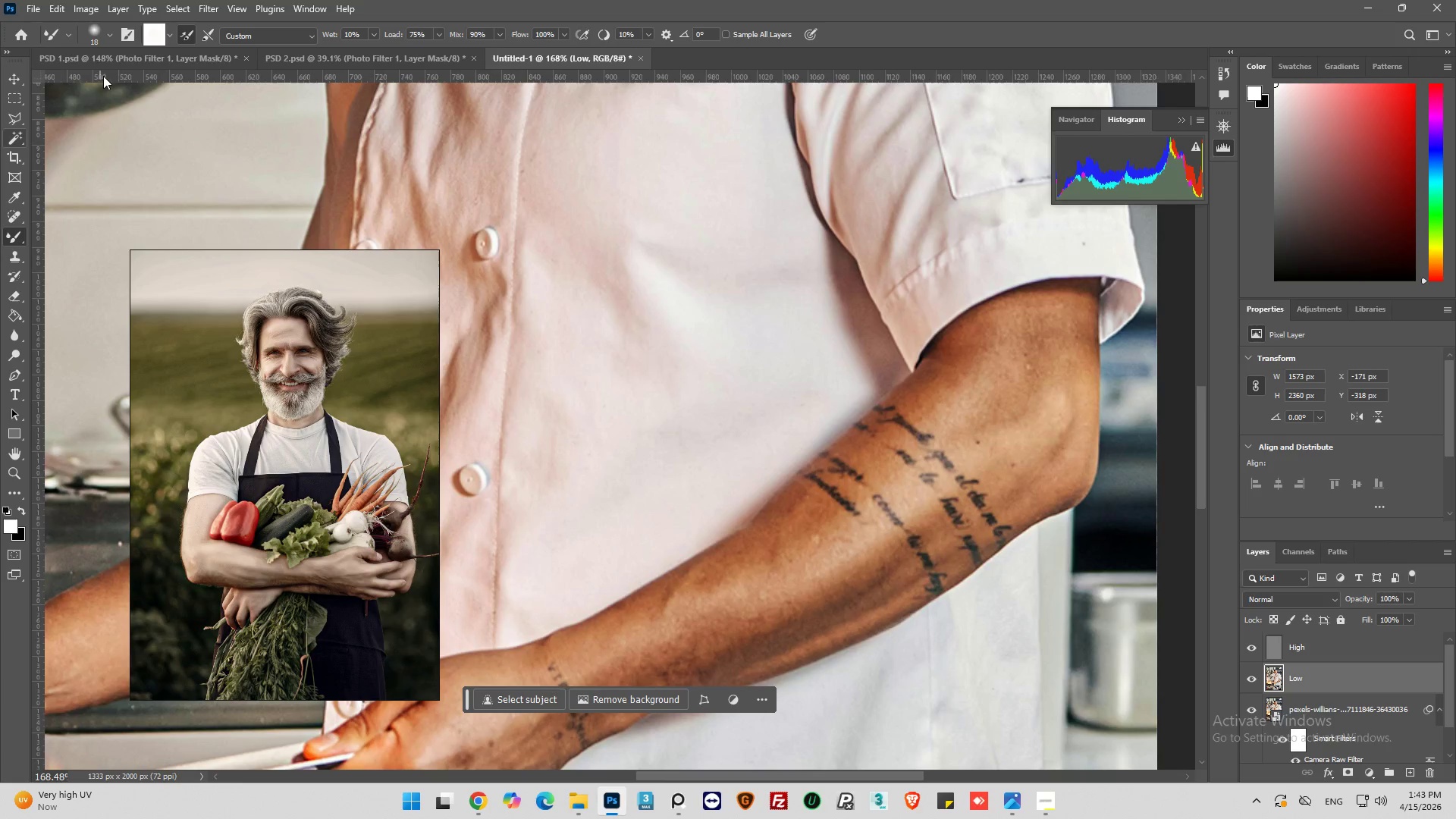 
left_click([105, 37])
 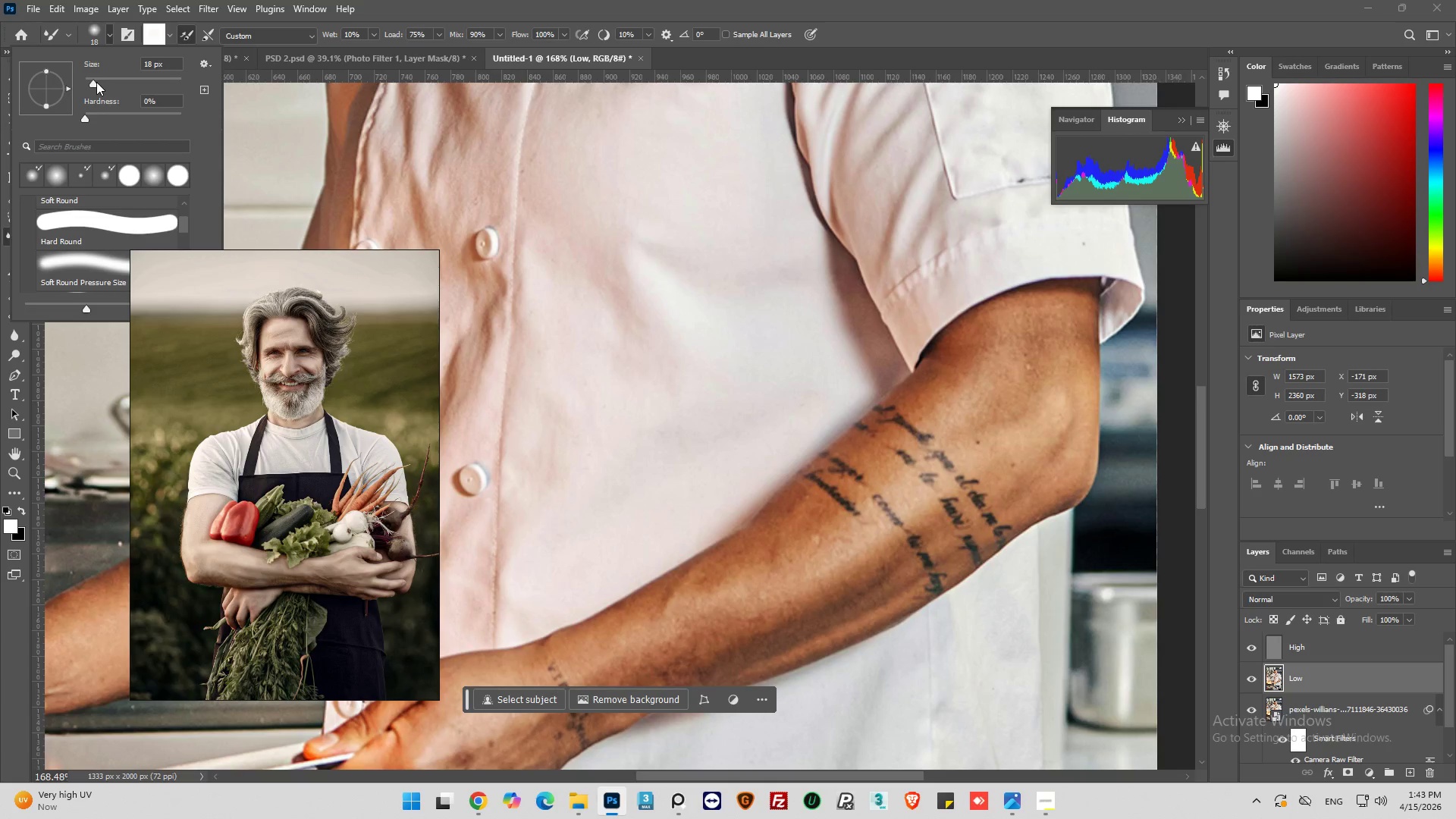 
left_click_drag(start_coordinate=[95, 82], to_coordinate=[100, 81])
 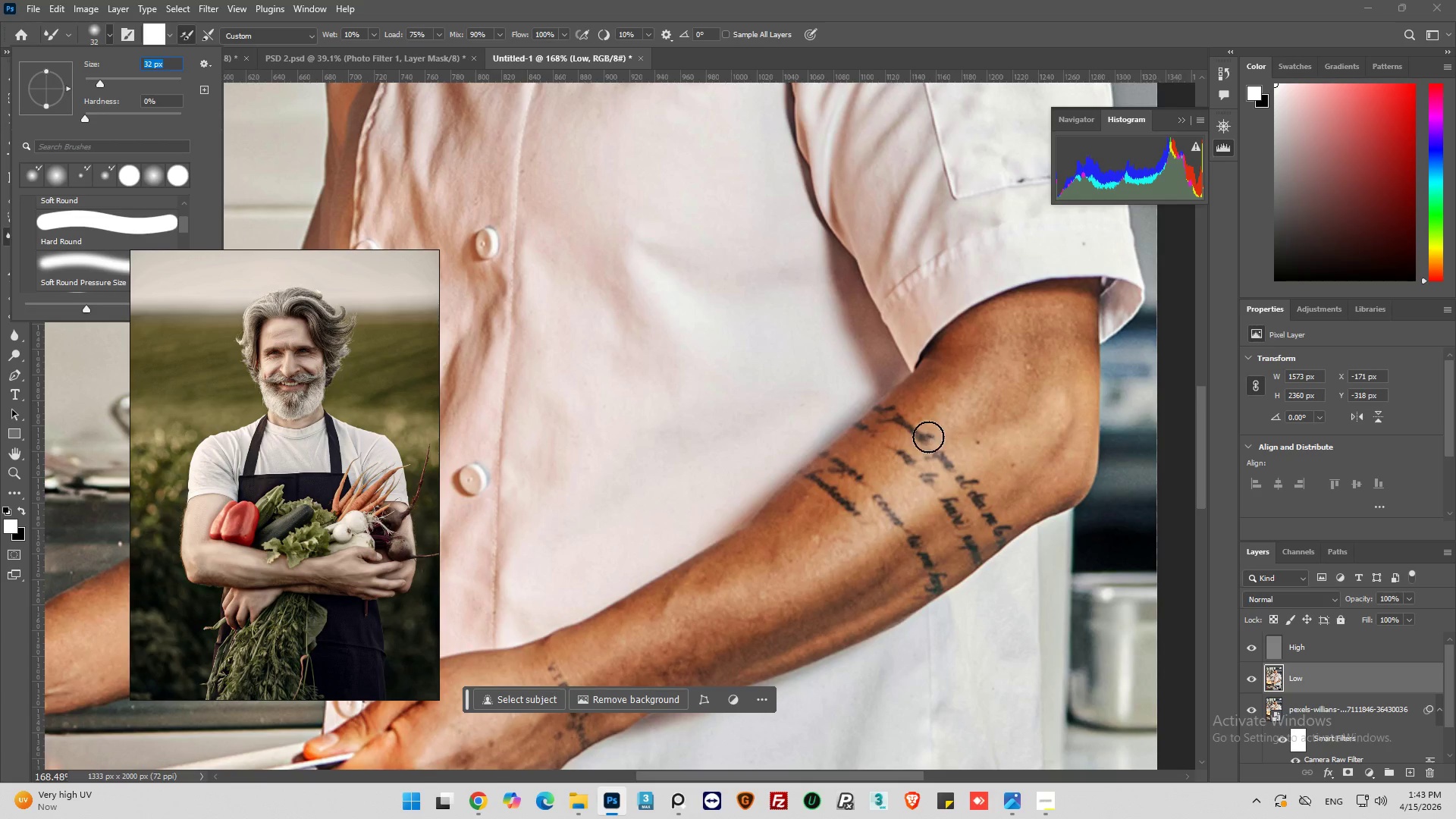 
left_click_drag(start_coordinate=[1009, 359], to_coordinate=[1051, 403])
 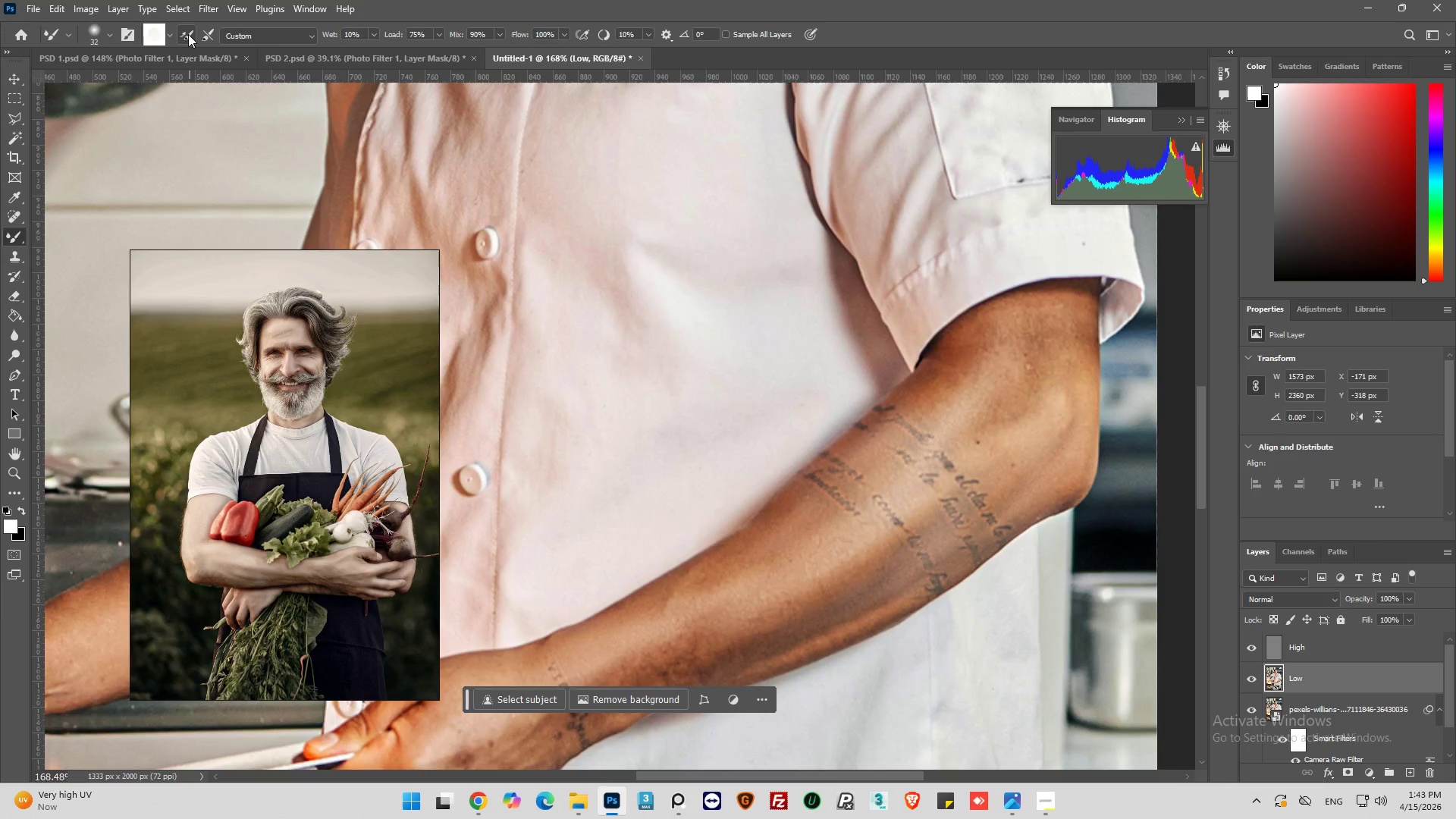 
double_click([188, 34])
 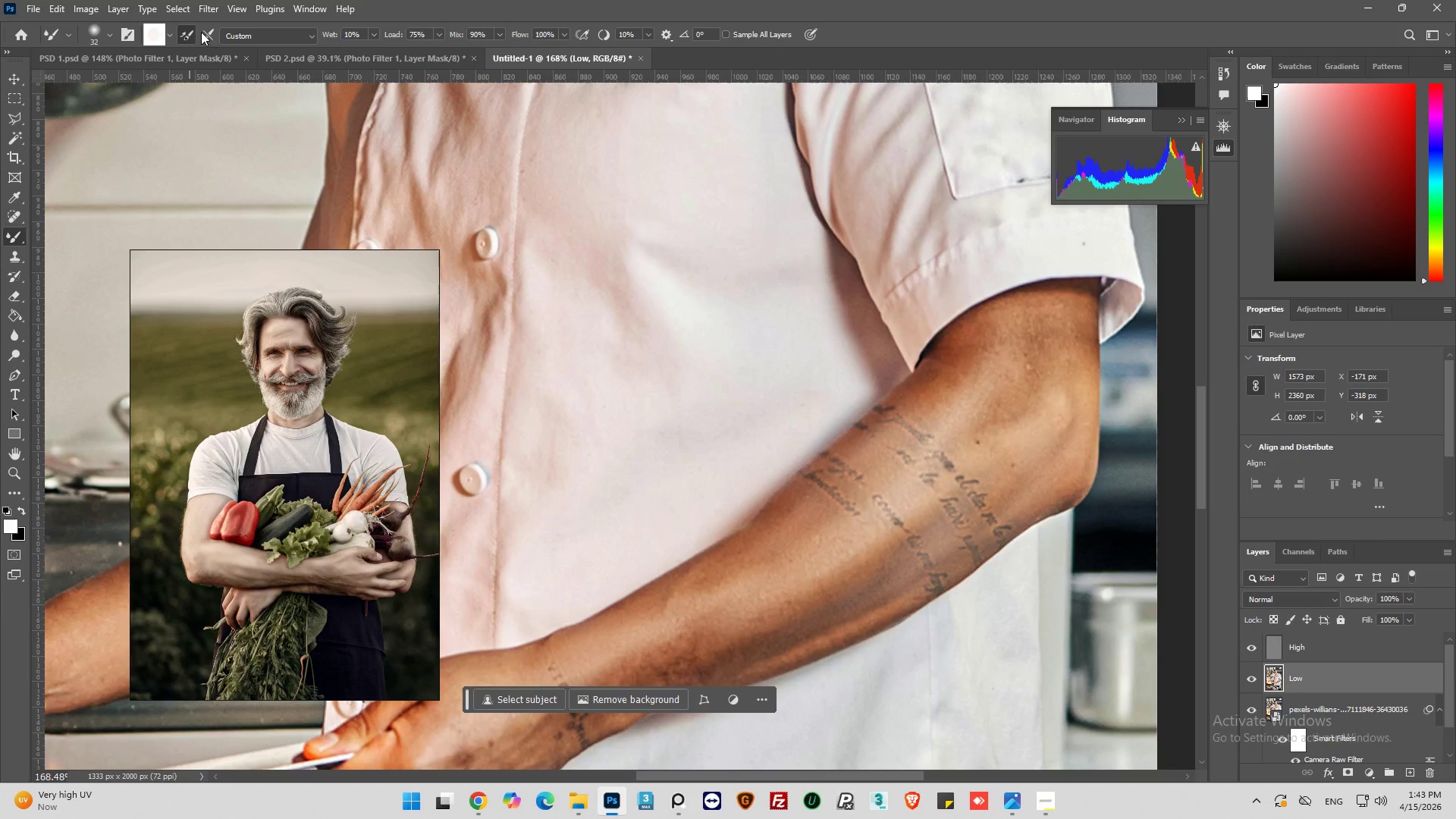 
left_click([210, 33])
 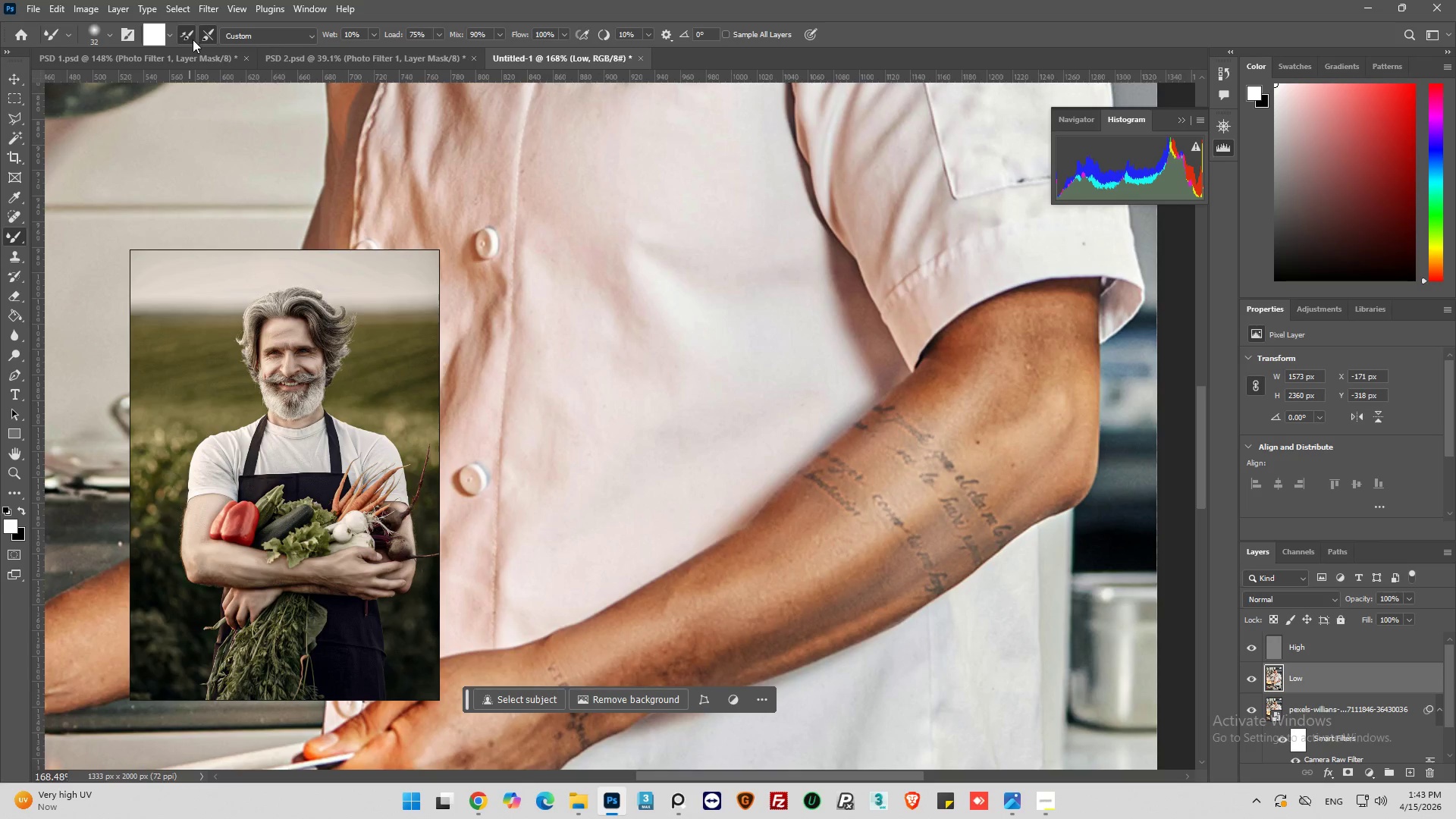 
left_click([183, 33])
 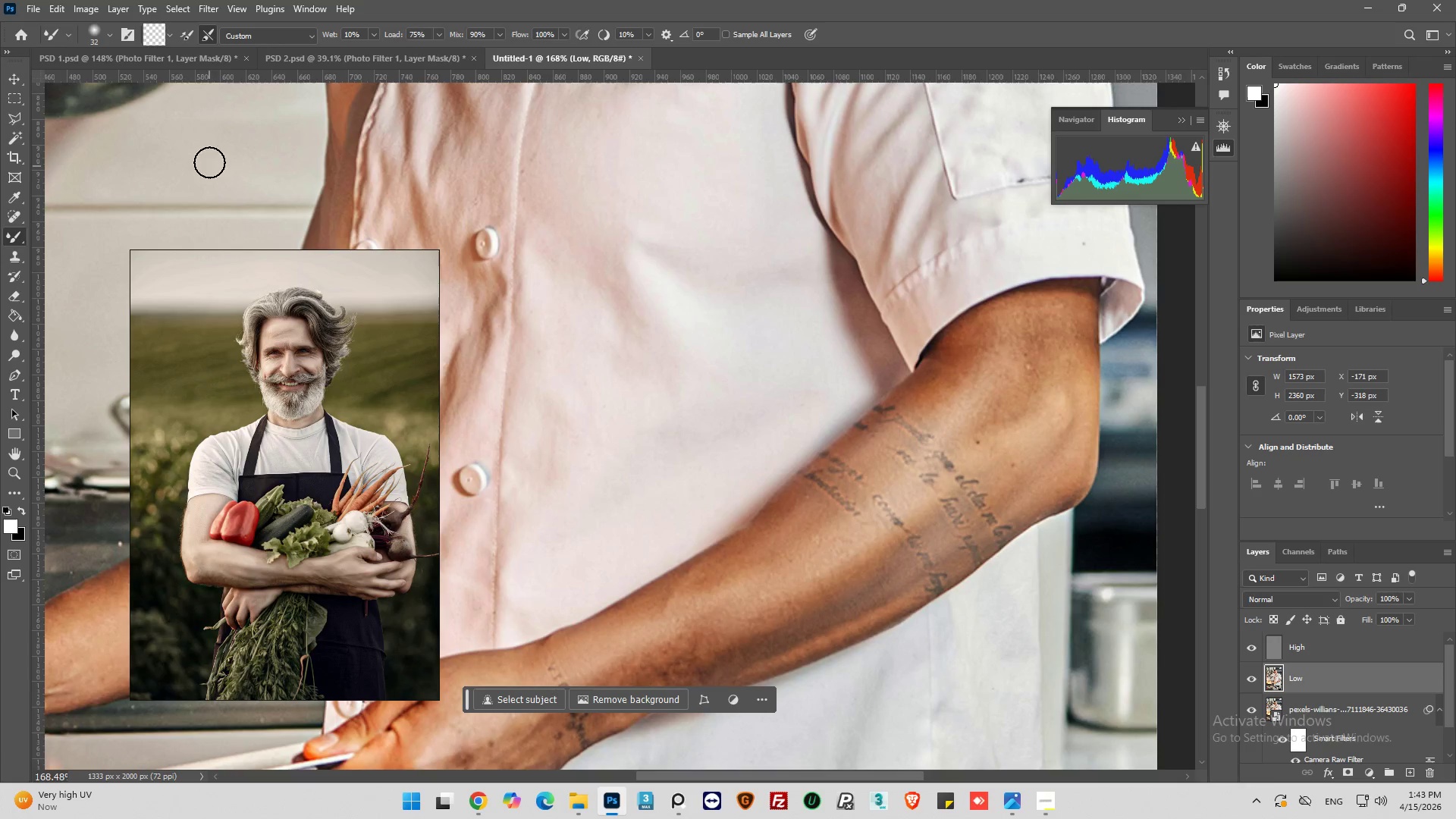 
left_click([184, 39])
 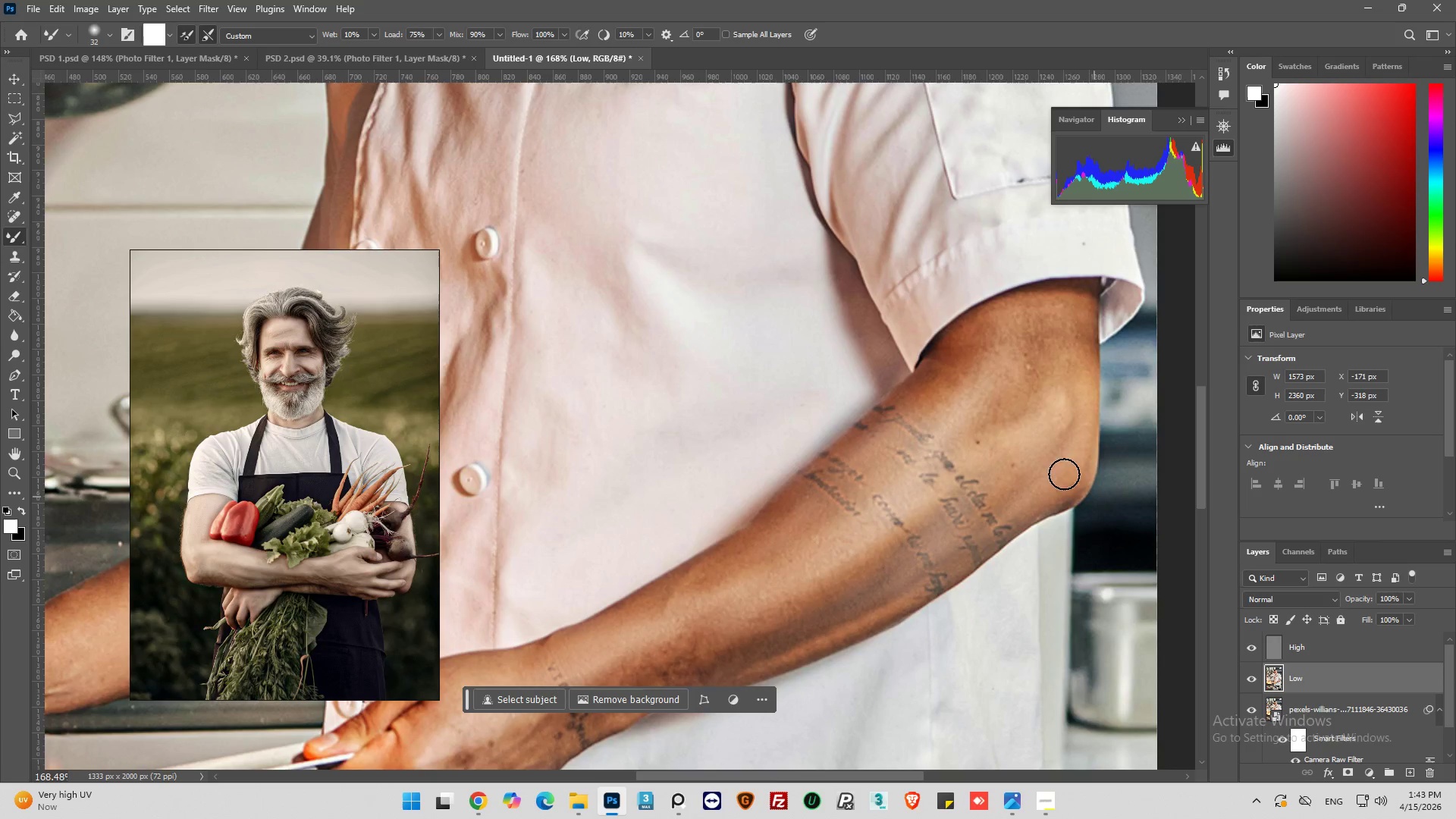 
left_click_drag(start_coordinate=[1021, 388], to_coordinate=[874, 585])
 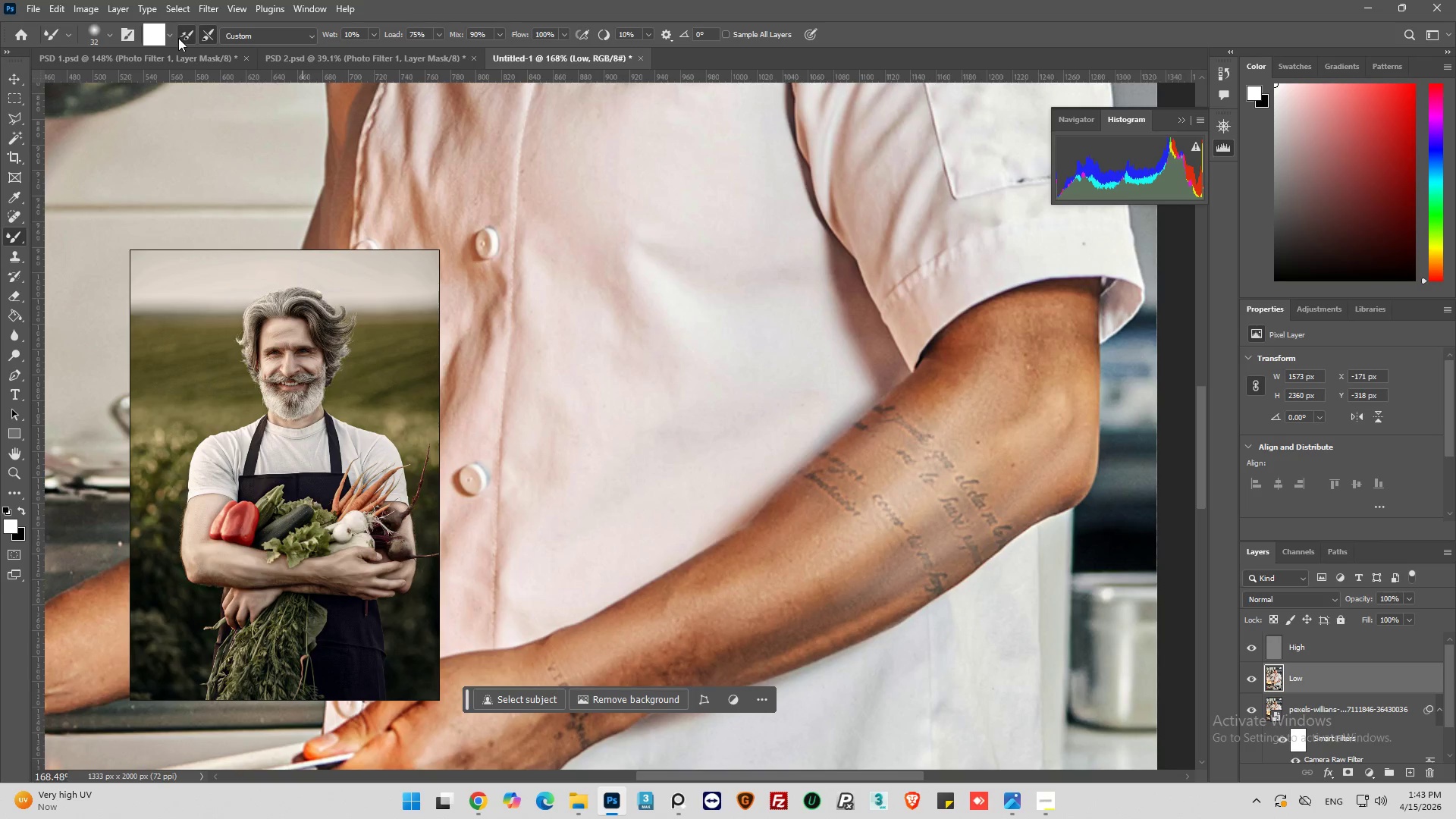 
left_click([189, 33])
 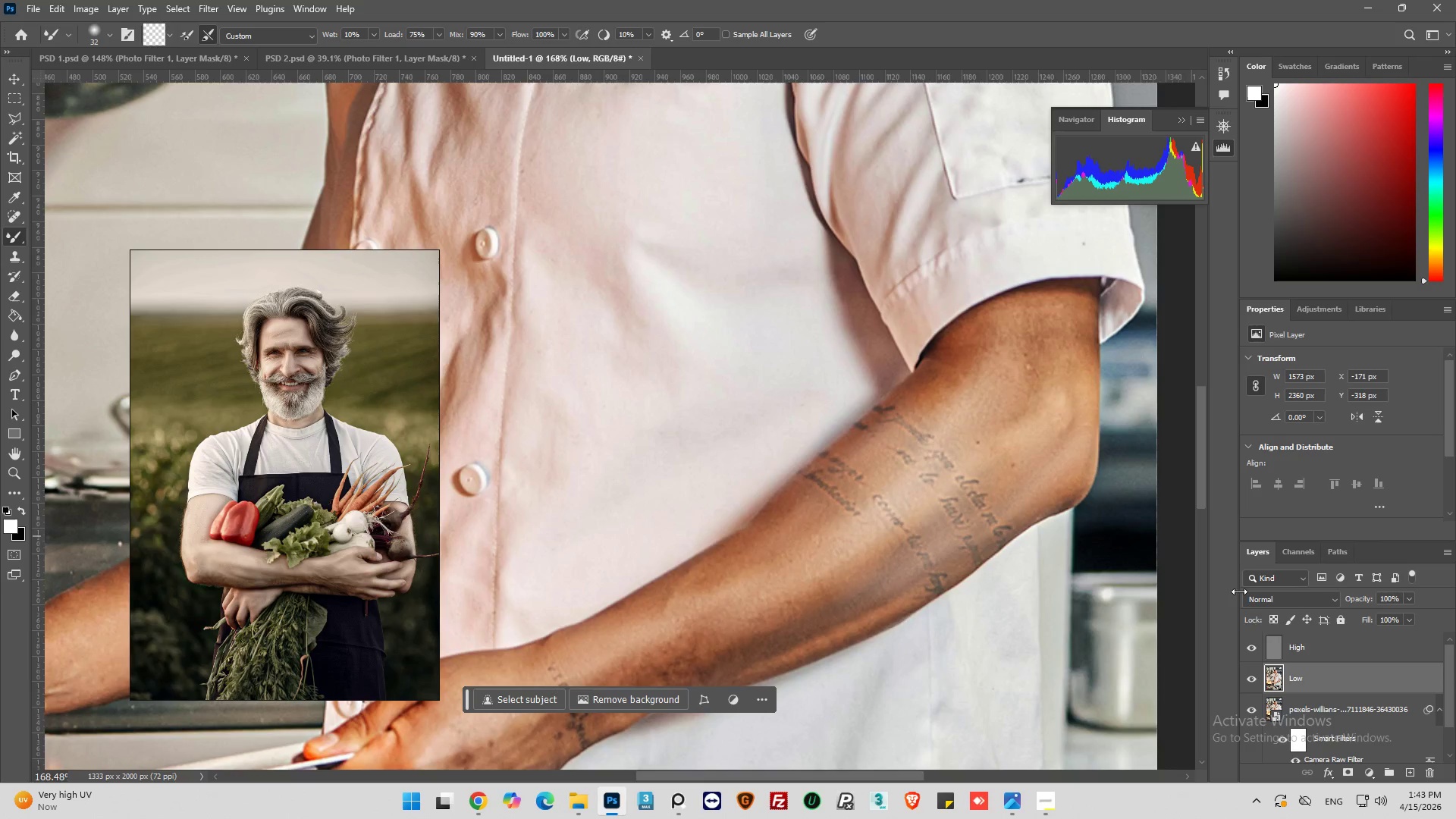 
key(Control+Z)
 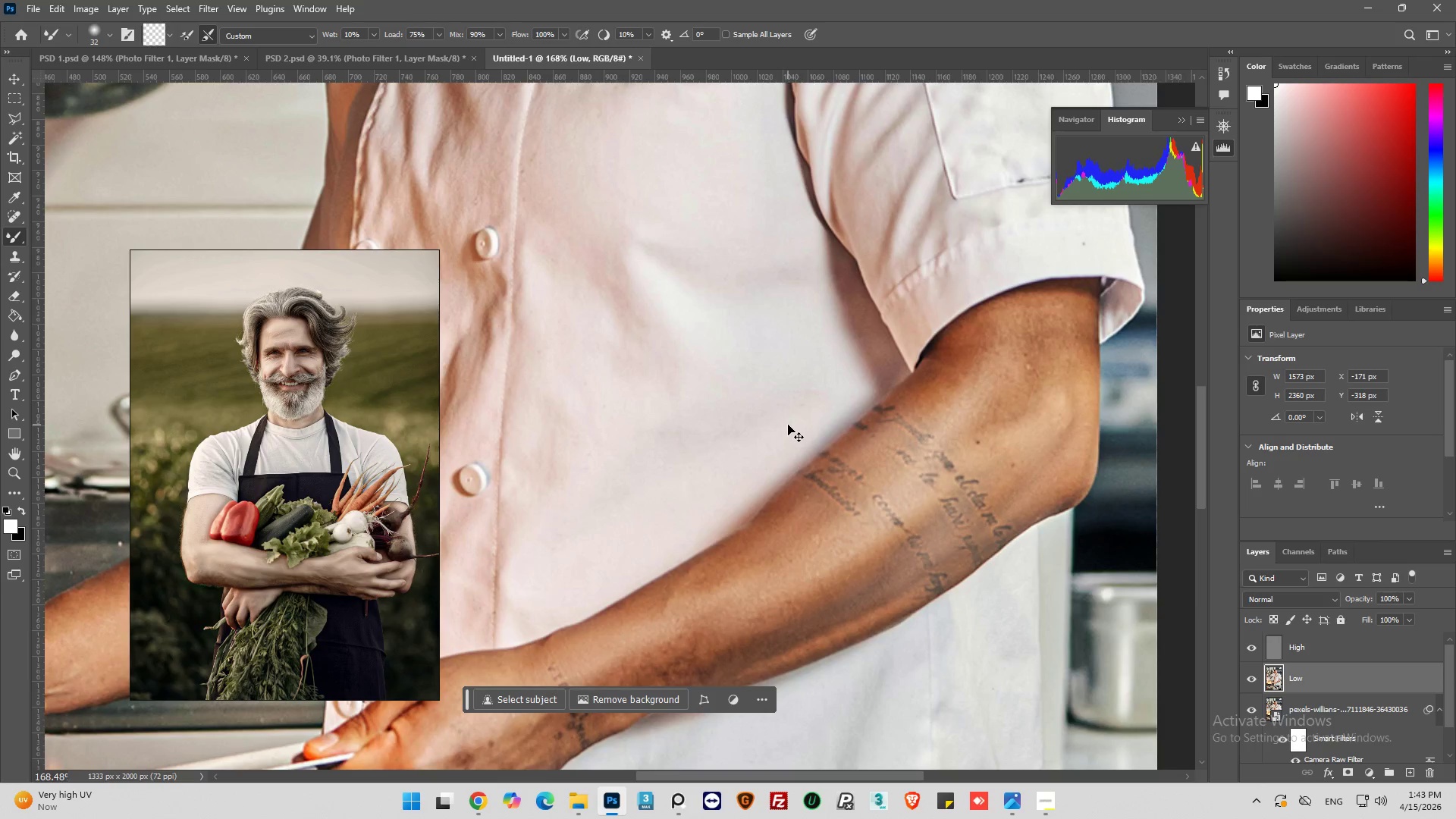 
hold_key(key=Z, duration=0.34)
 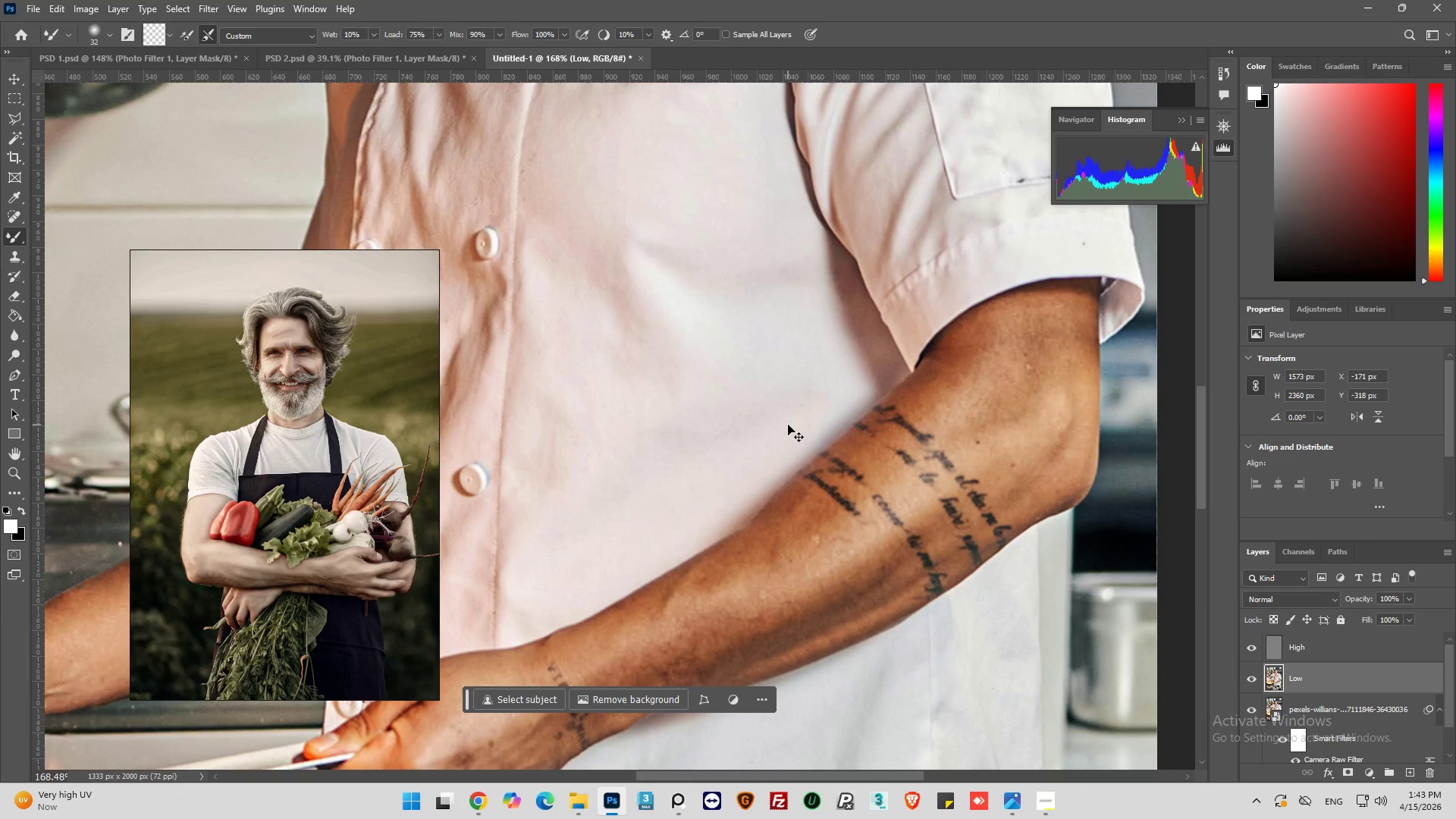 
hold_key(key=Z, duration=0.95)
 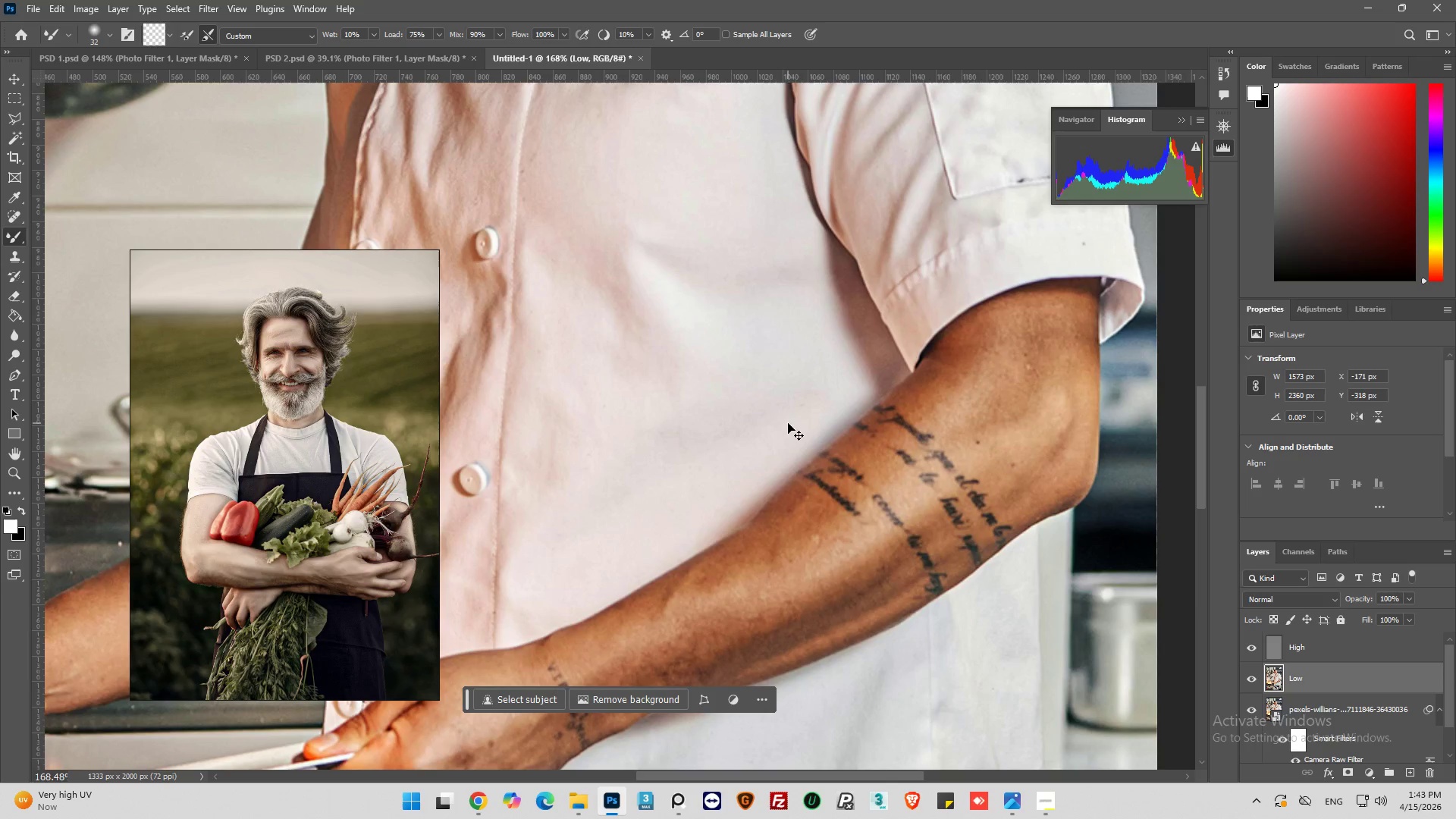 
key(Control+Z)
 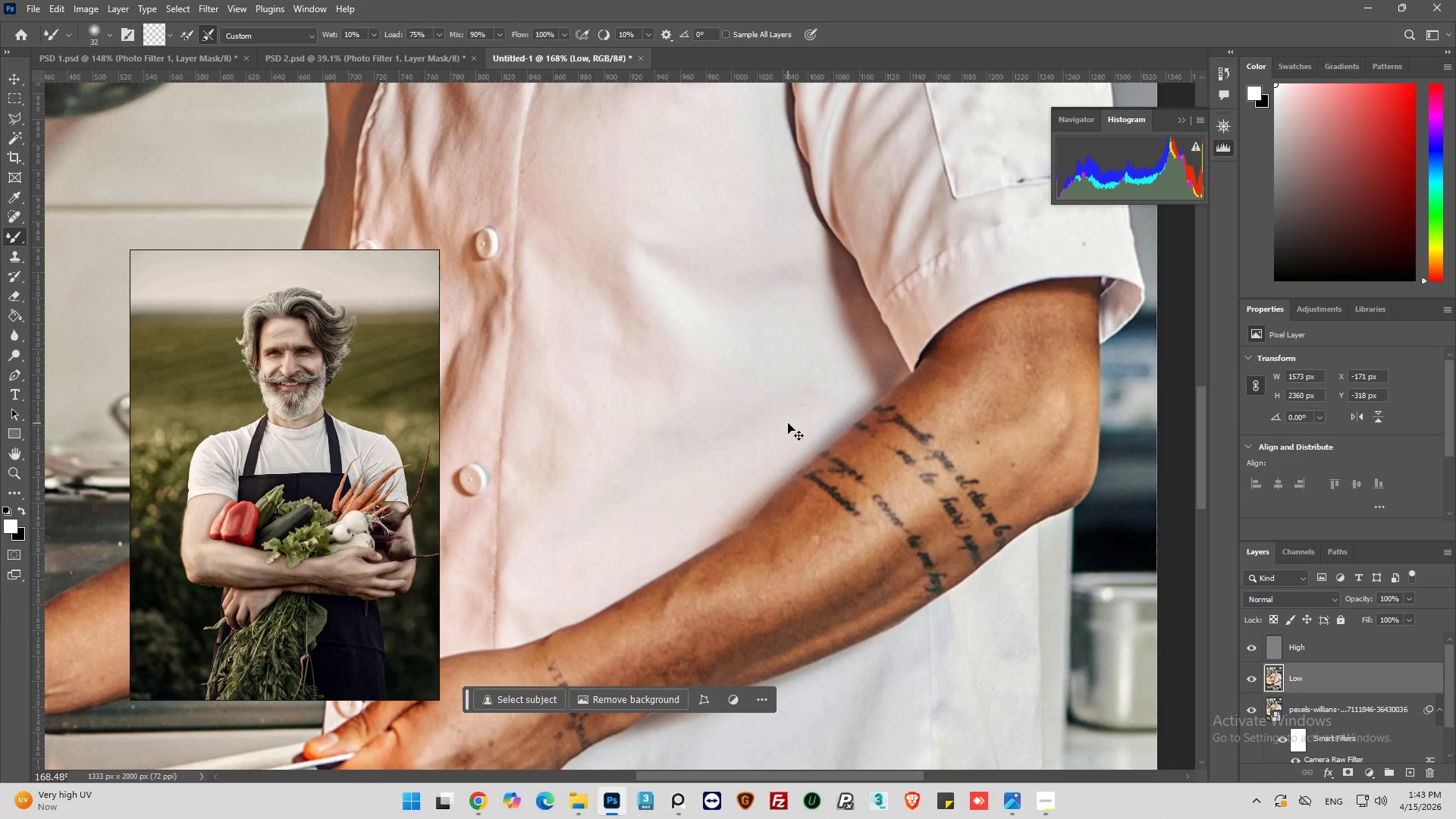 
key(Control+Z)
 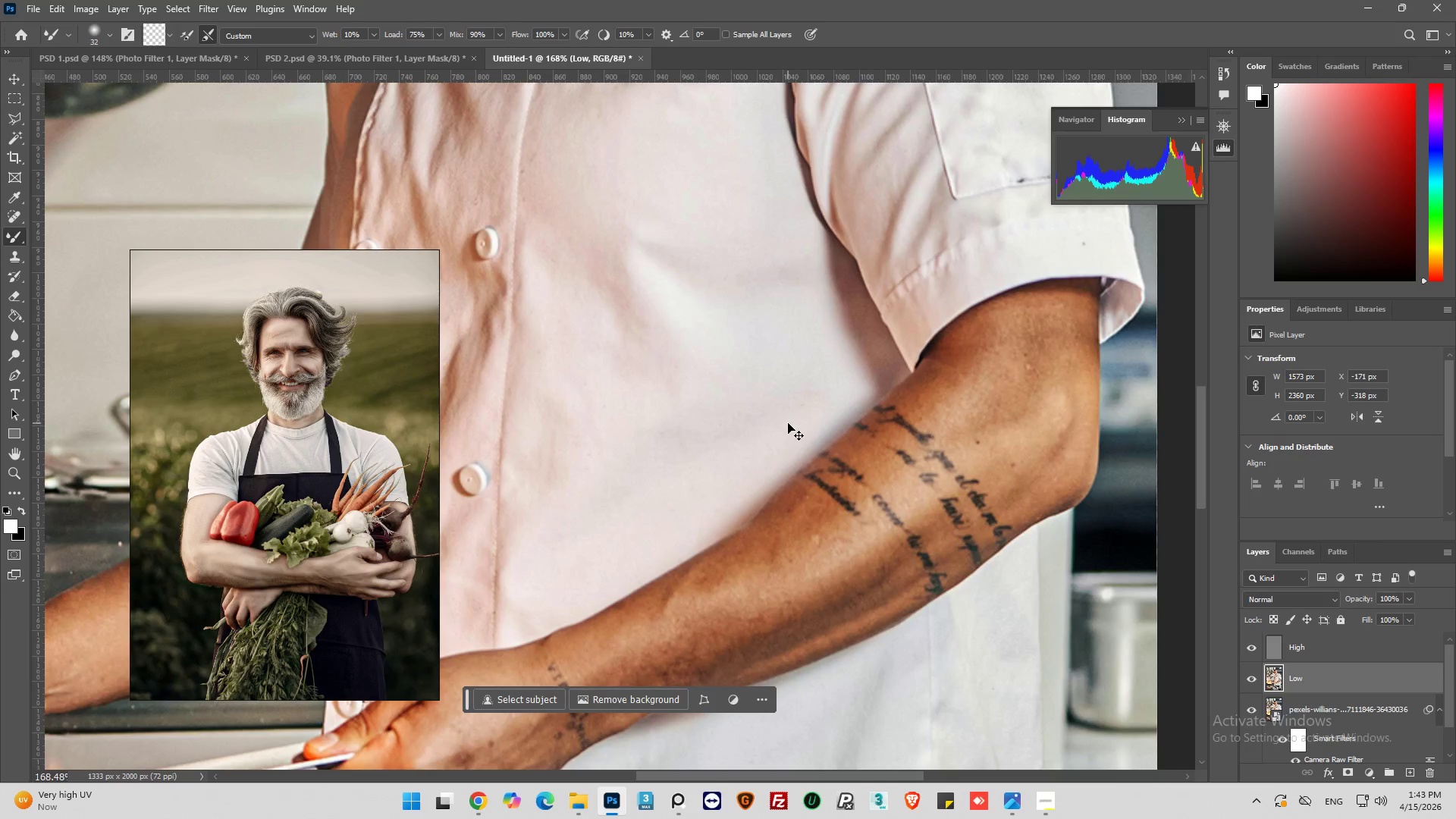 
key(Control+Z)
 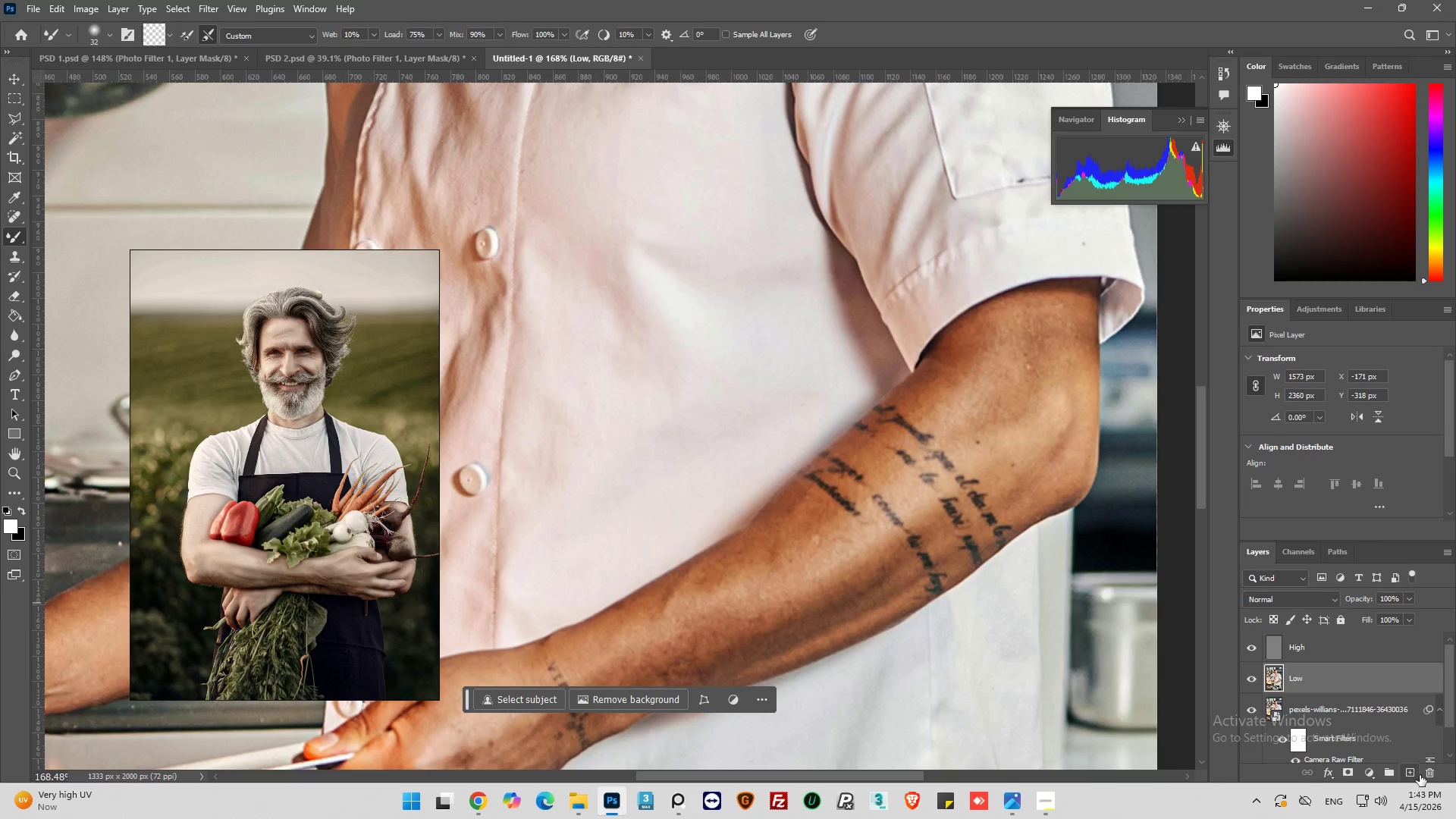 
left_click([1423, 774])
 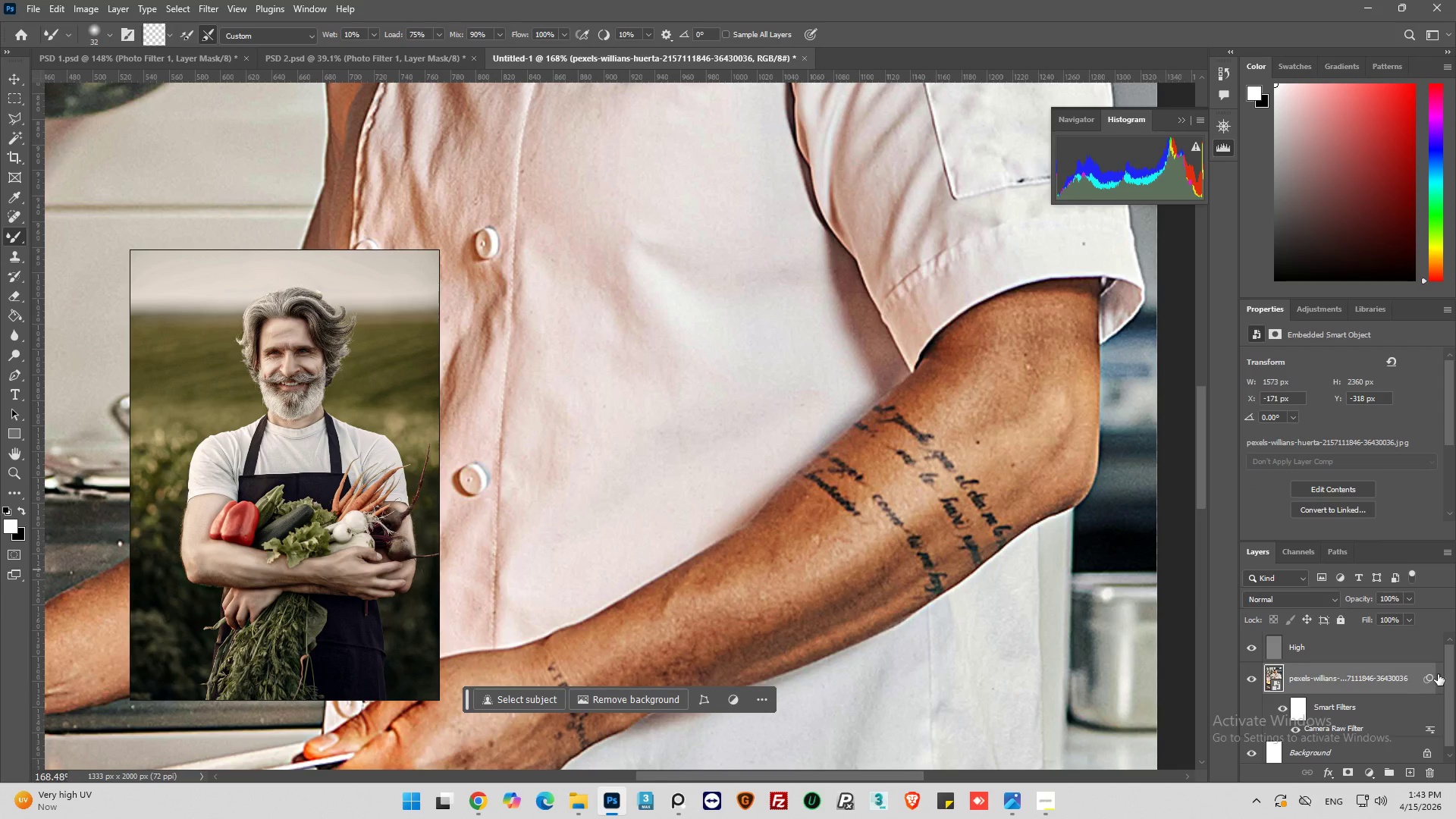 
key(Control+J)
 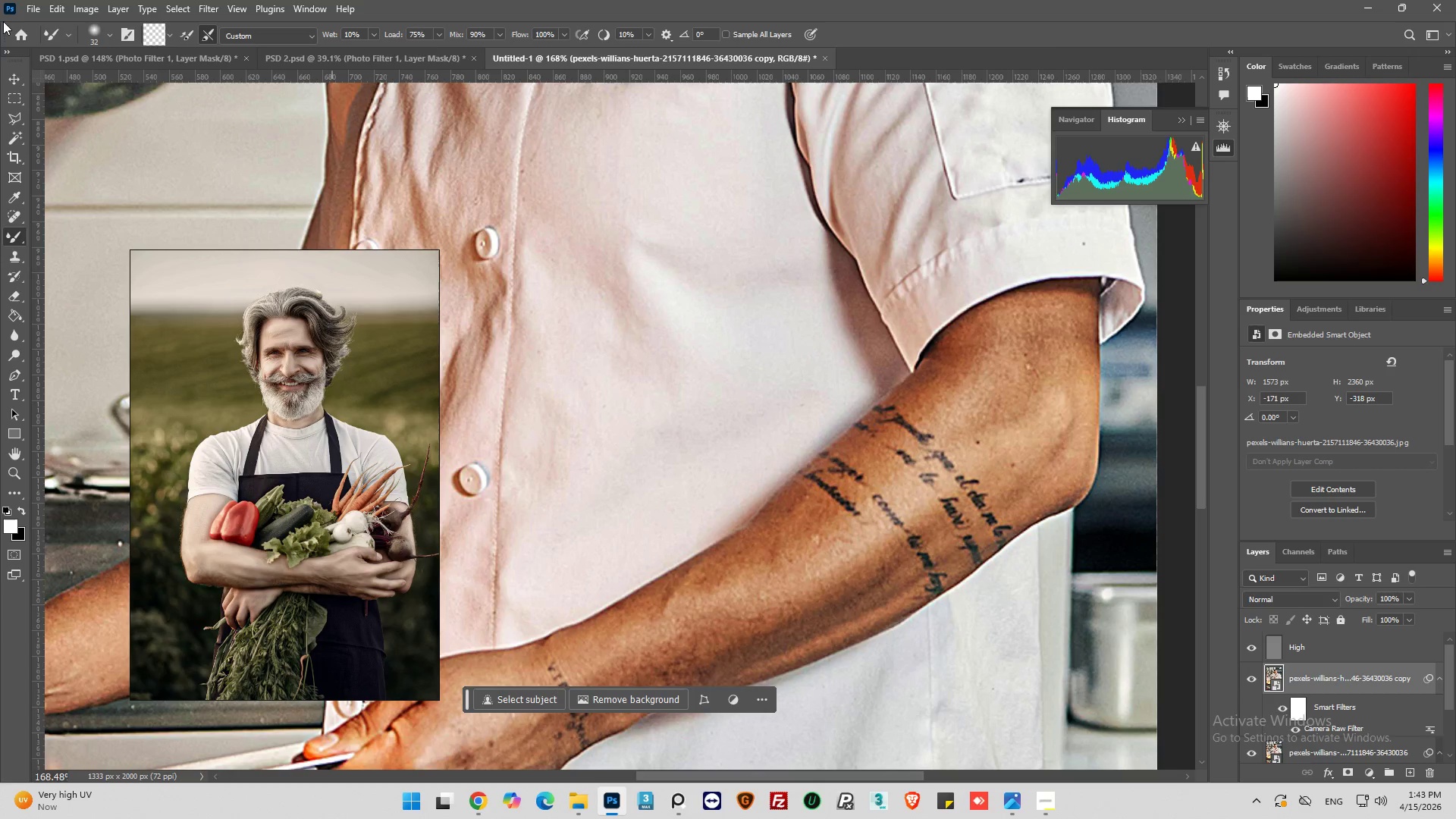 
left_click([210, 5])
 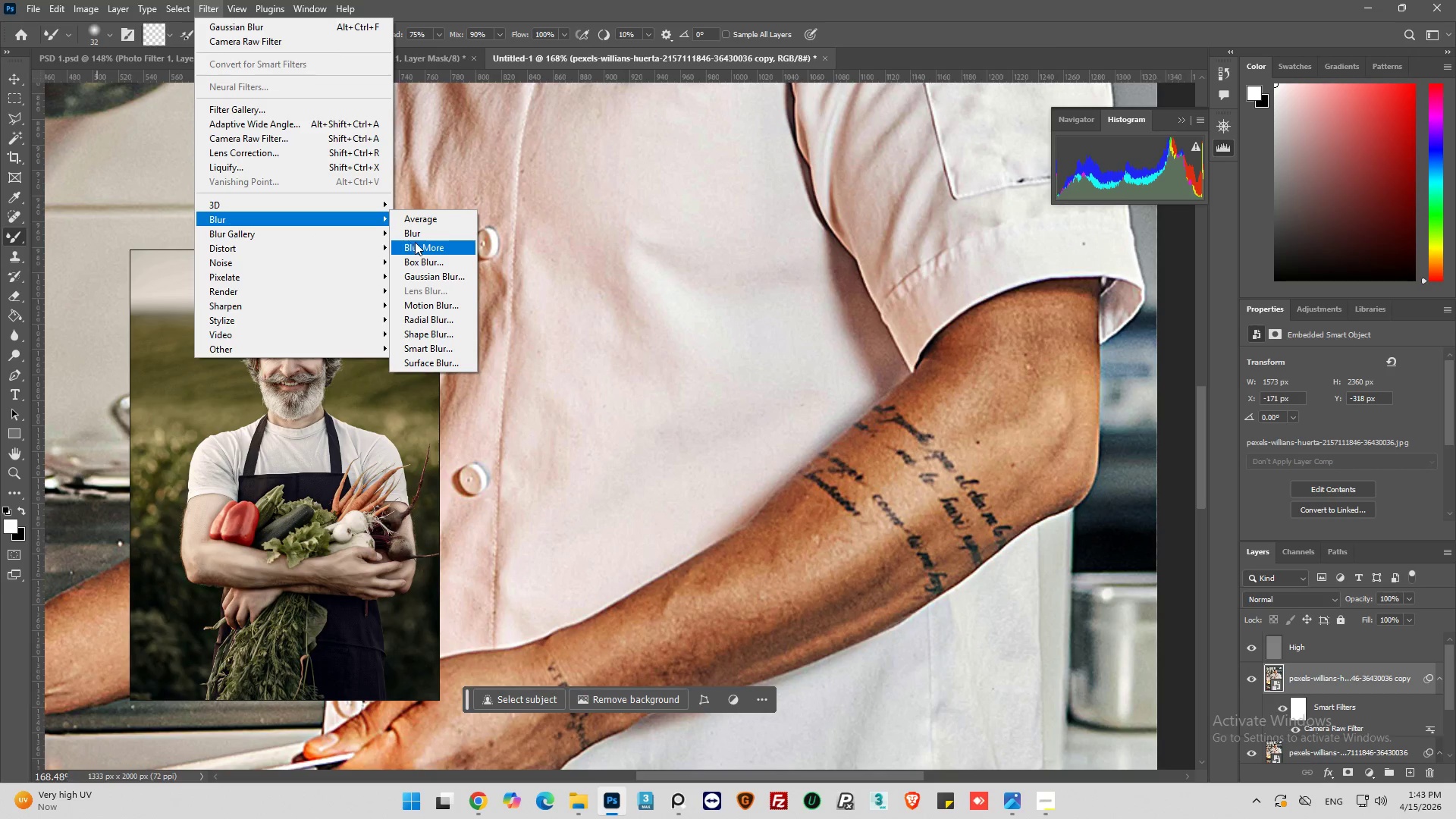 
left_click([444, 277])
 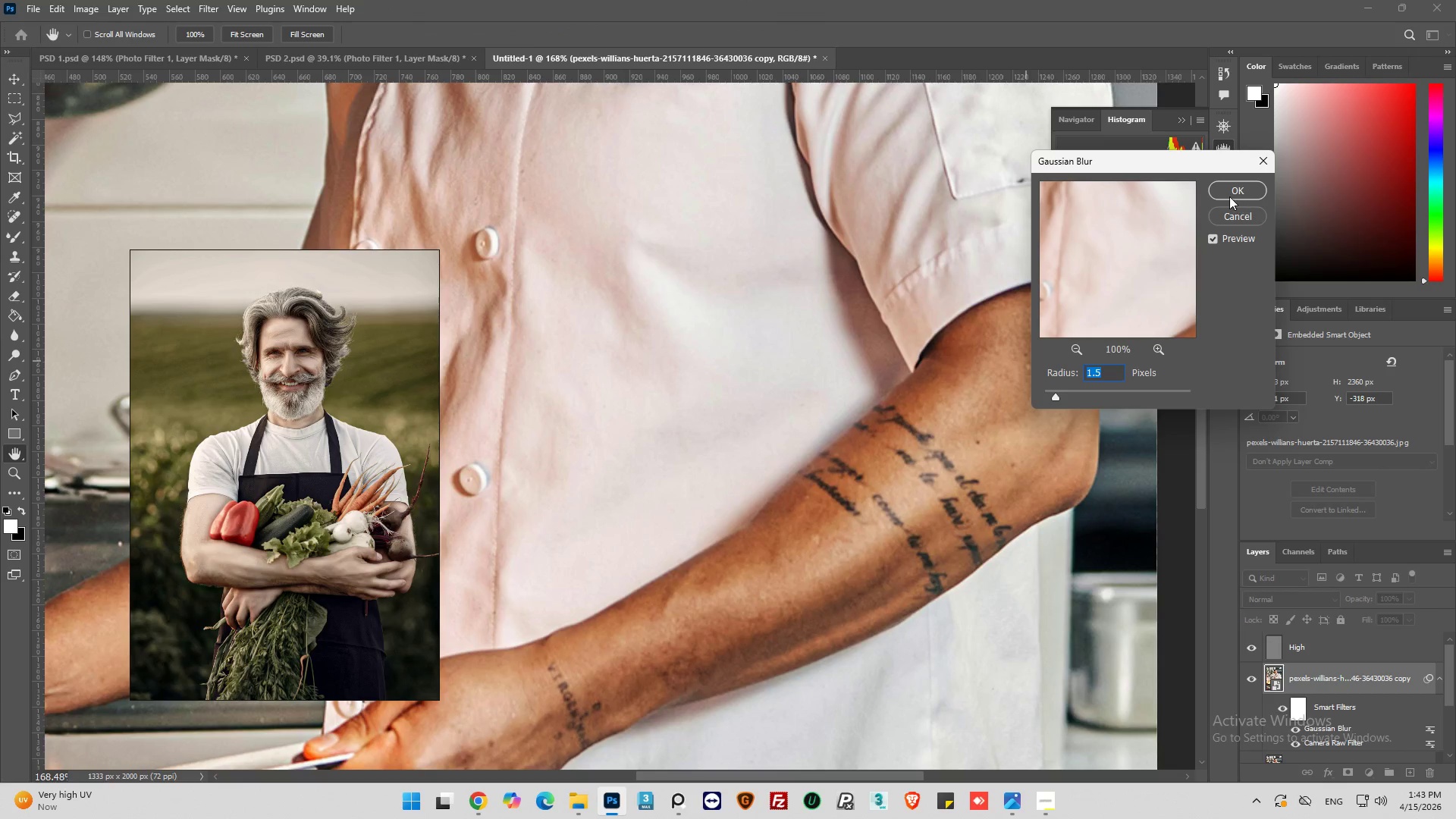 
left_click([1236, 190])
 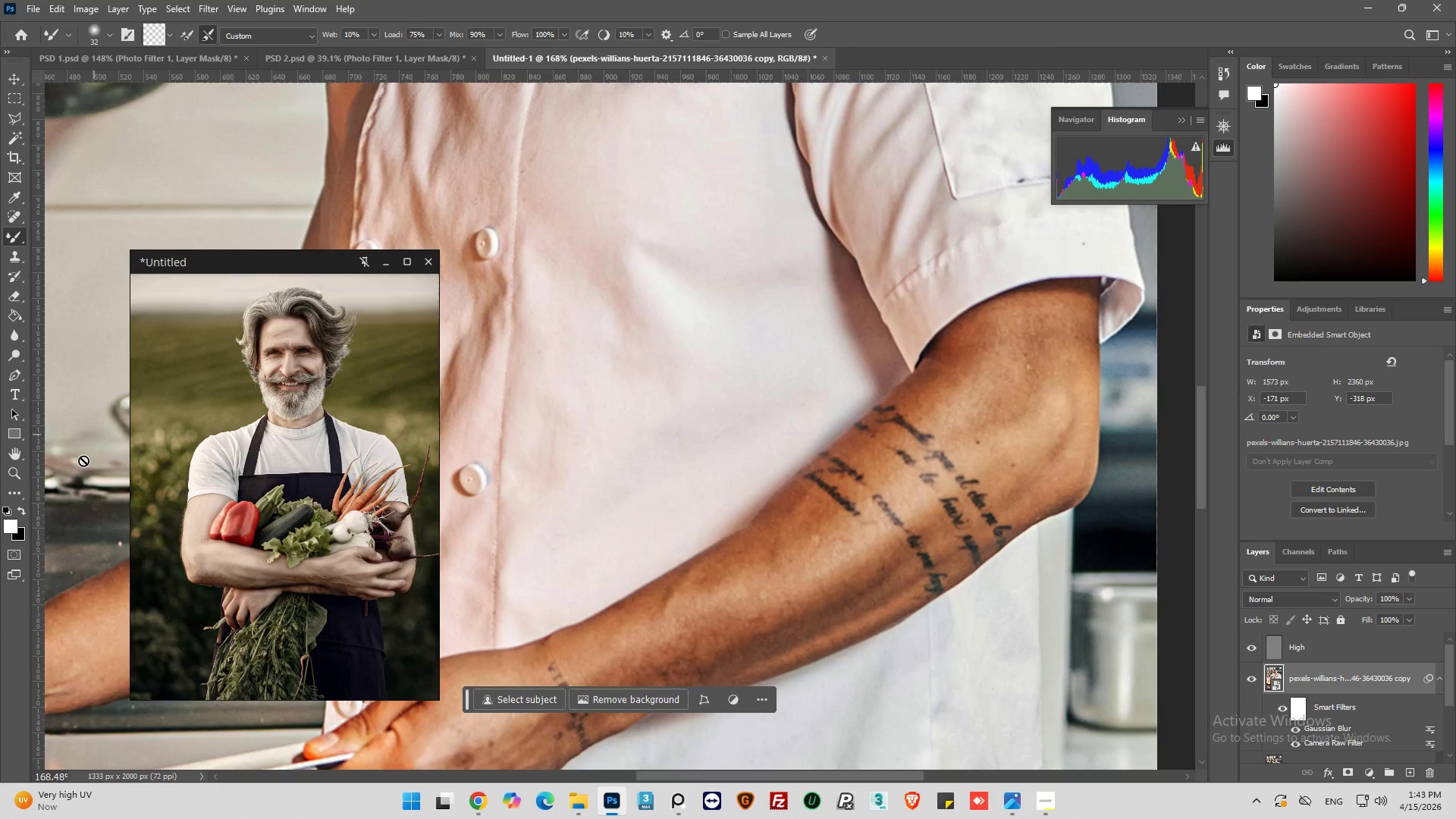 
left_click([851, 358])
 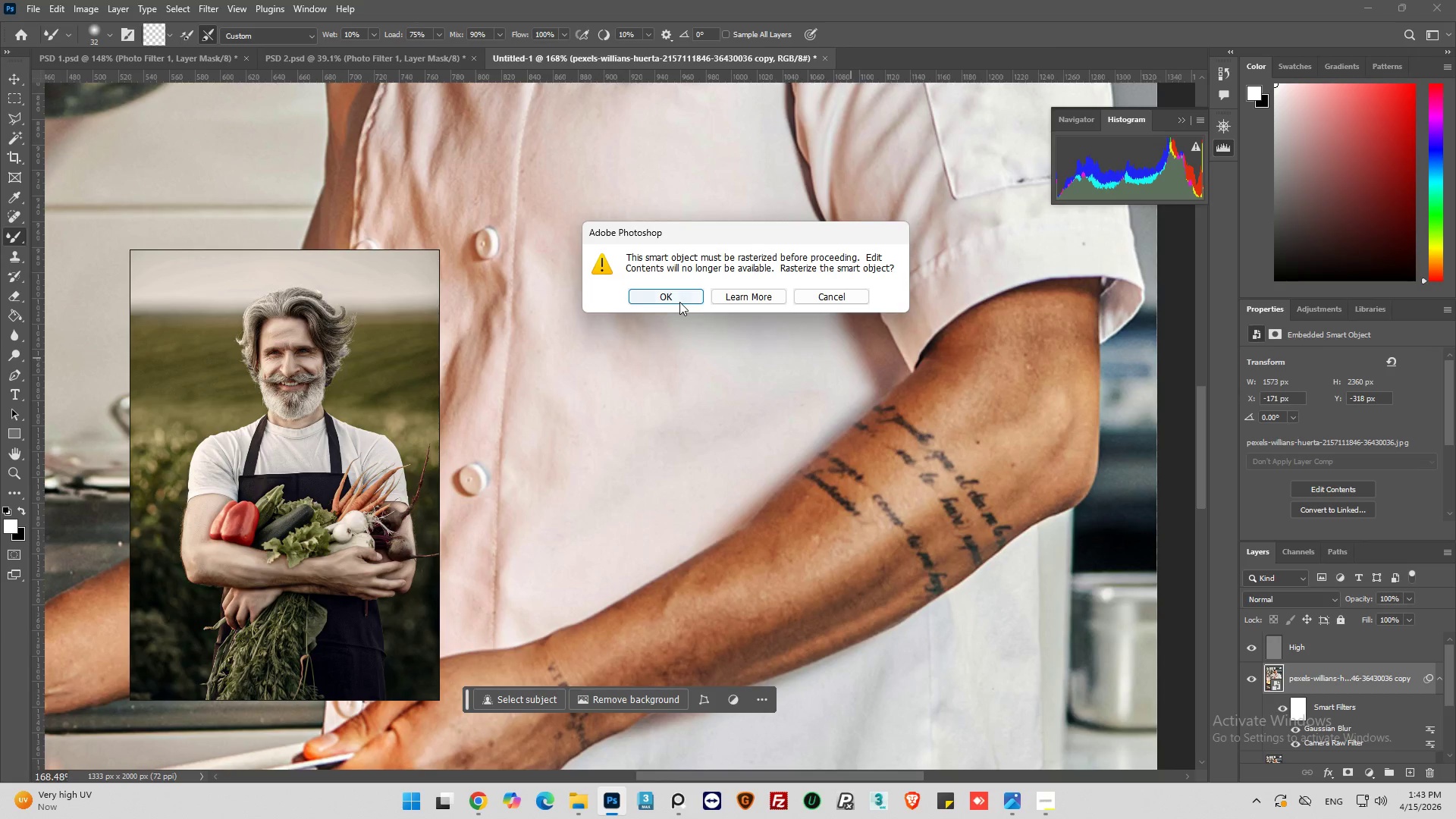 
left_click([679, 299])
 